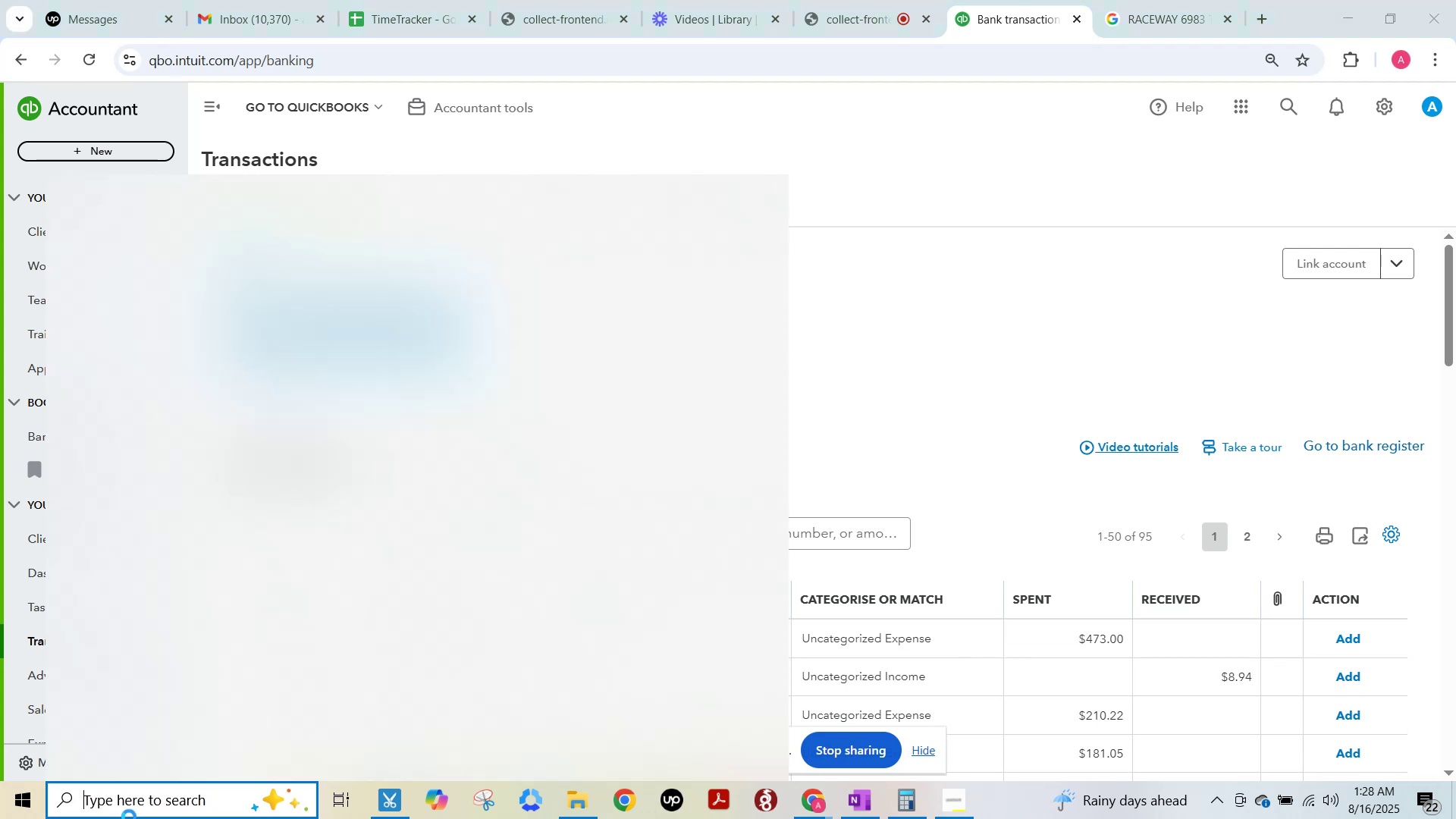 
type(ca)
 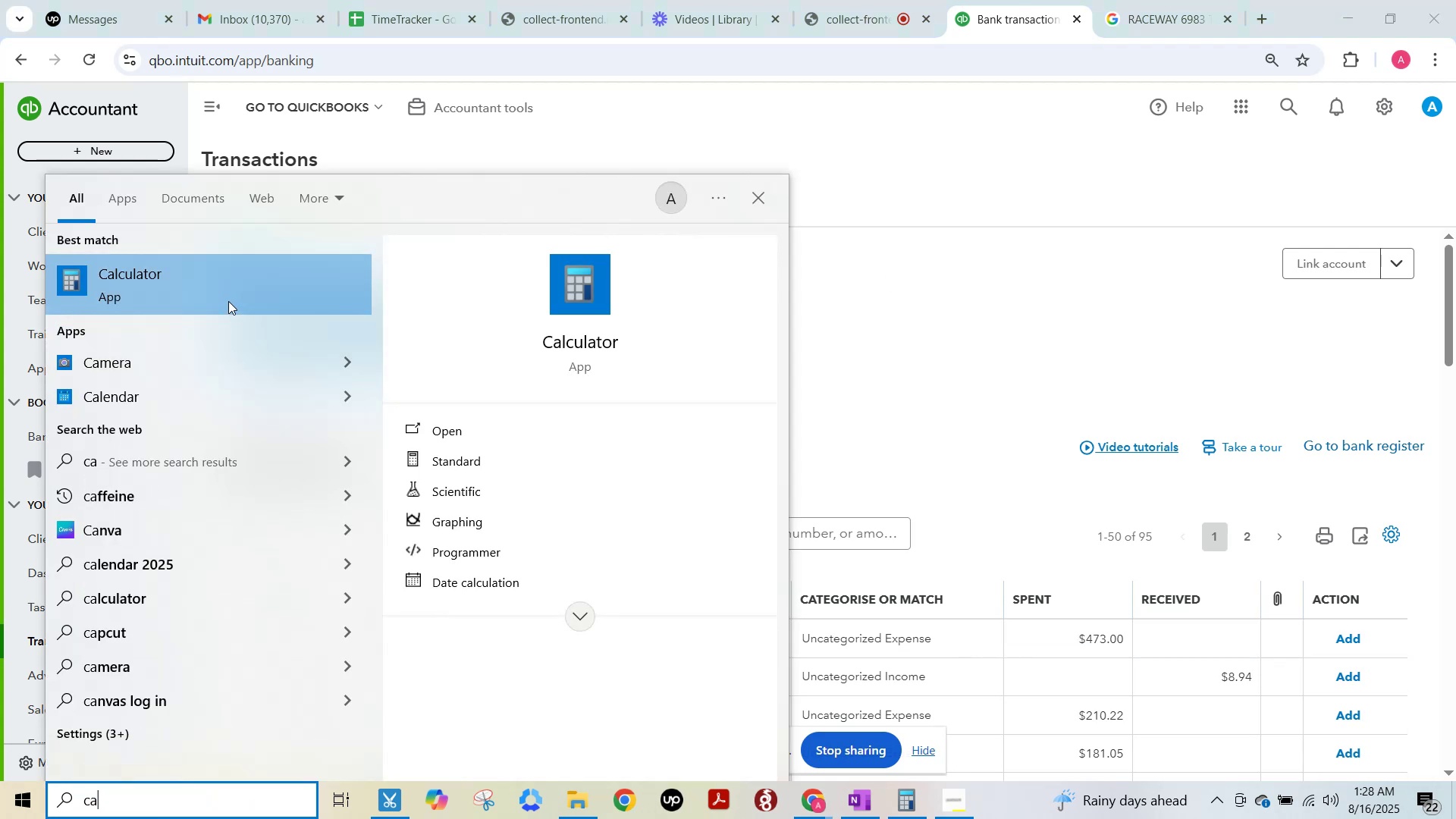 
left_click([225, 294])
 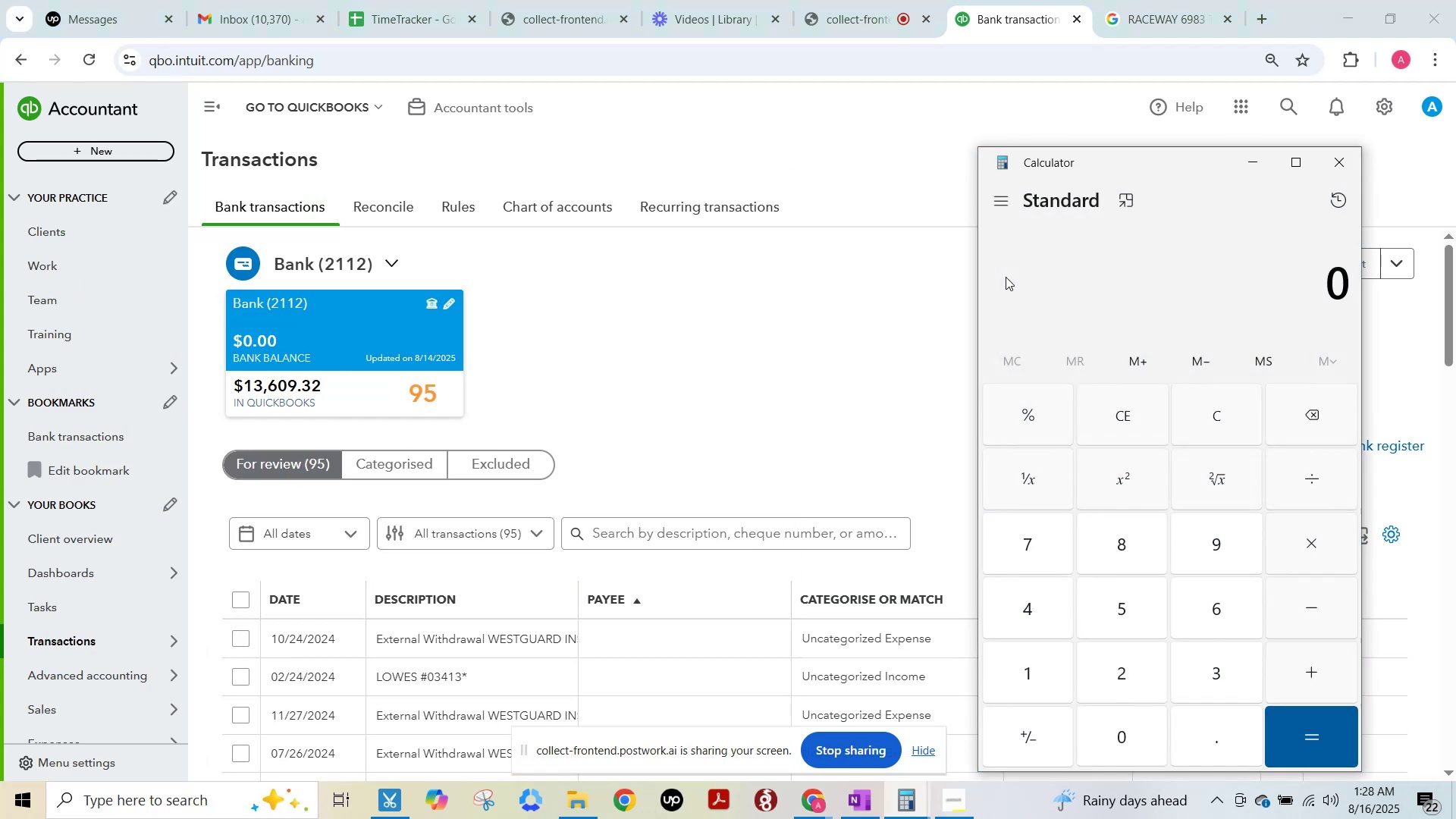 
key(Numpad5)
 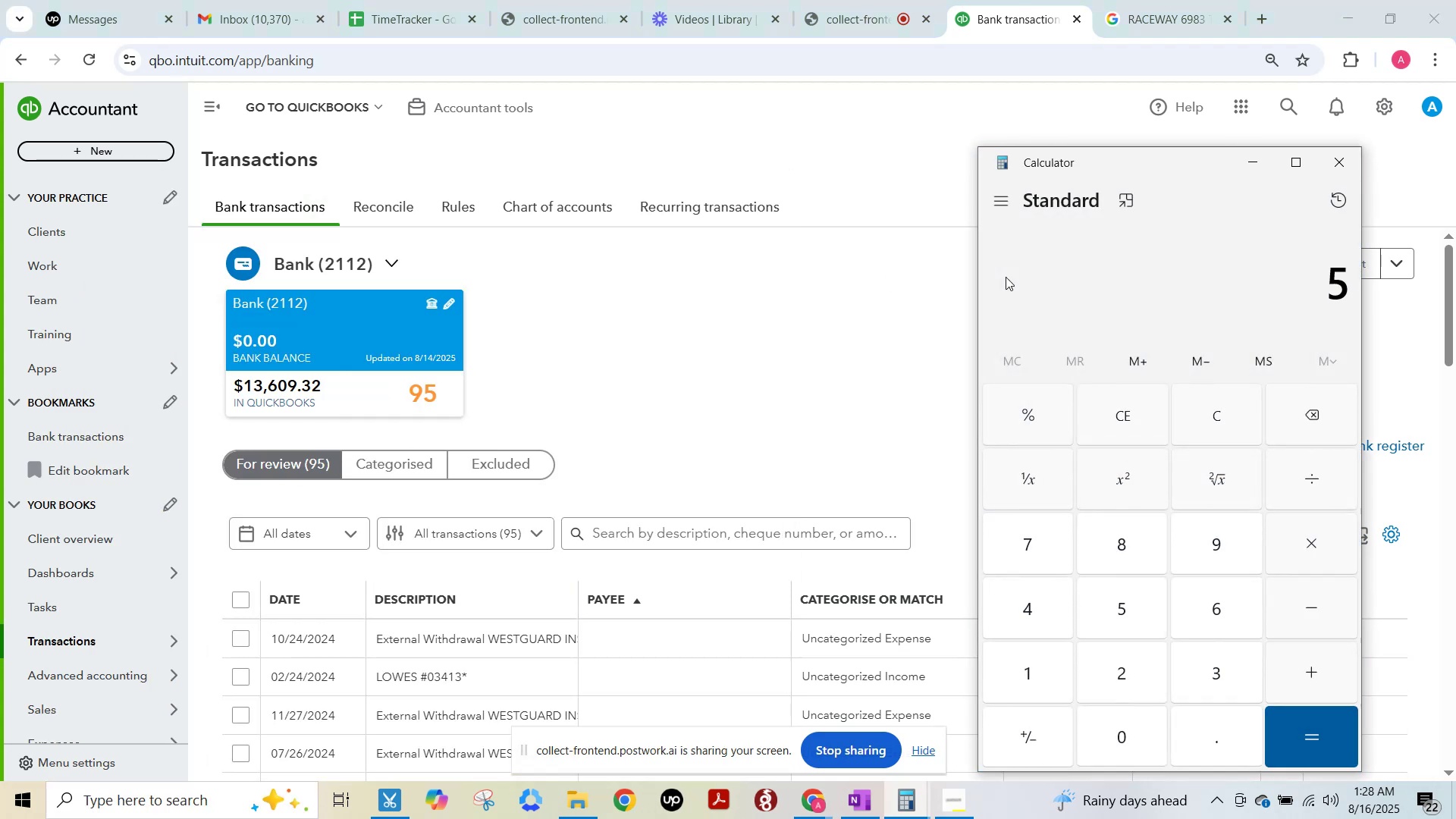 
key(Escape)
 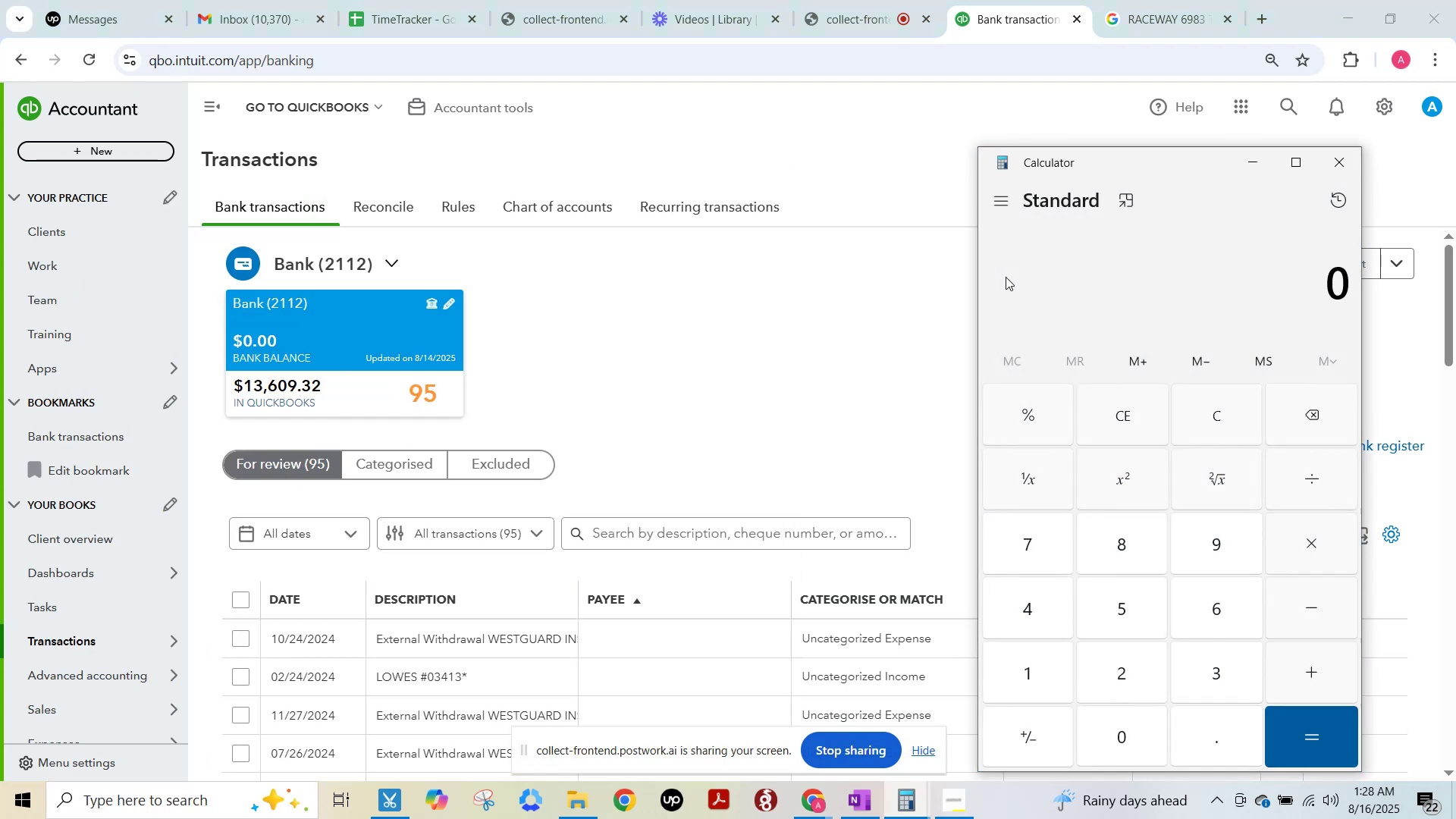 
key(Numpad1)
 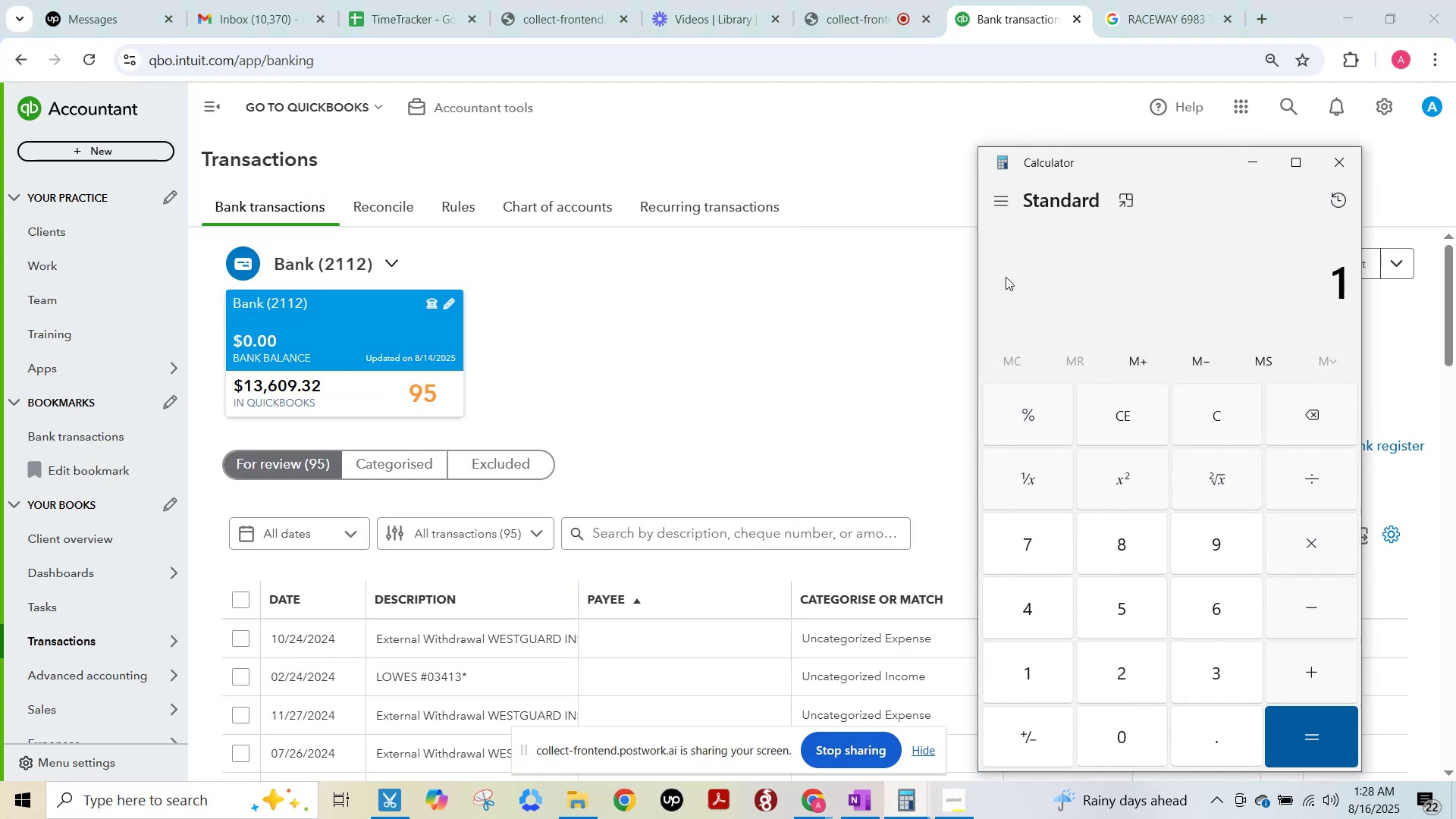 
key(Numpad5)
 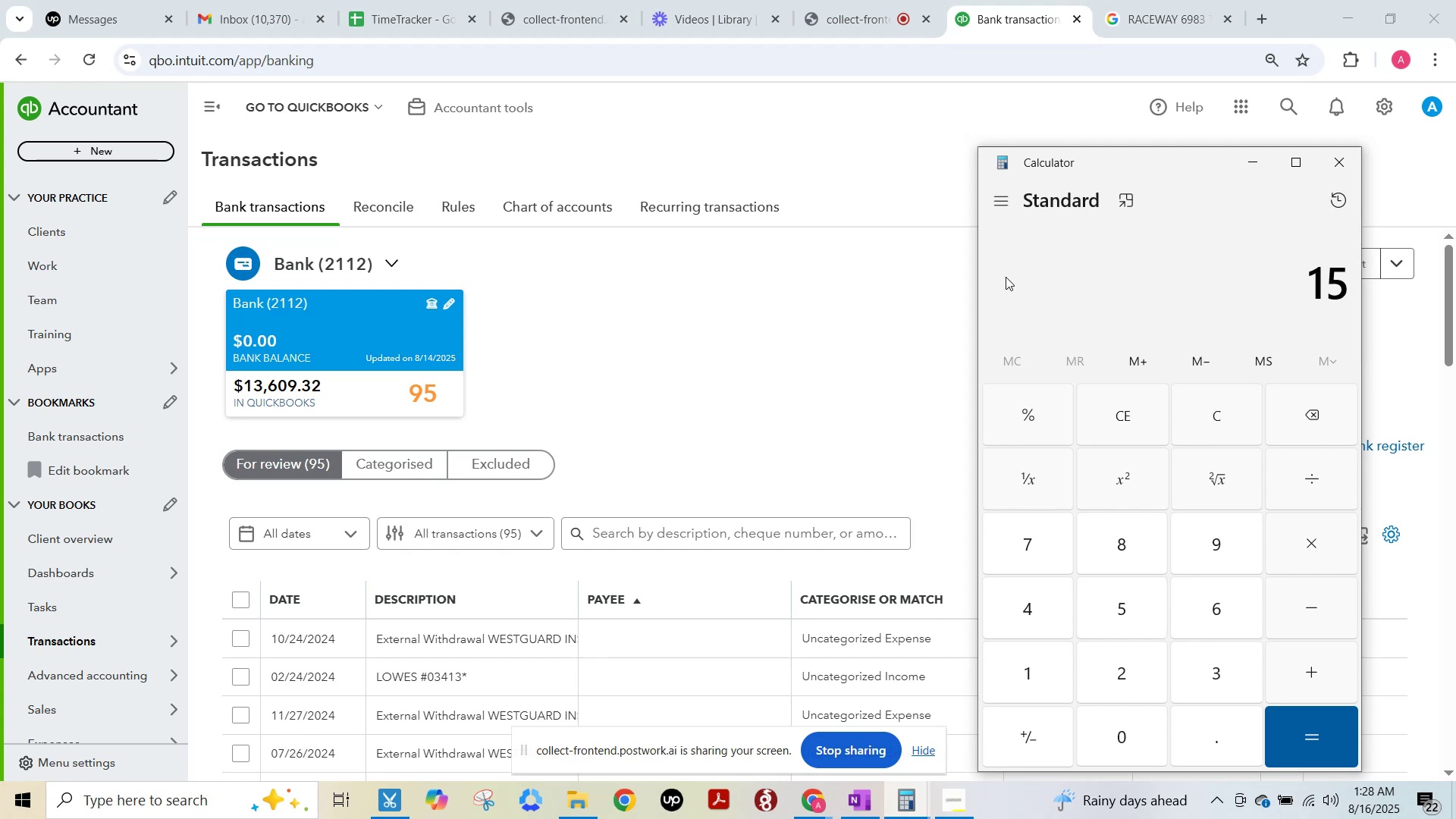 
key(NumpadMultiply)
 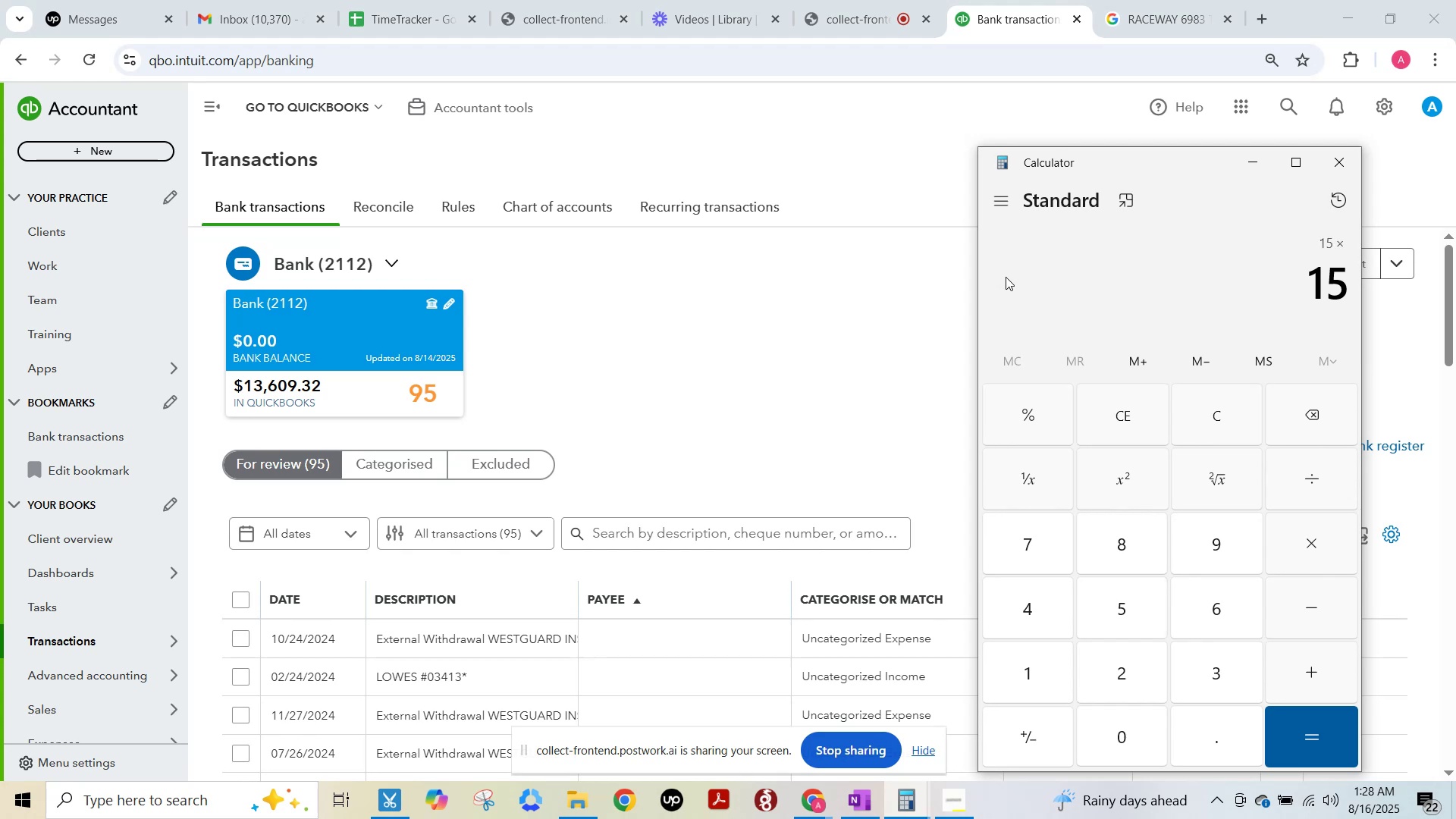 
key(Numpad4)
 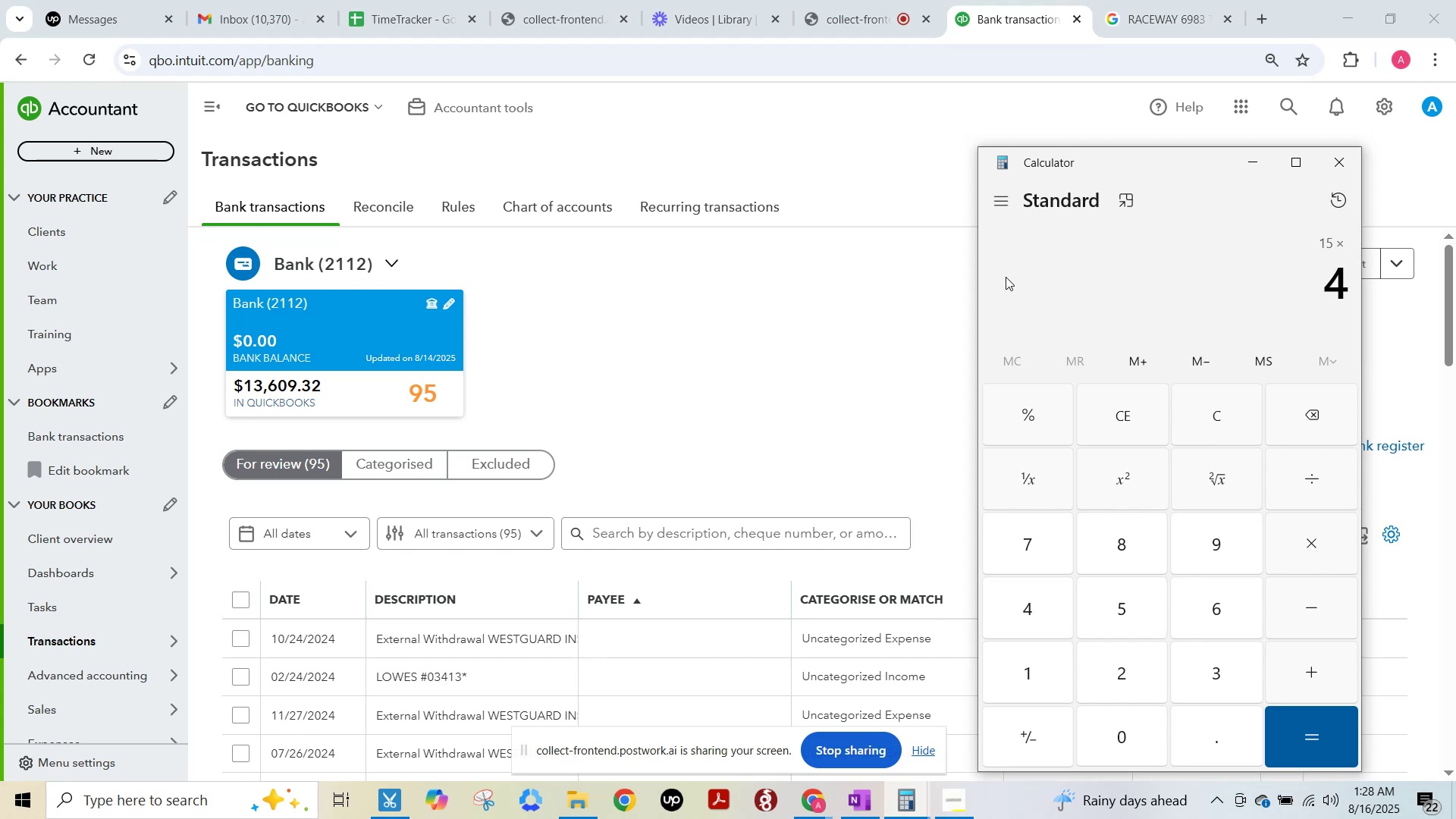 
key(NumpadEnter)
 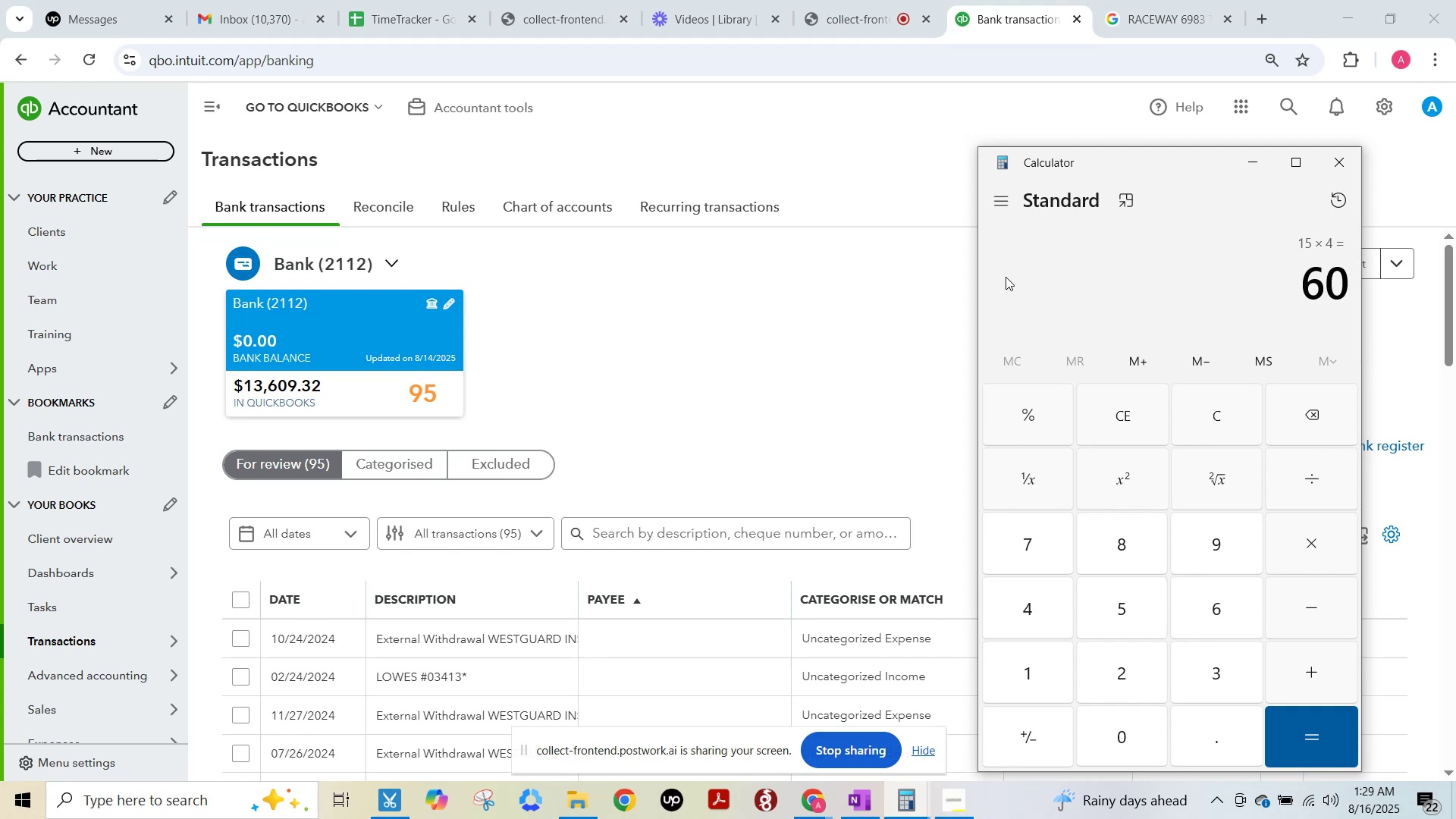 
key(NumpadMultiply)
 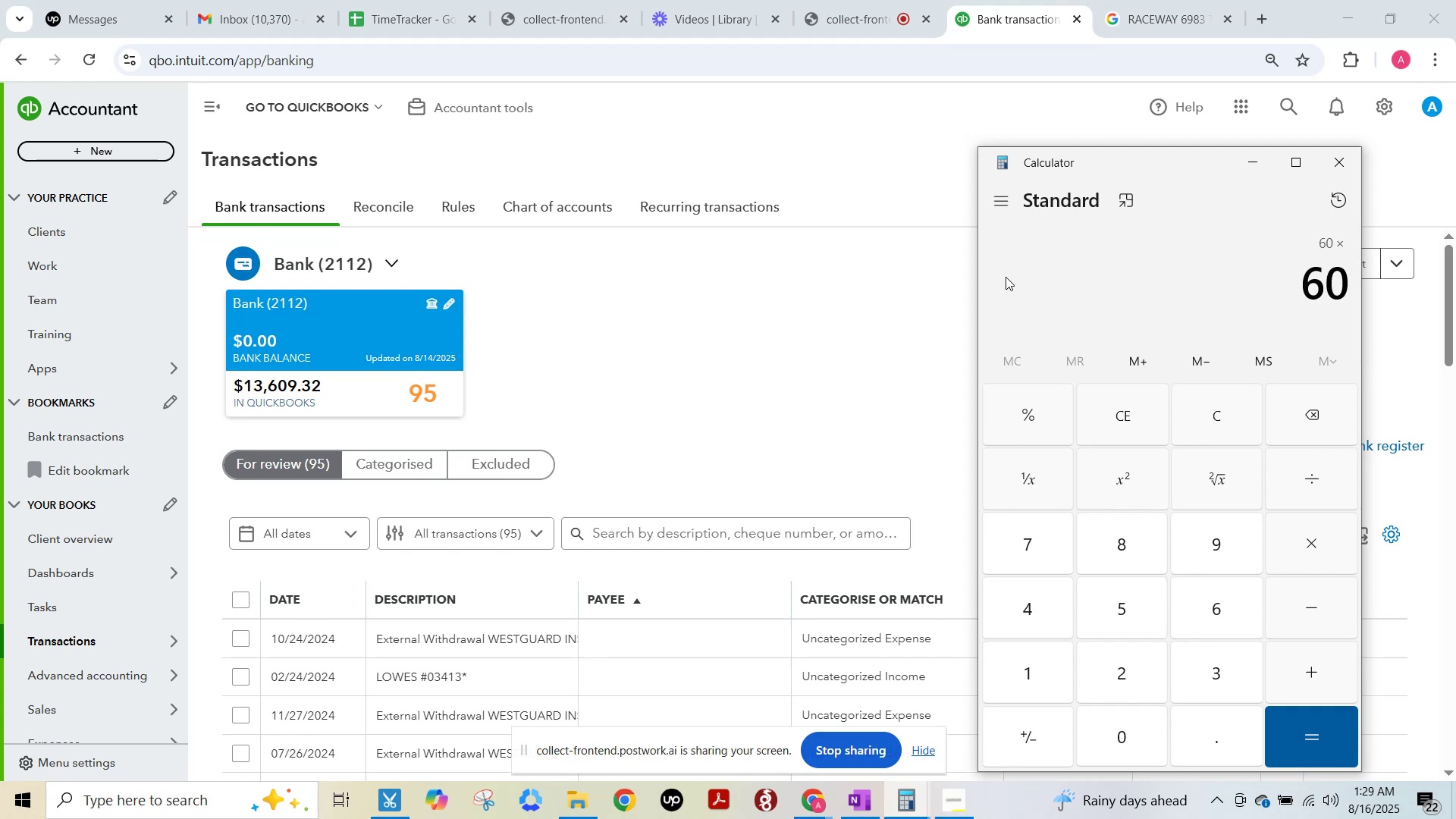 
key(Numpad5)
 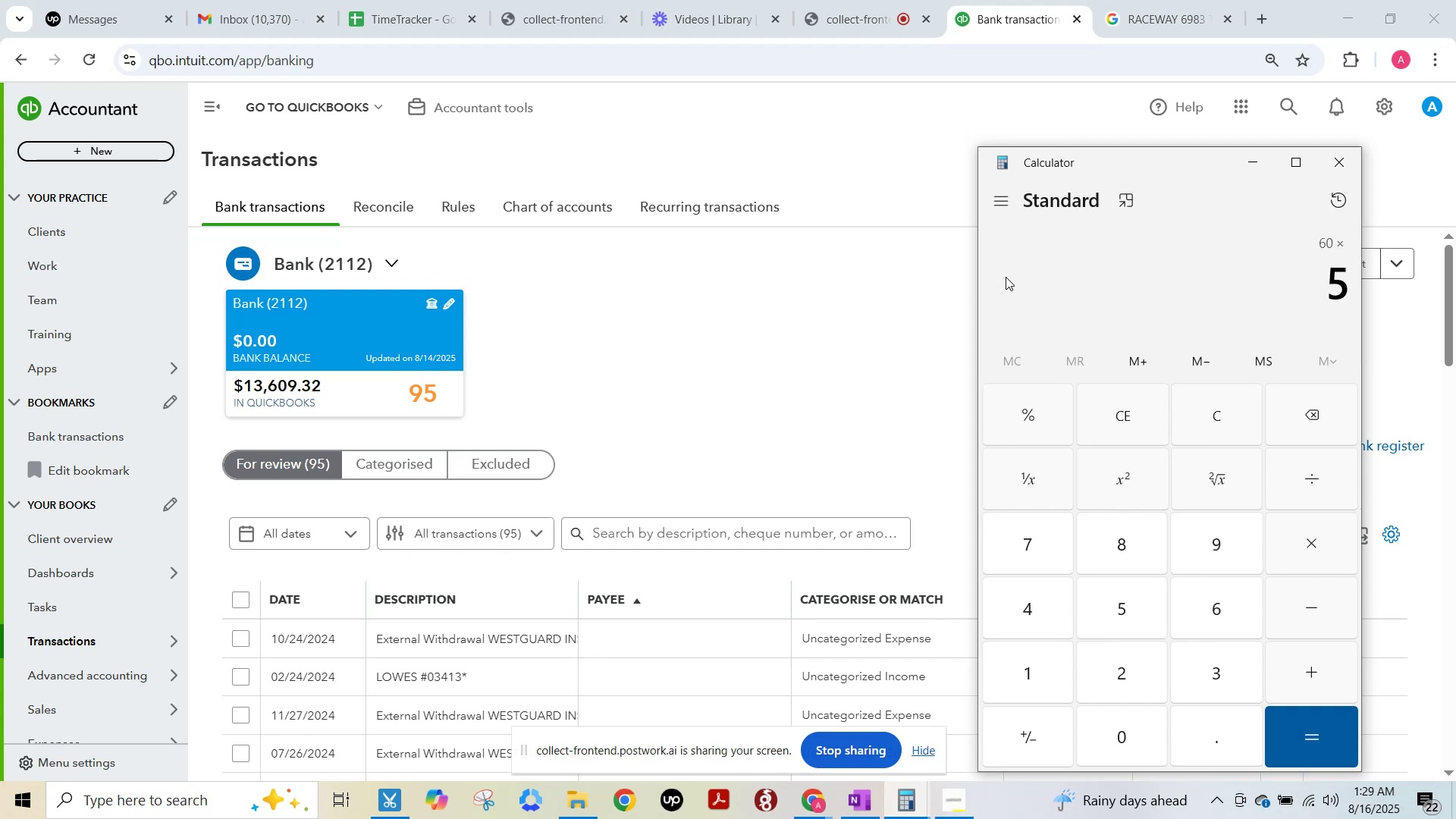 
key(Numpad5)
 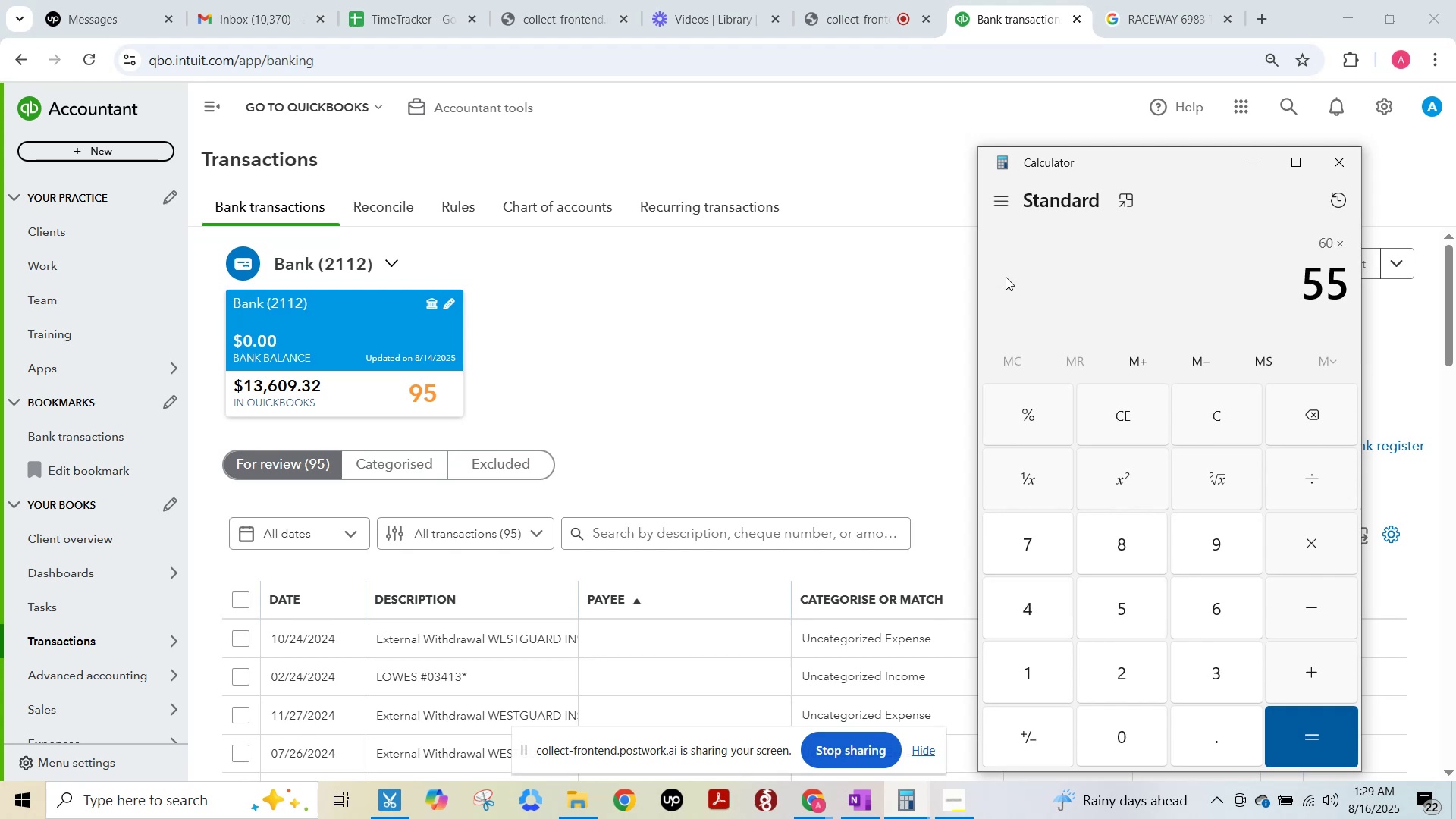 
key(NumpadEnter)
 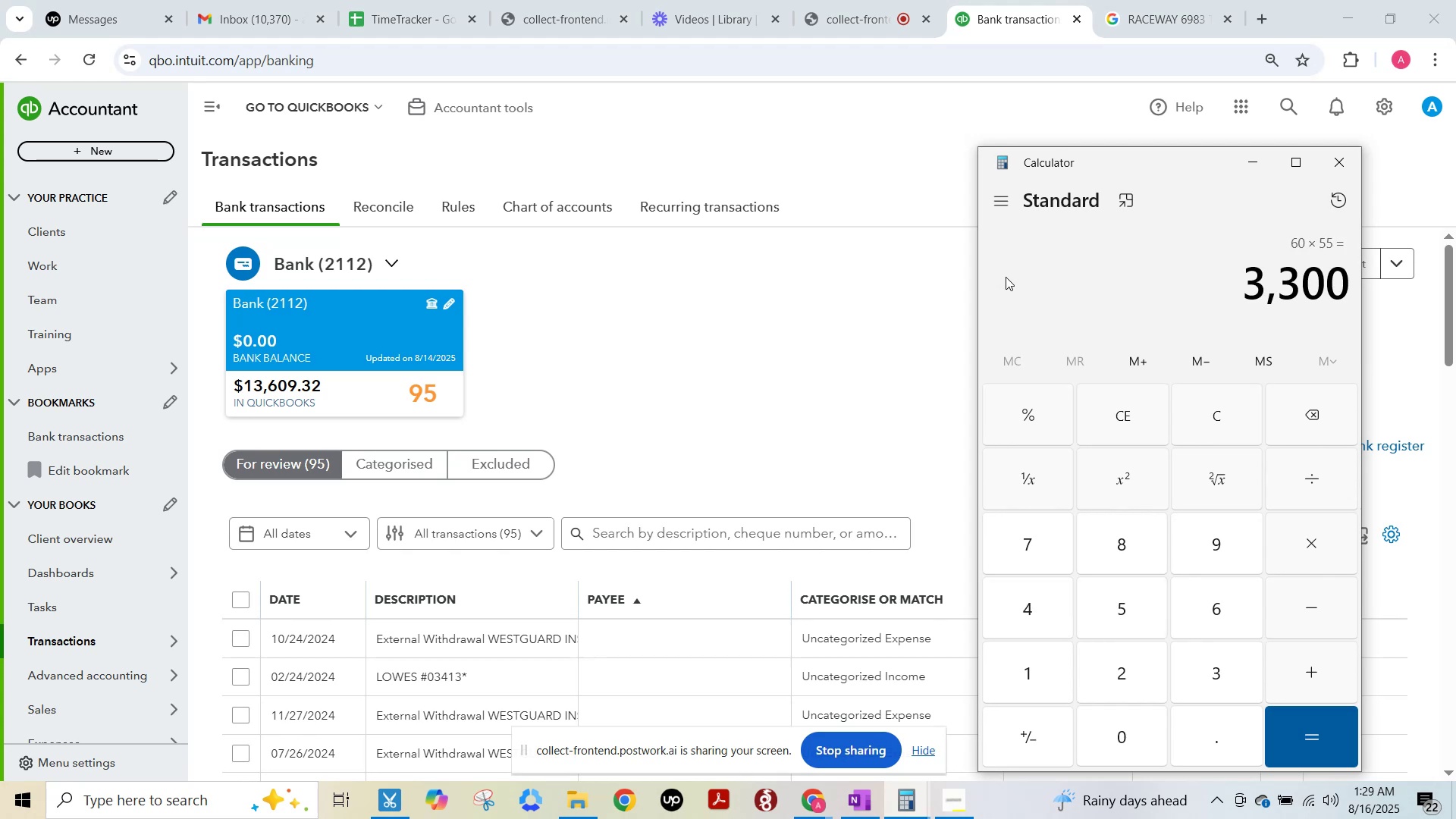 
key(Escape)
 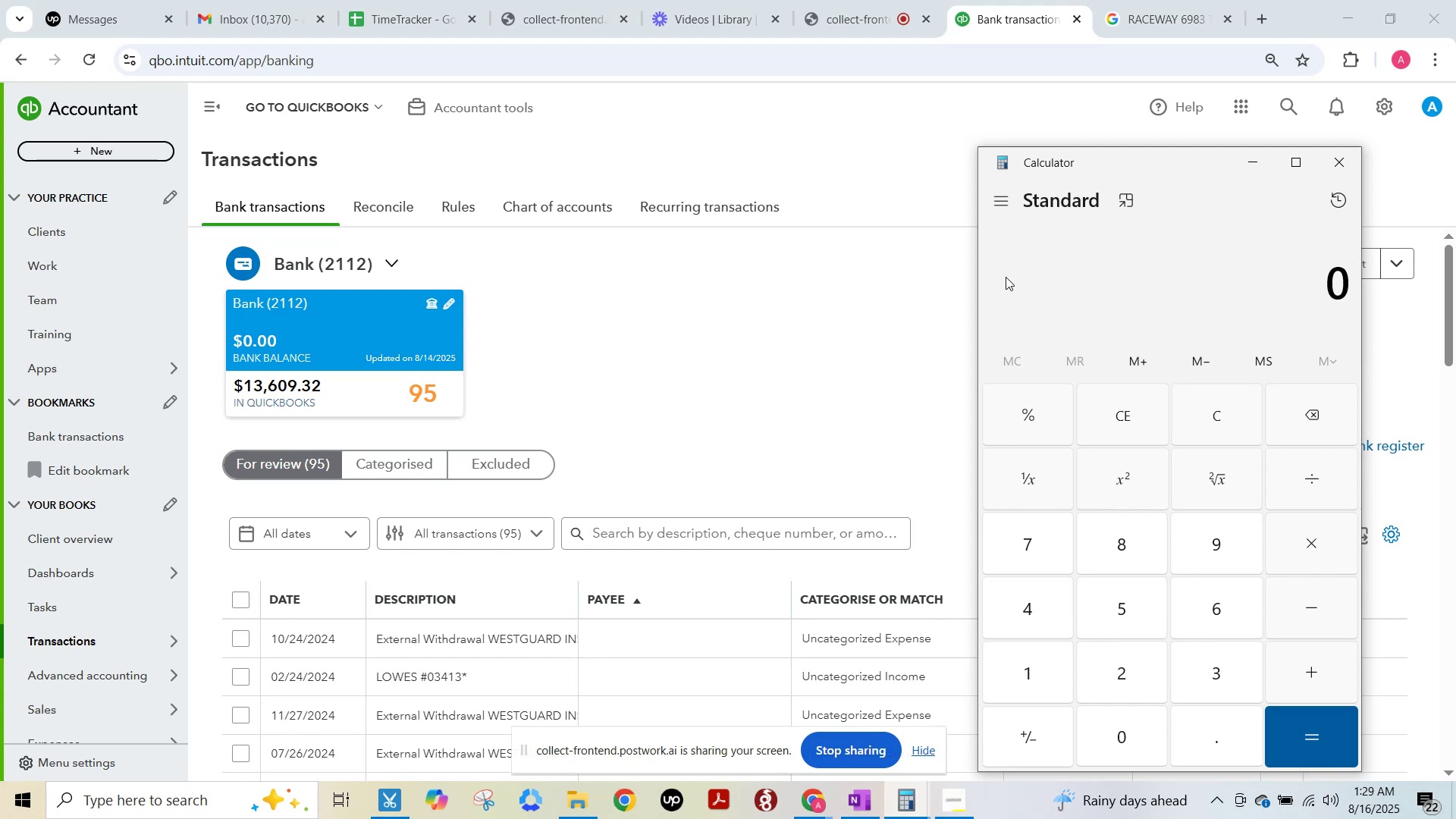 
key(Numpad1)
 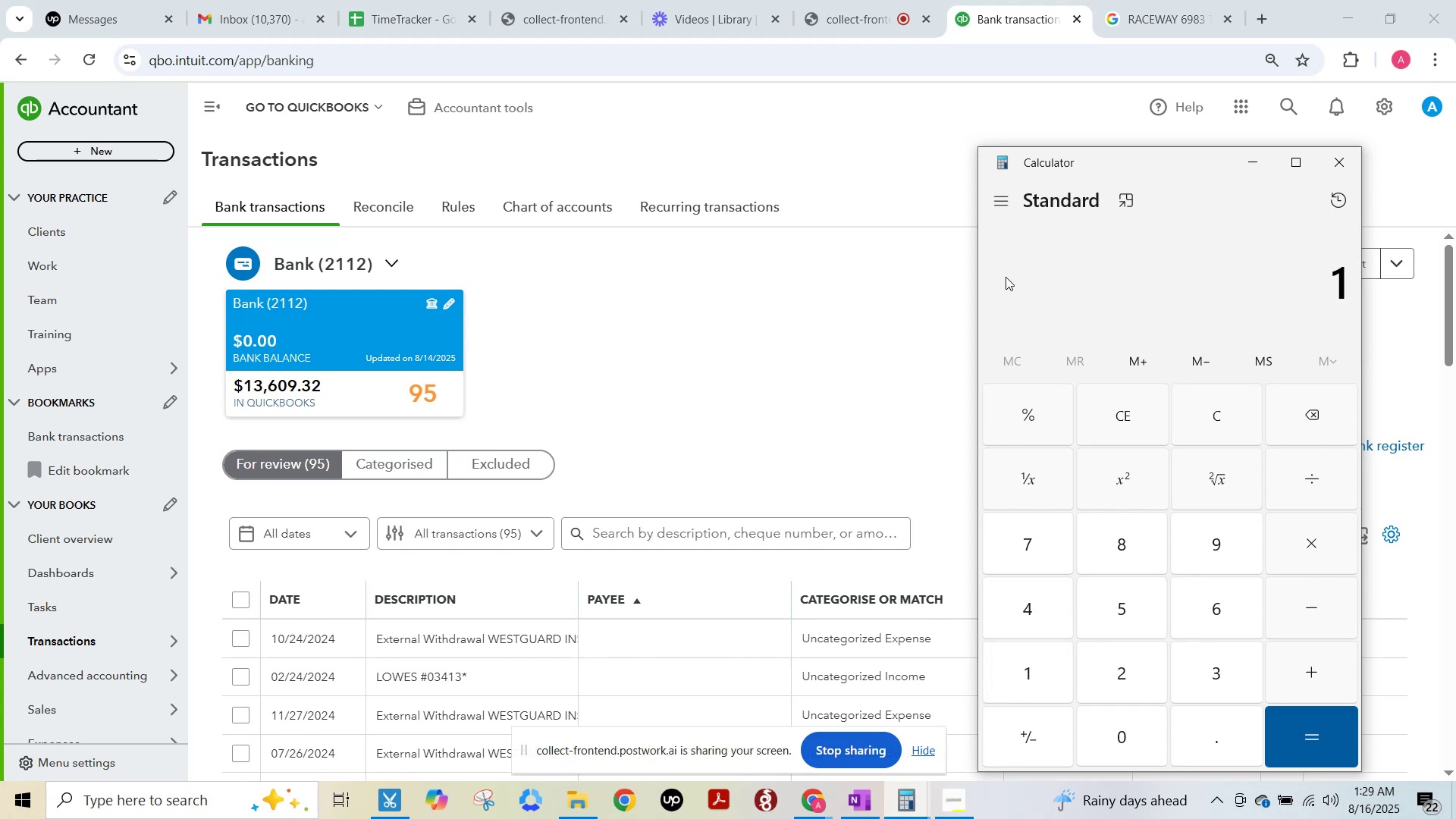 
key(Numpad5)
 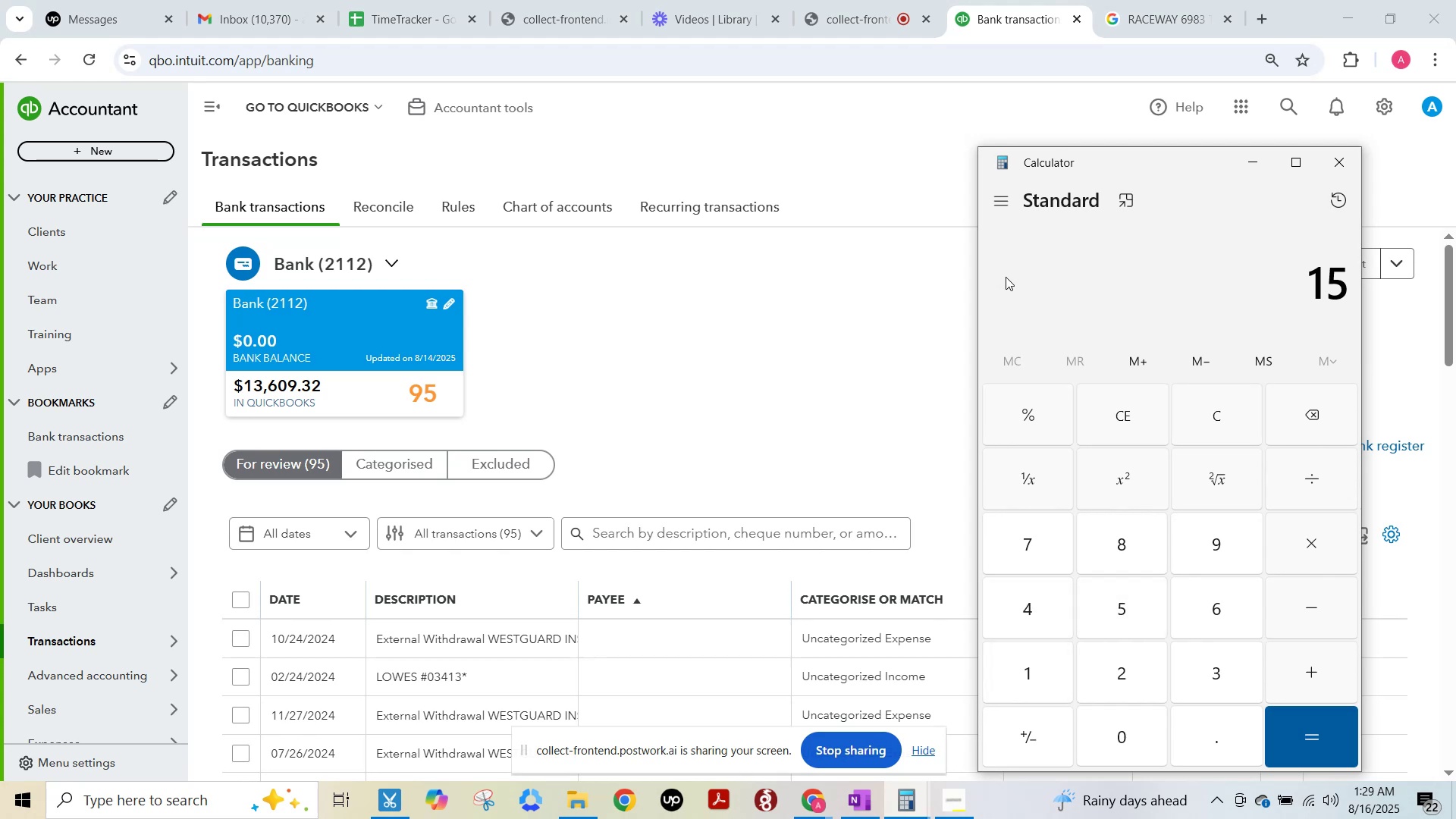 
key(NumpadMultiply)
 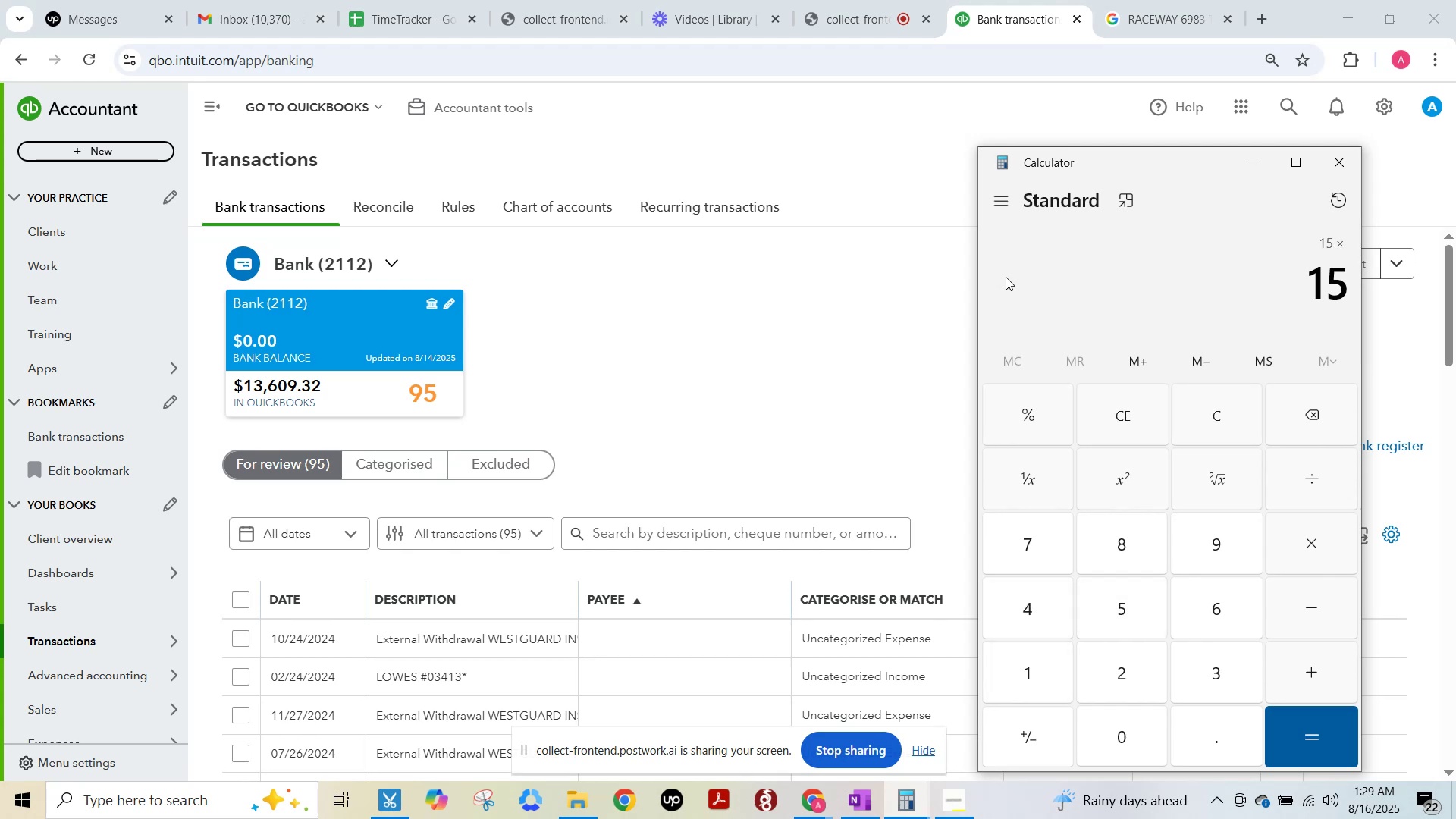 
key(Numpad8)
 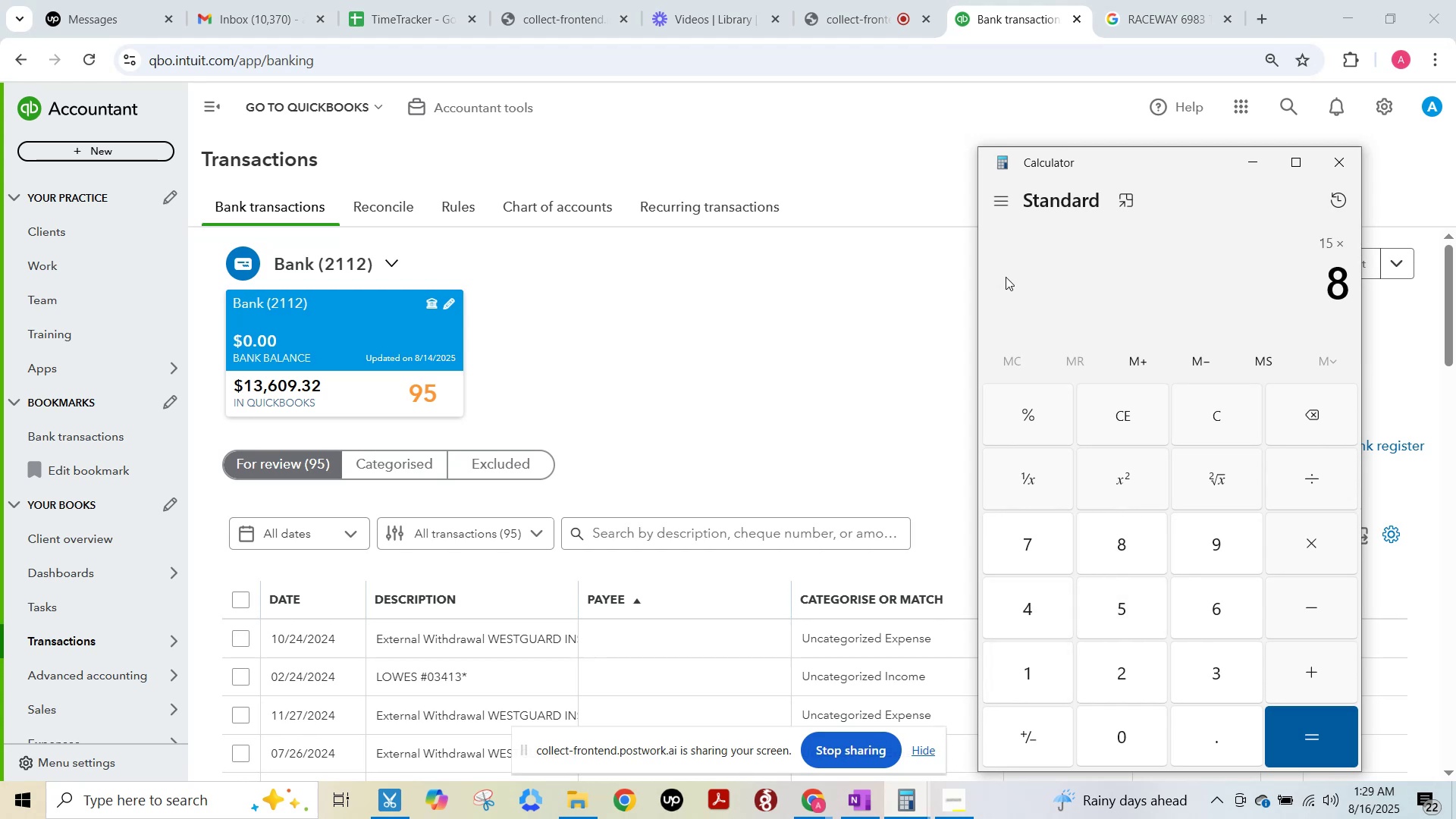 
key(NumpadEnter)
 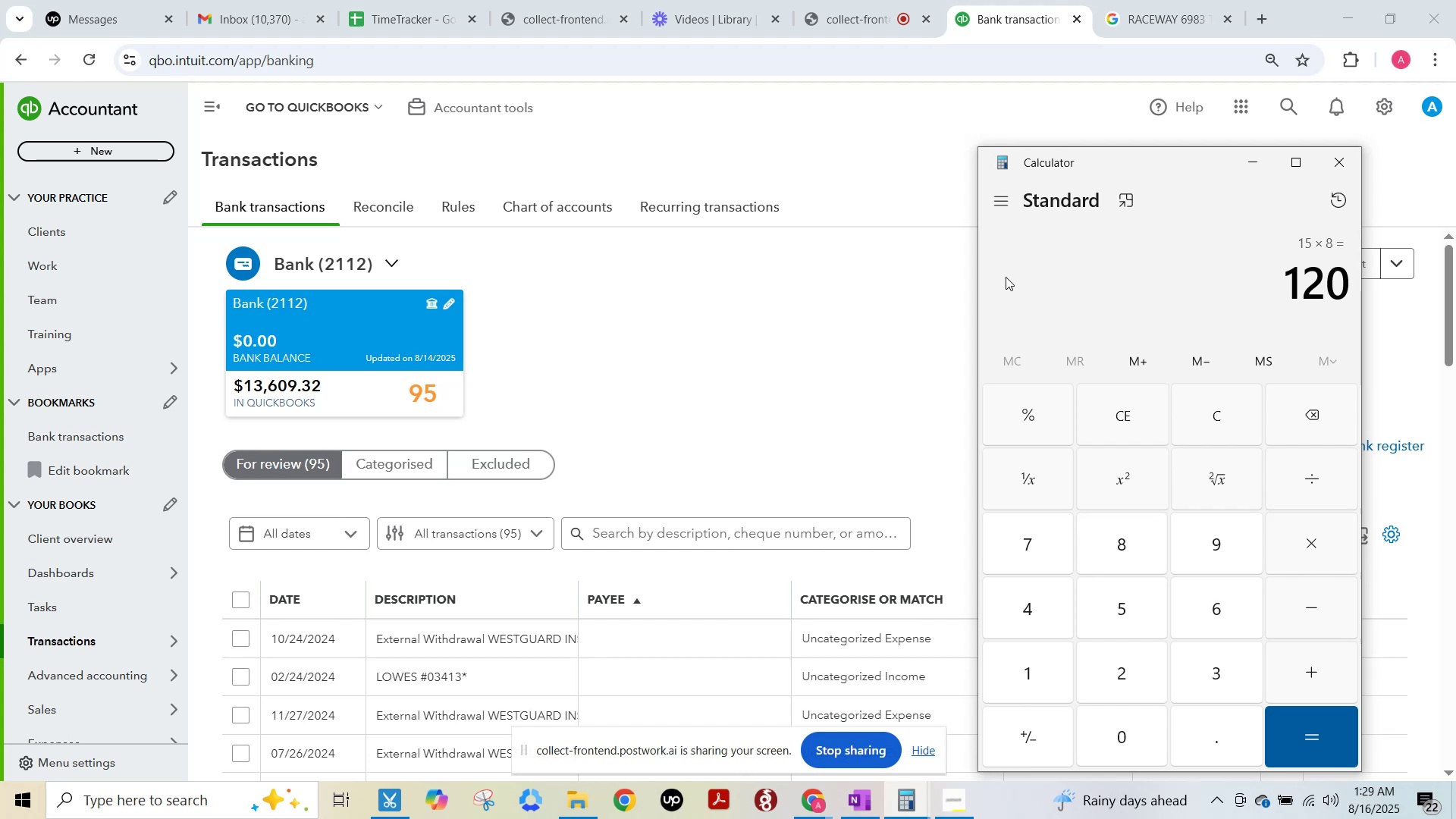 
key(NumpadMultiply)
 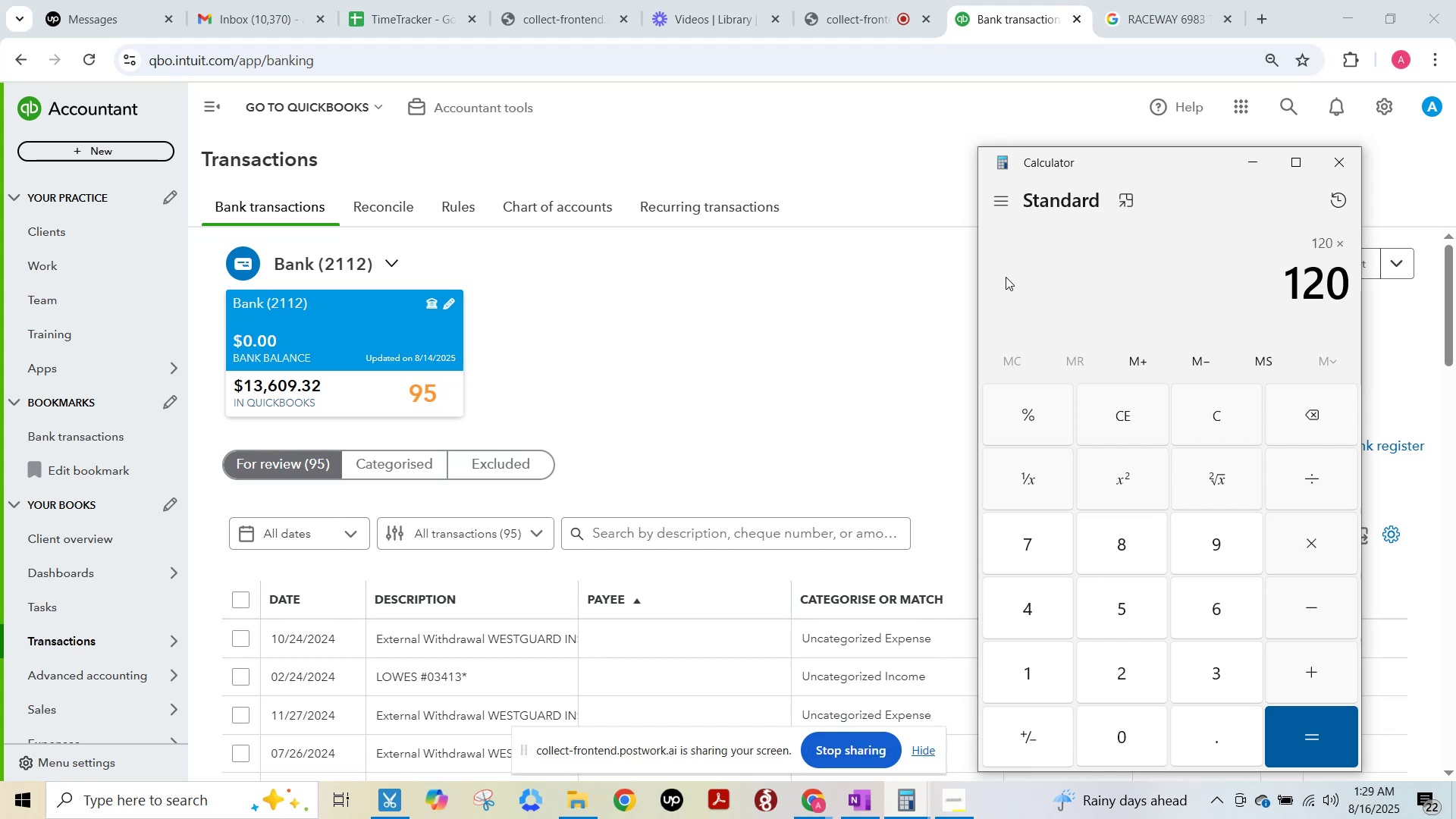 
key(Numpad5)
 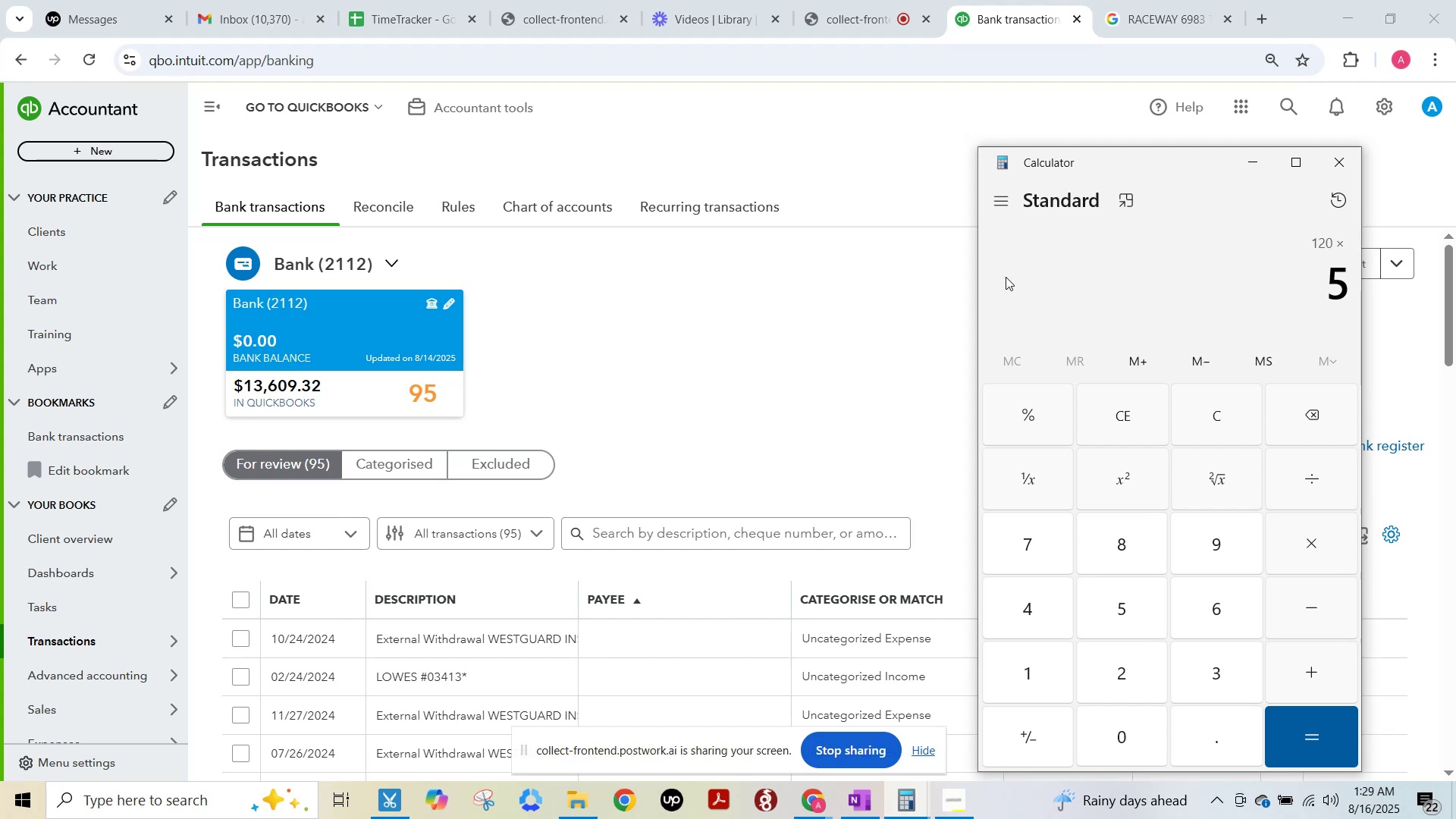 
key(Numpad5)
 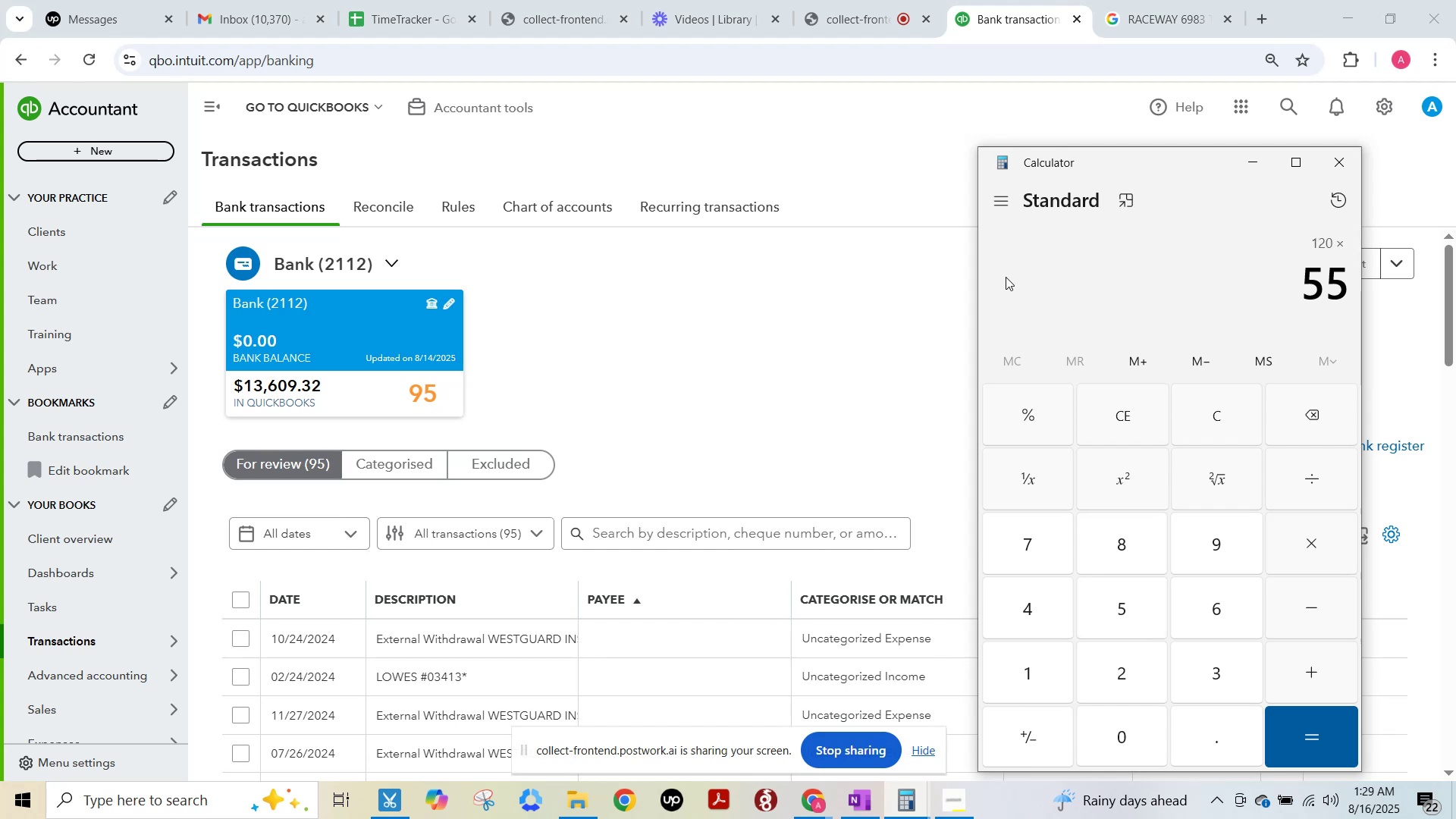 
key(NumpadEnter)
 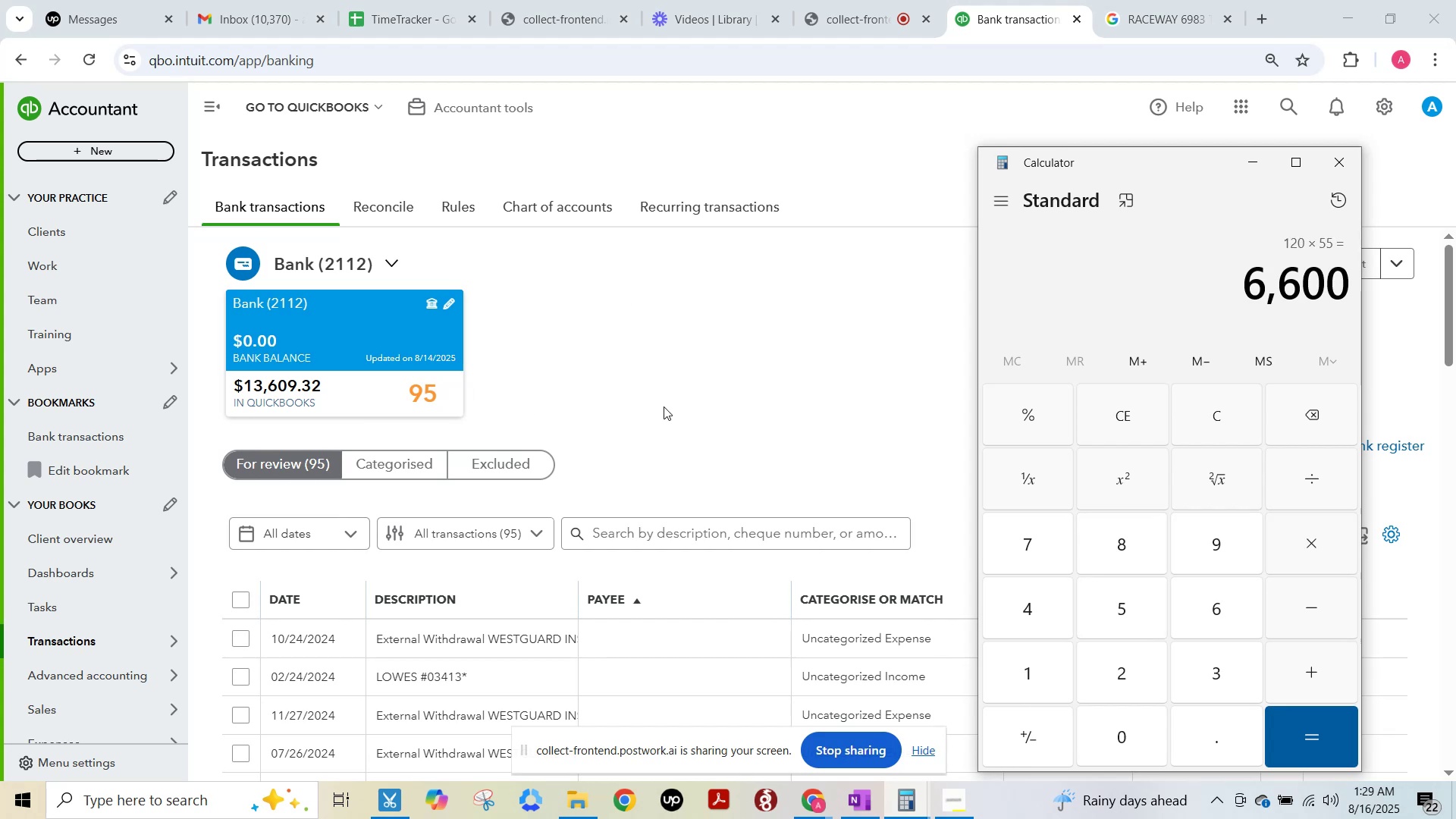 
left_click([664, 406])
 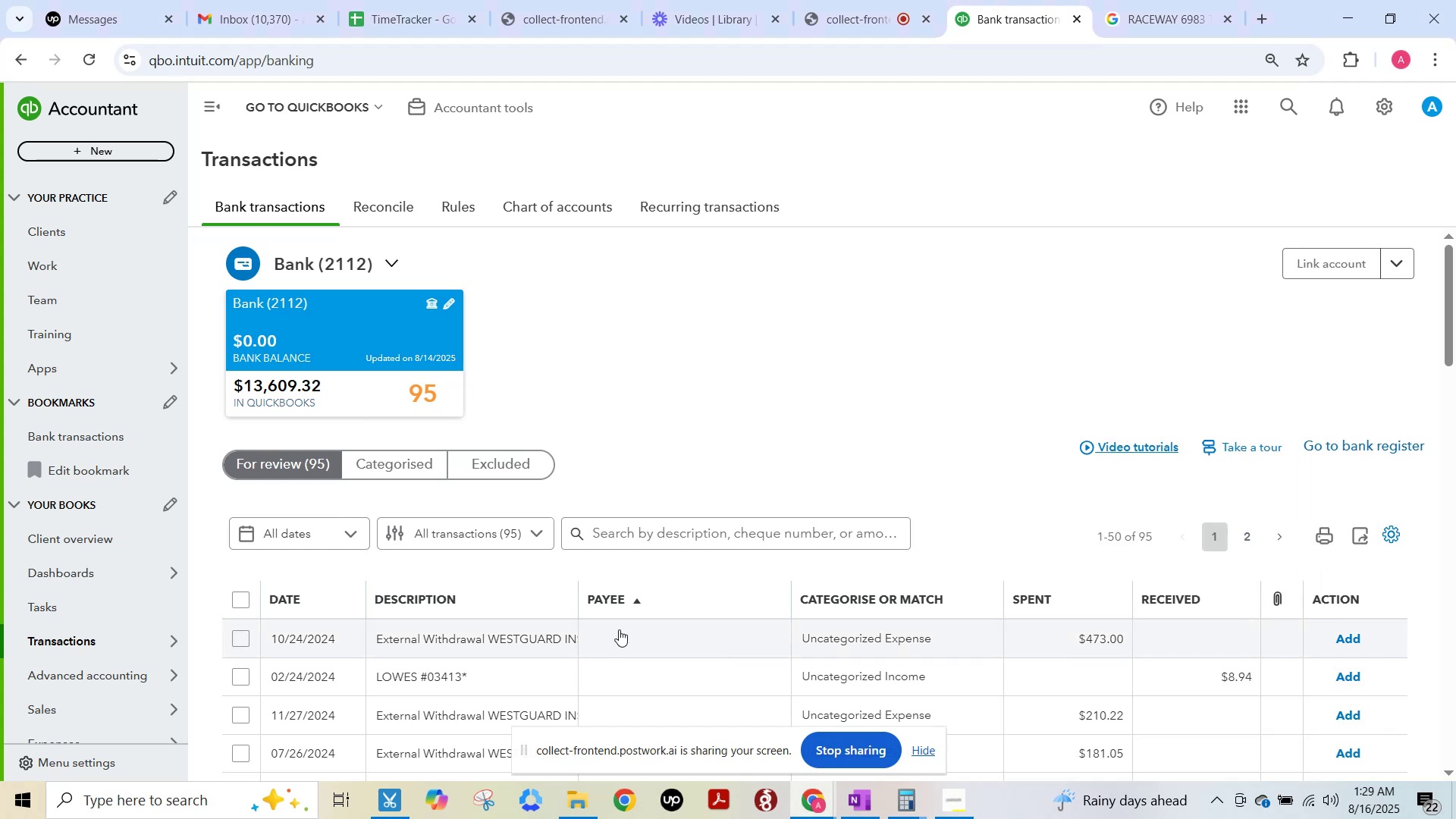 
scroll: coordinate [626, 620], scroll_direction: down, amount: 15.0
 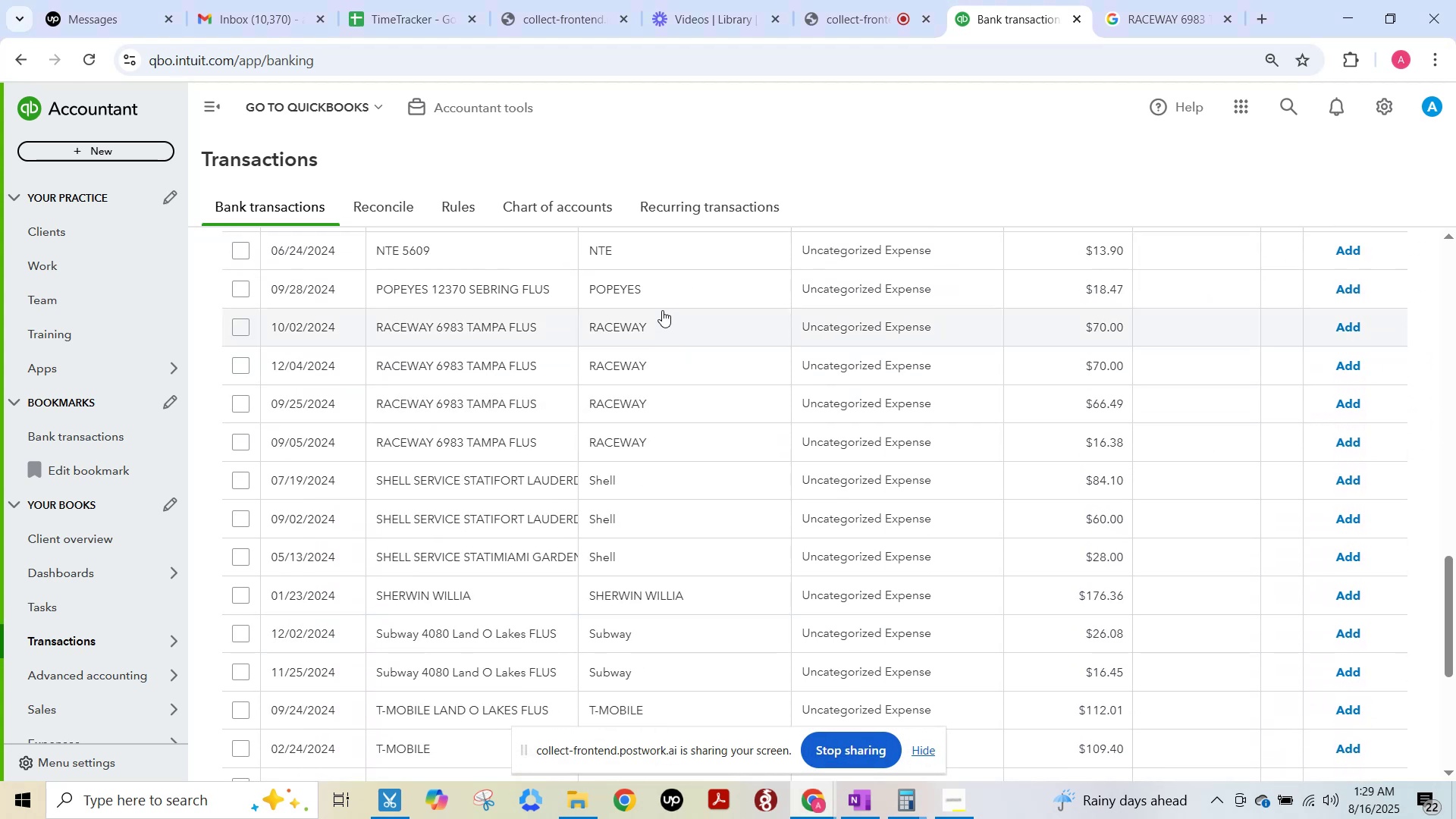 
left_click([721, 290])
 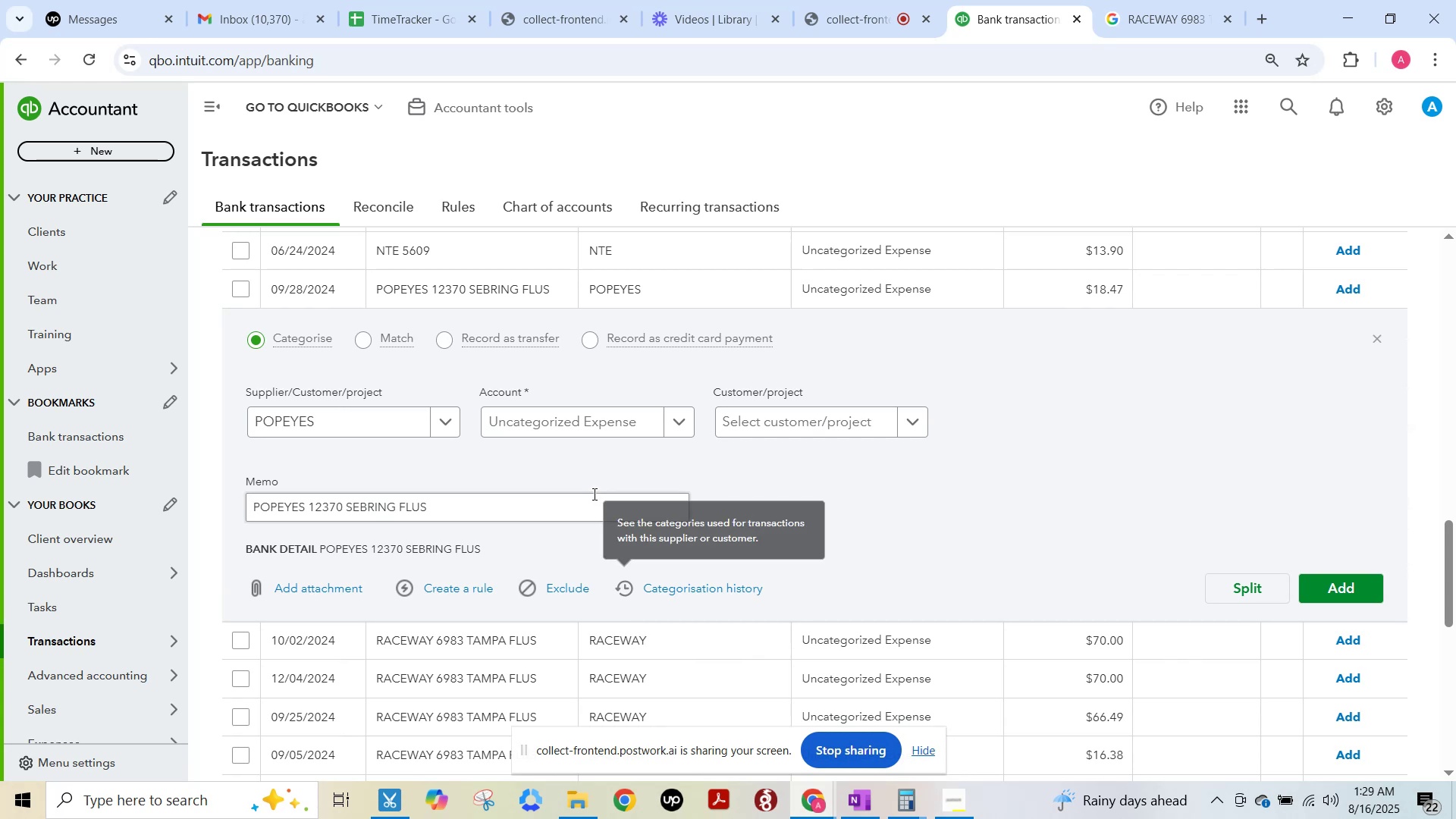 
left_click([572, 416])
 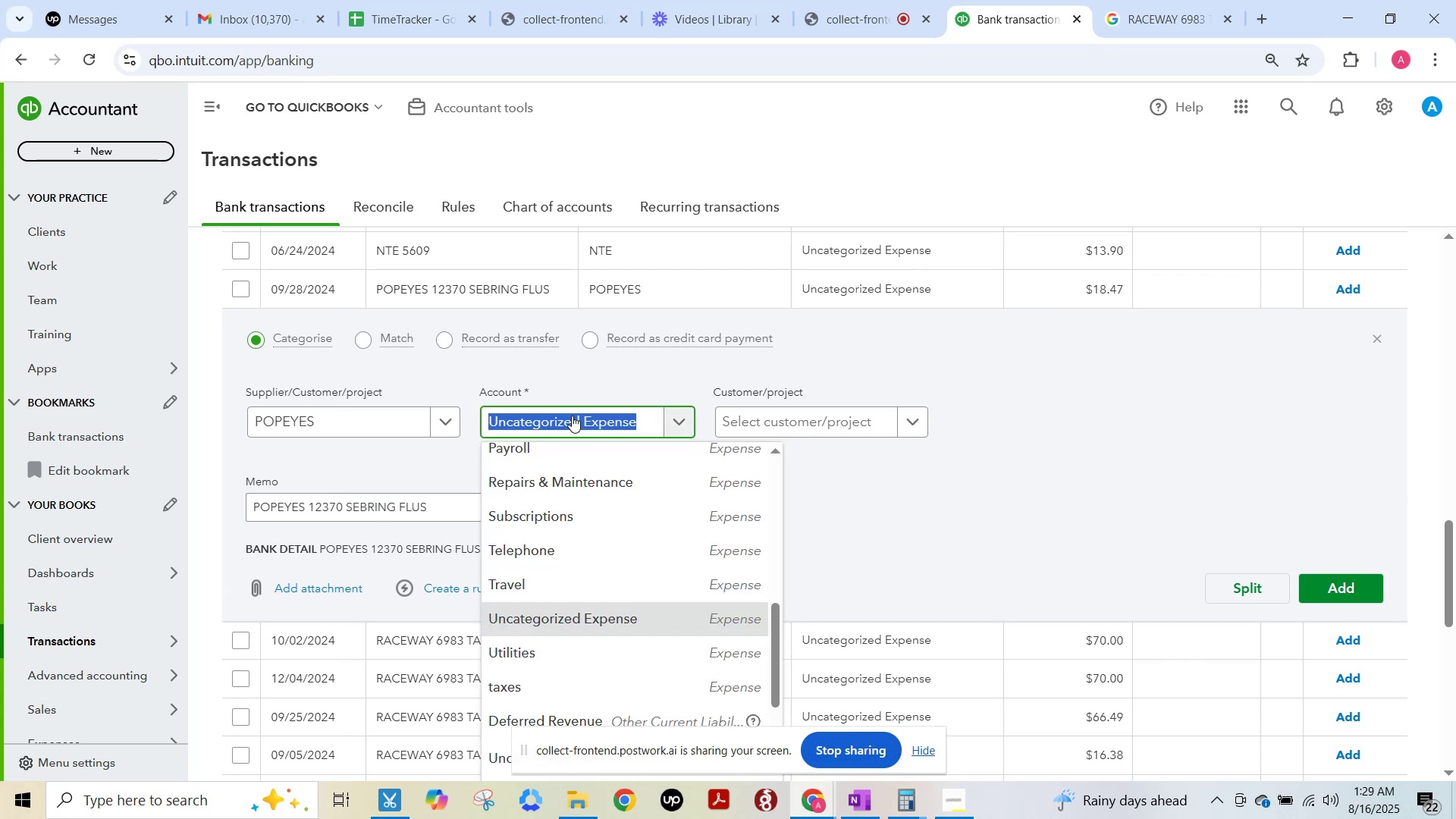 
type(meals)
 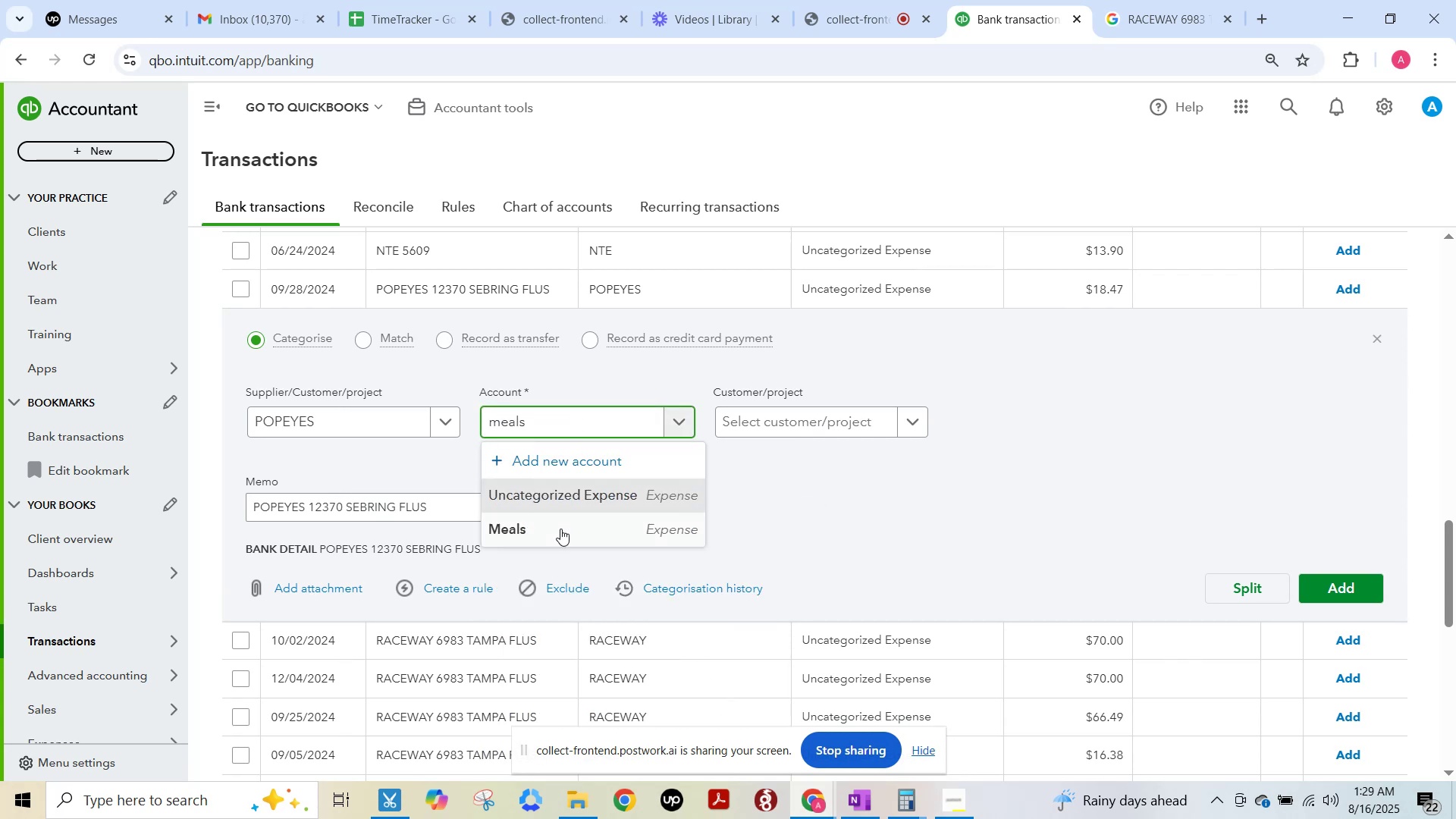 
left_click([560, 529])
 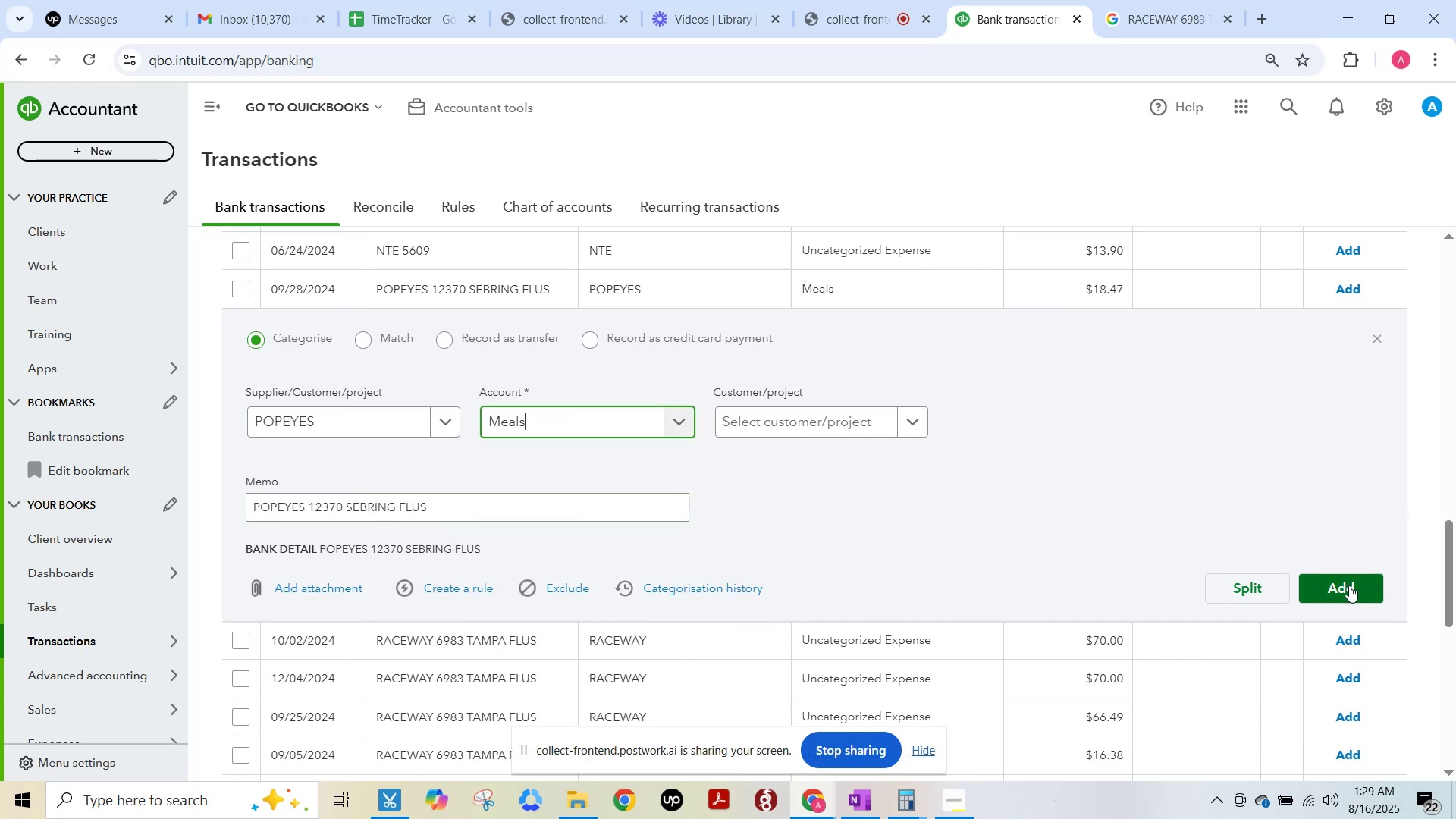 
left_click([1349, 585])
 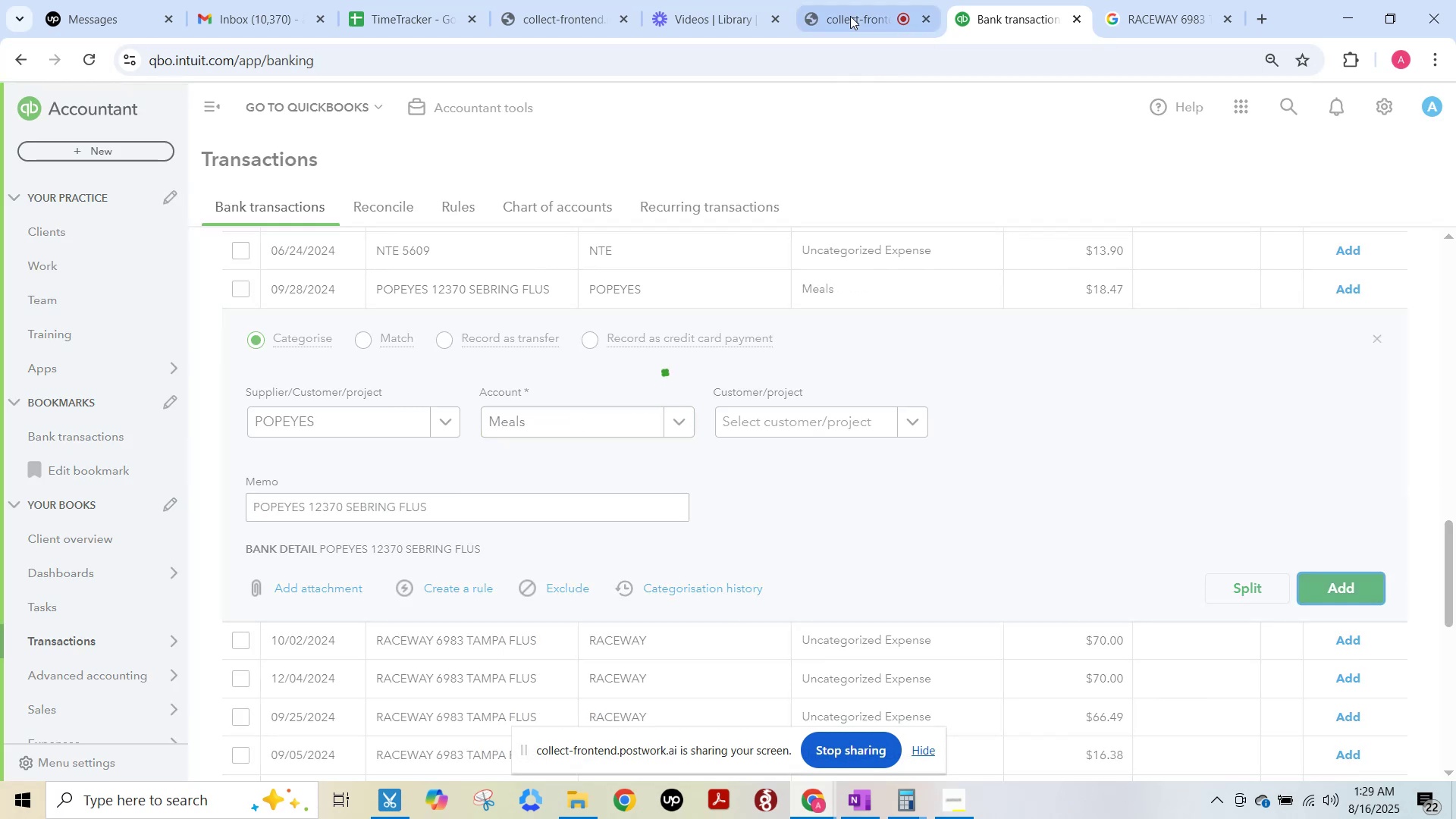 
left_click([856, 12])
 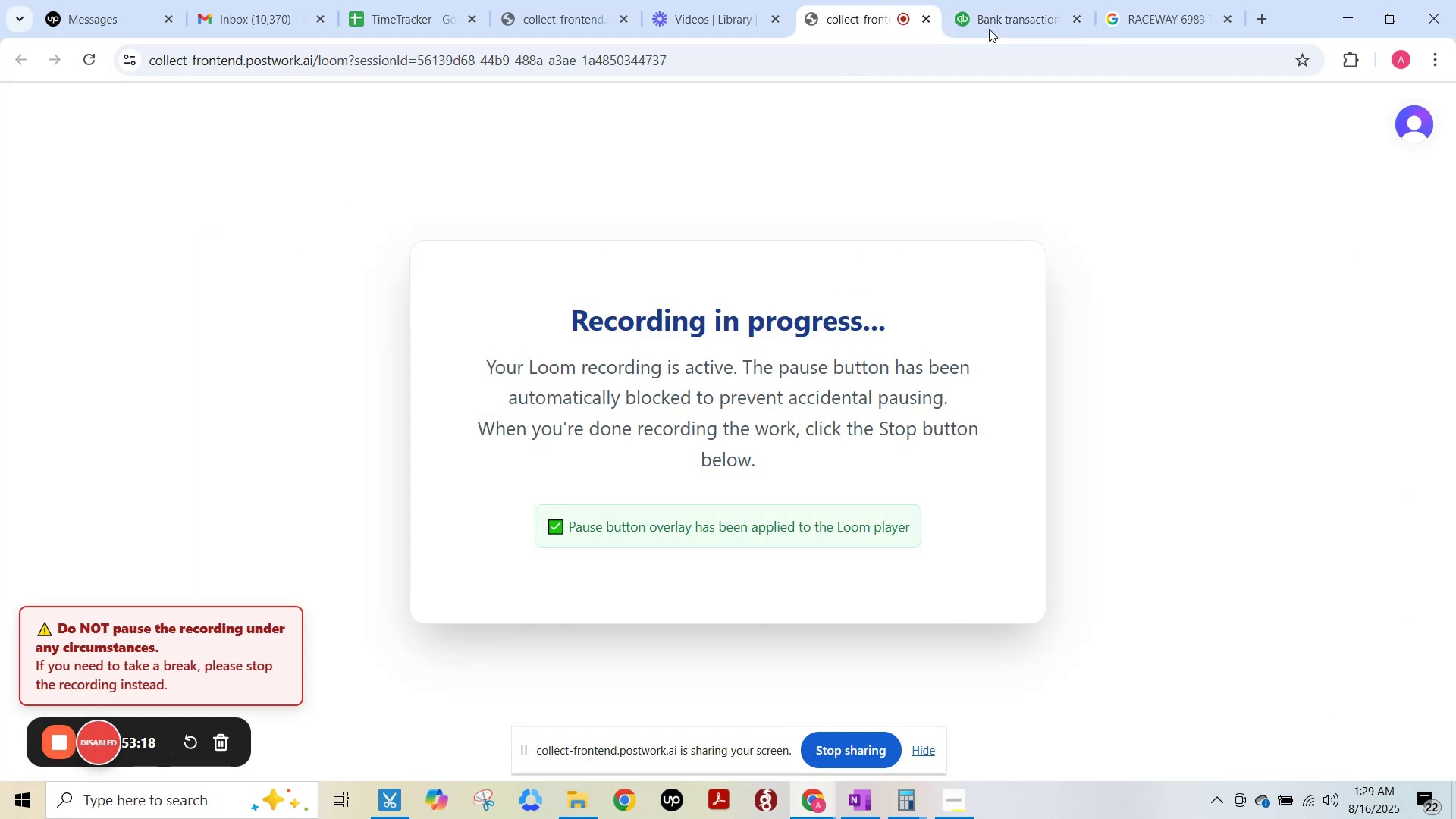 
left_click([997, 17])
 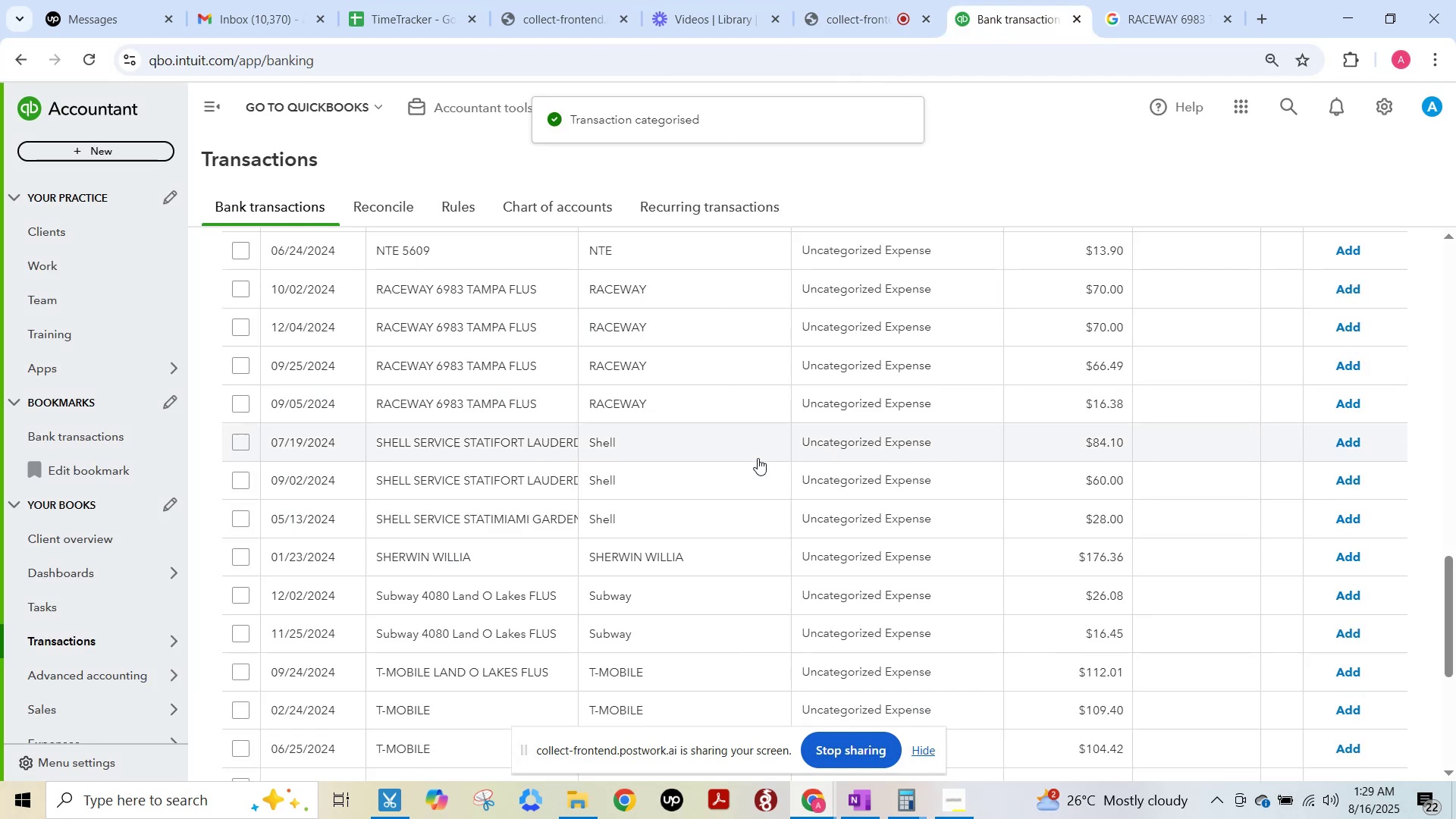 
left_click([730, 445])
 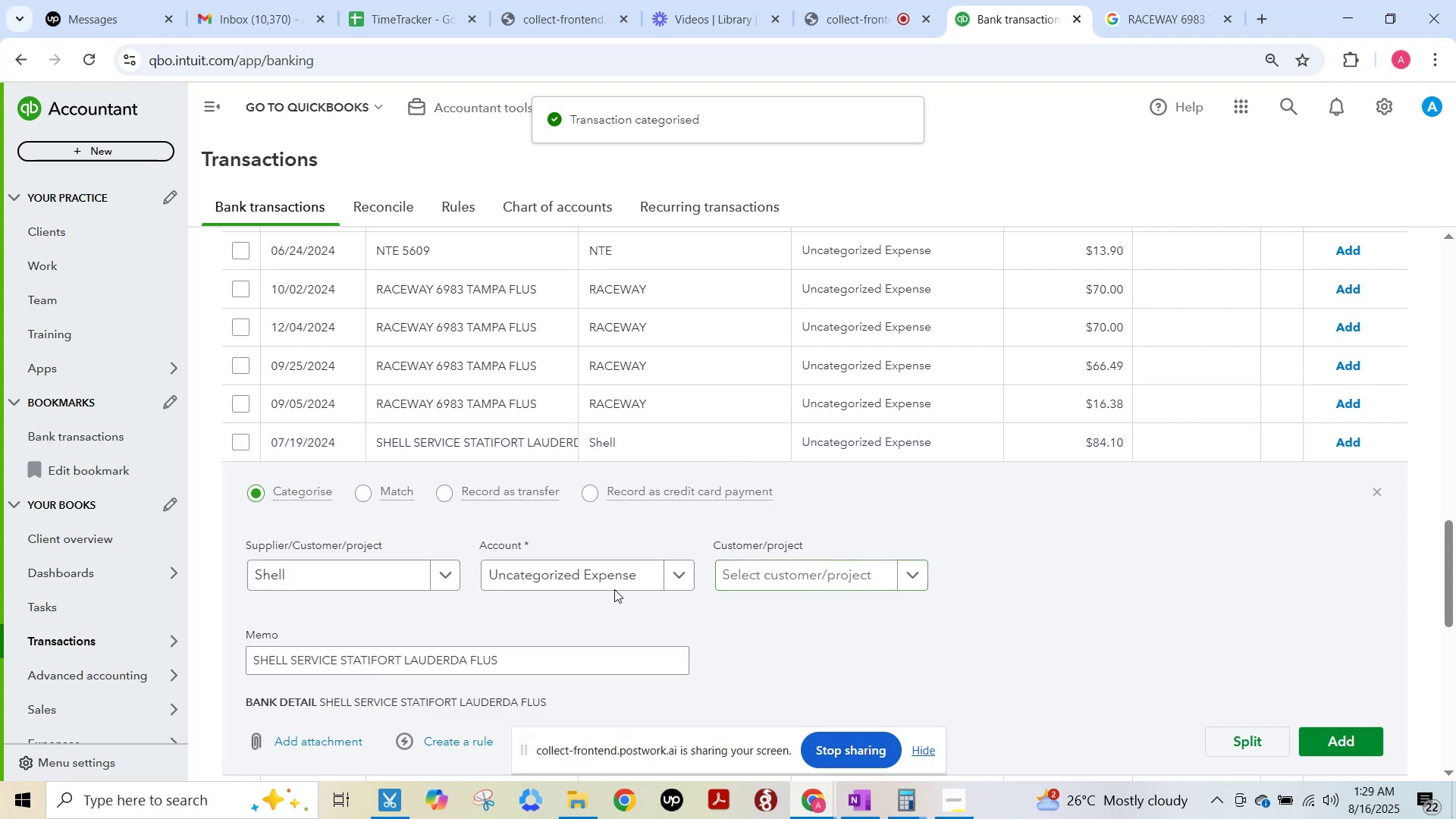 
left_click([596, 583])
 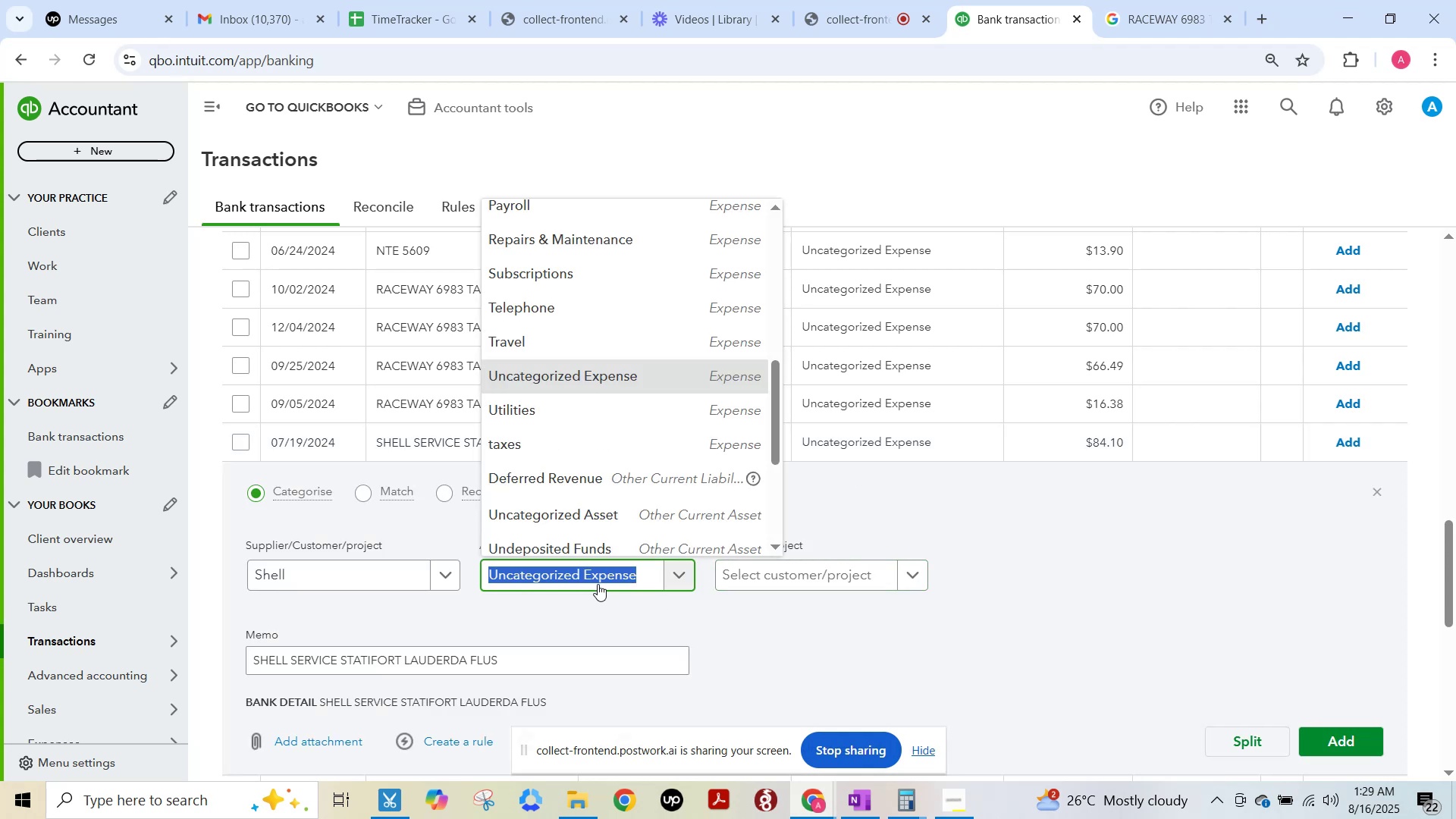 
type(a[F15]uto)
 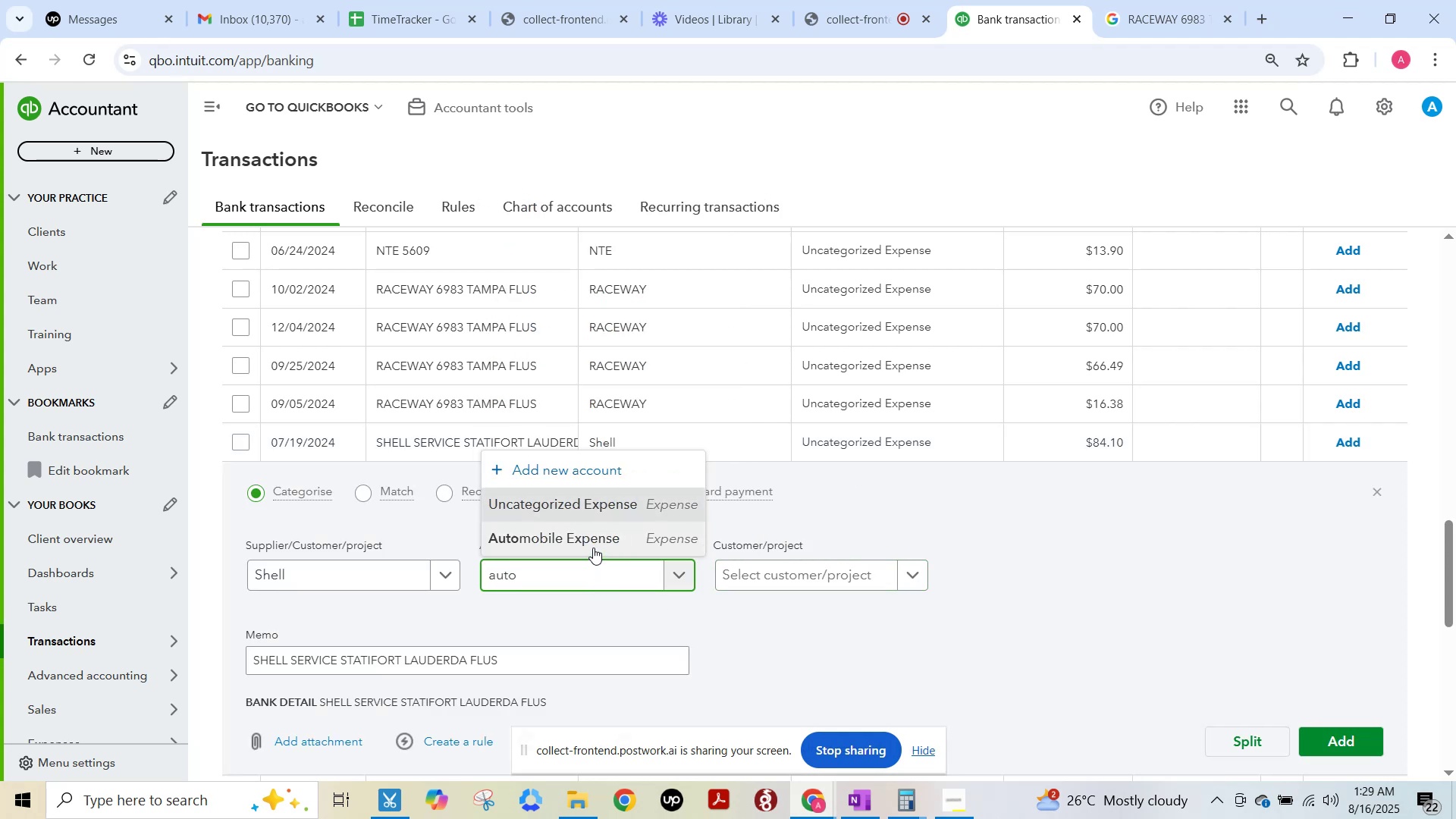 
left_click([593, 548])
 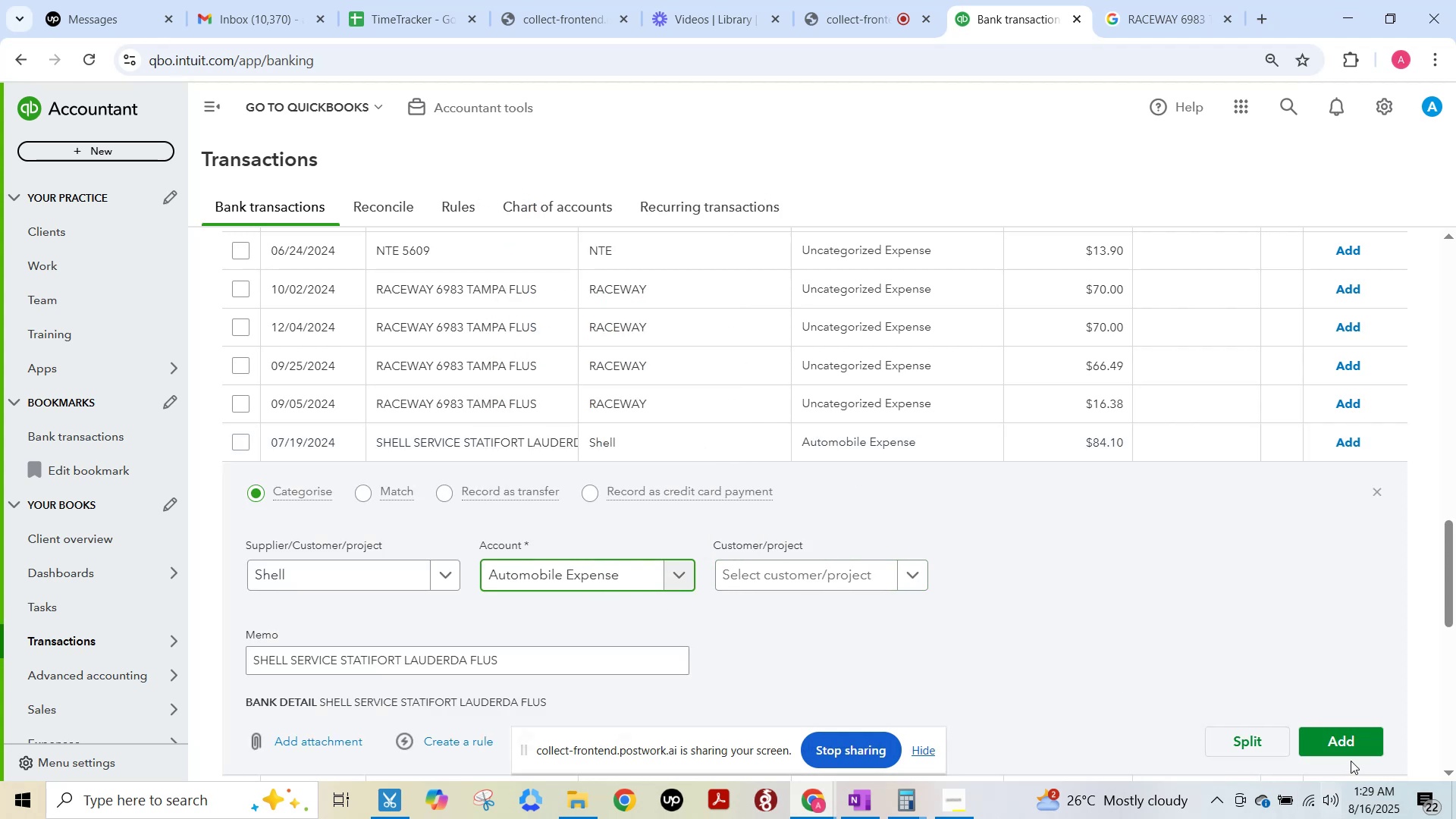 
left_click([1349, 745])
 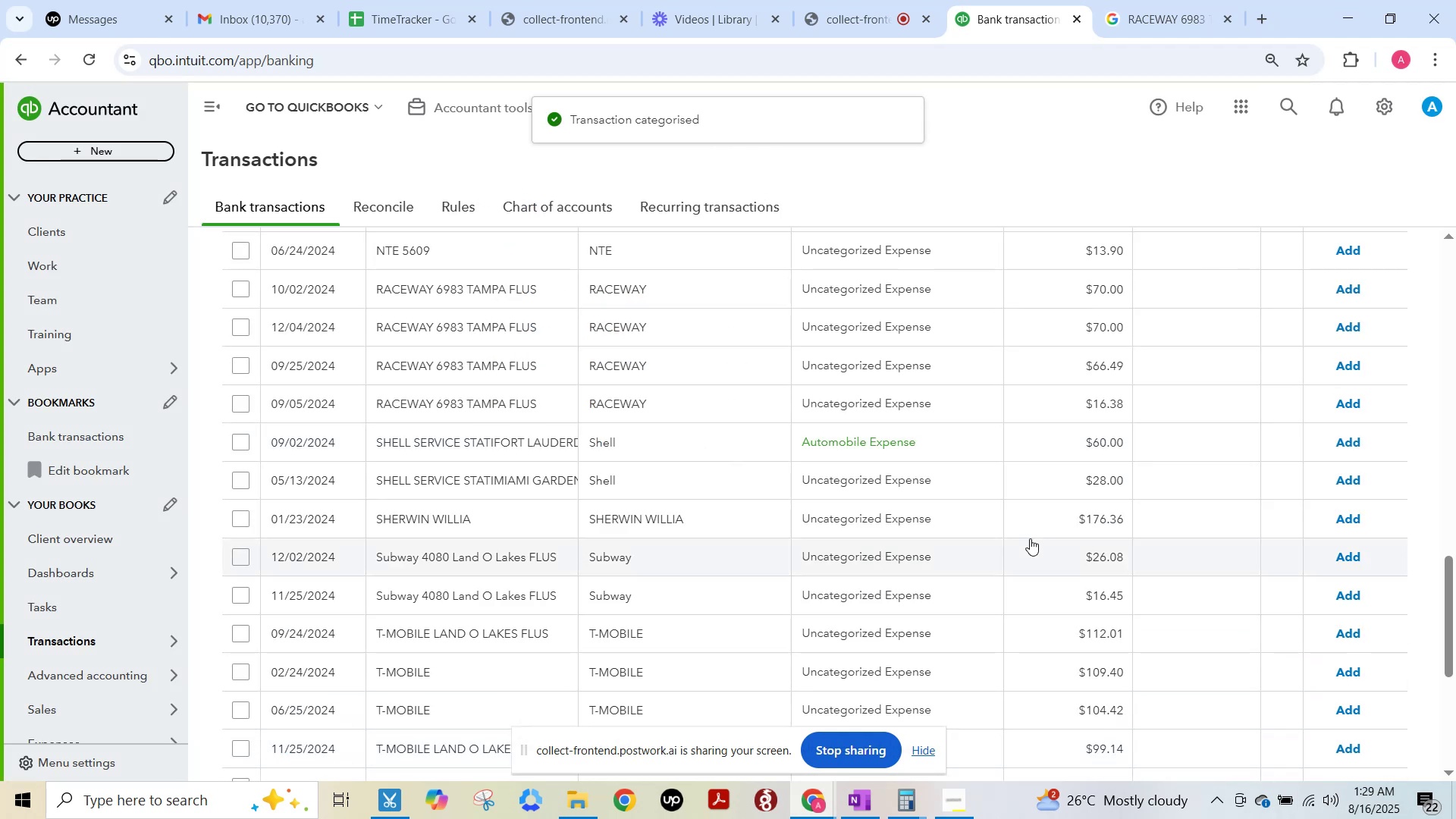 
scroll: coordinate [1030, 531], scroll_direction: none, amount: 0.0
 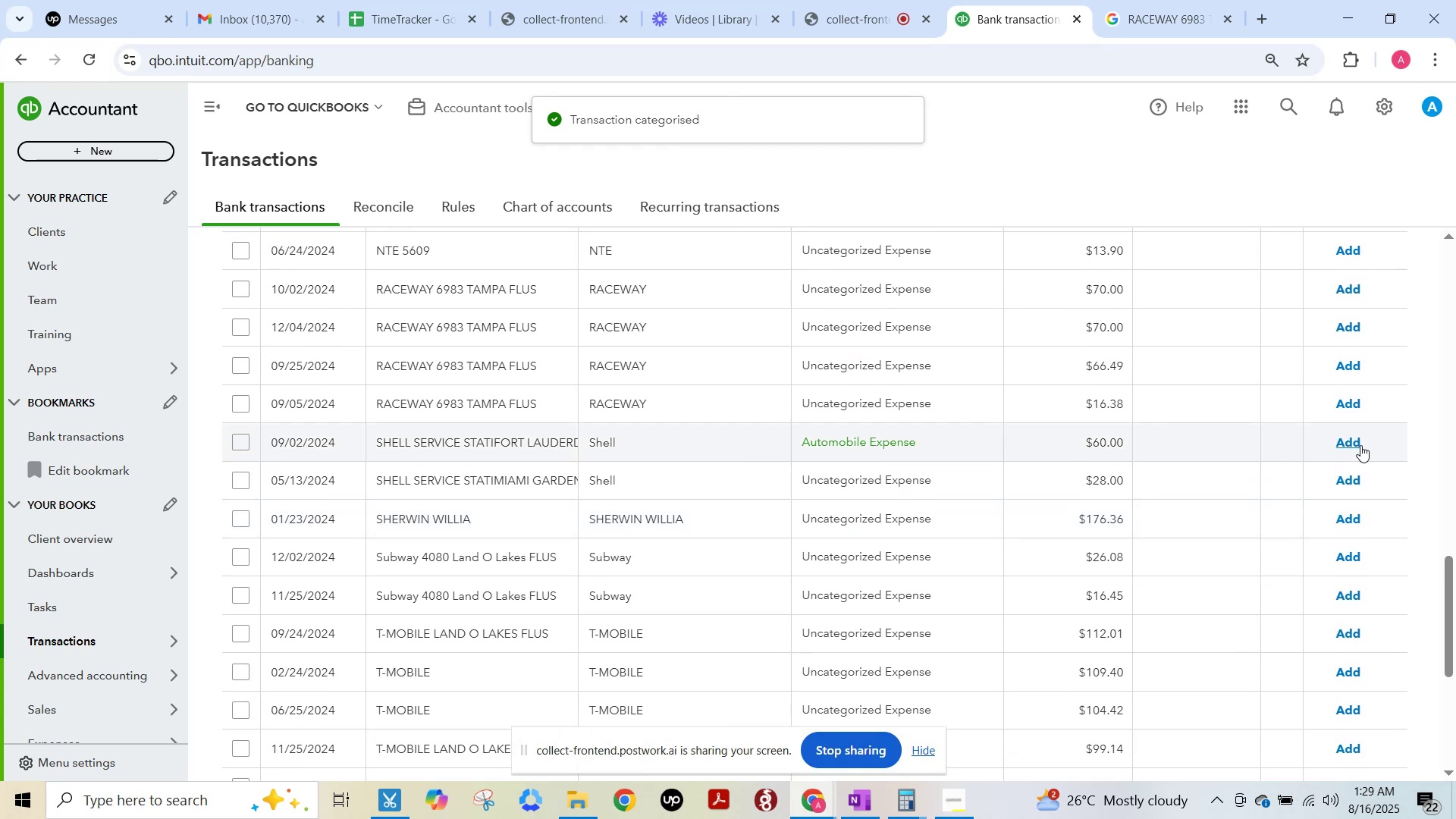 
left_click([1358, 444])
 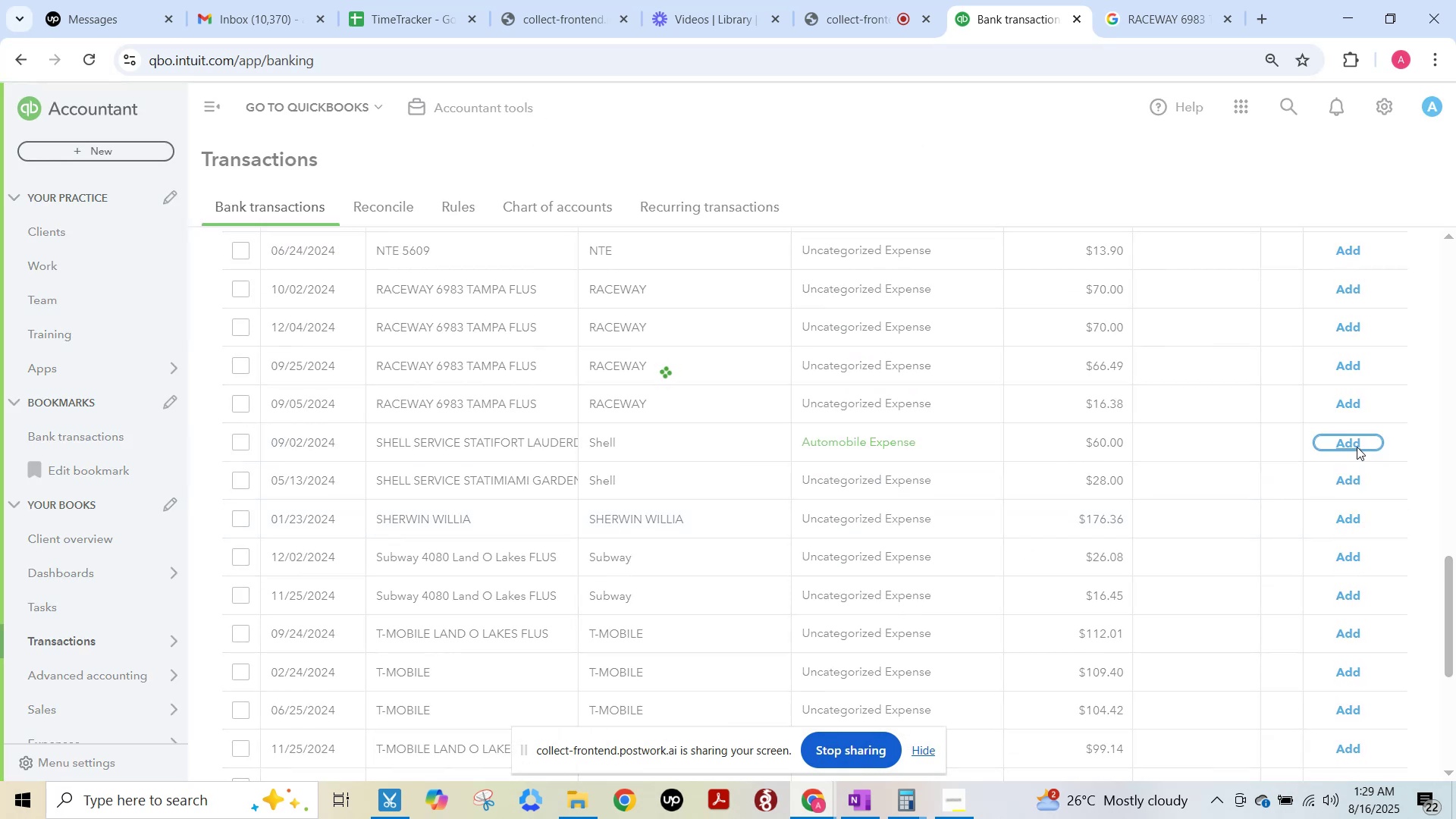 
hold_key(key=F15, duration=1.01)
 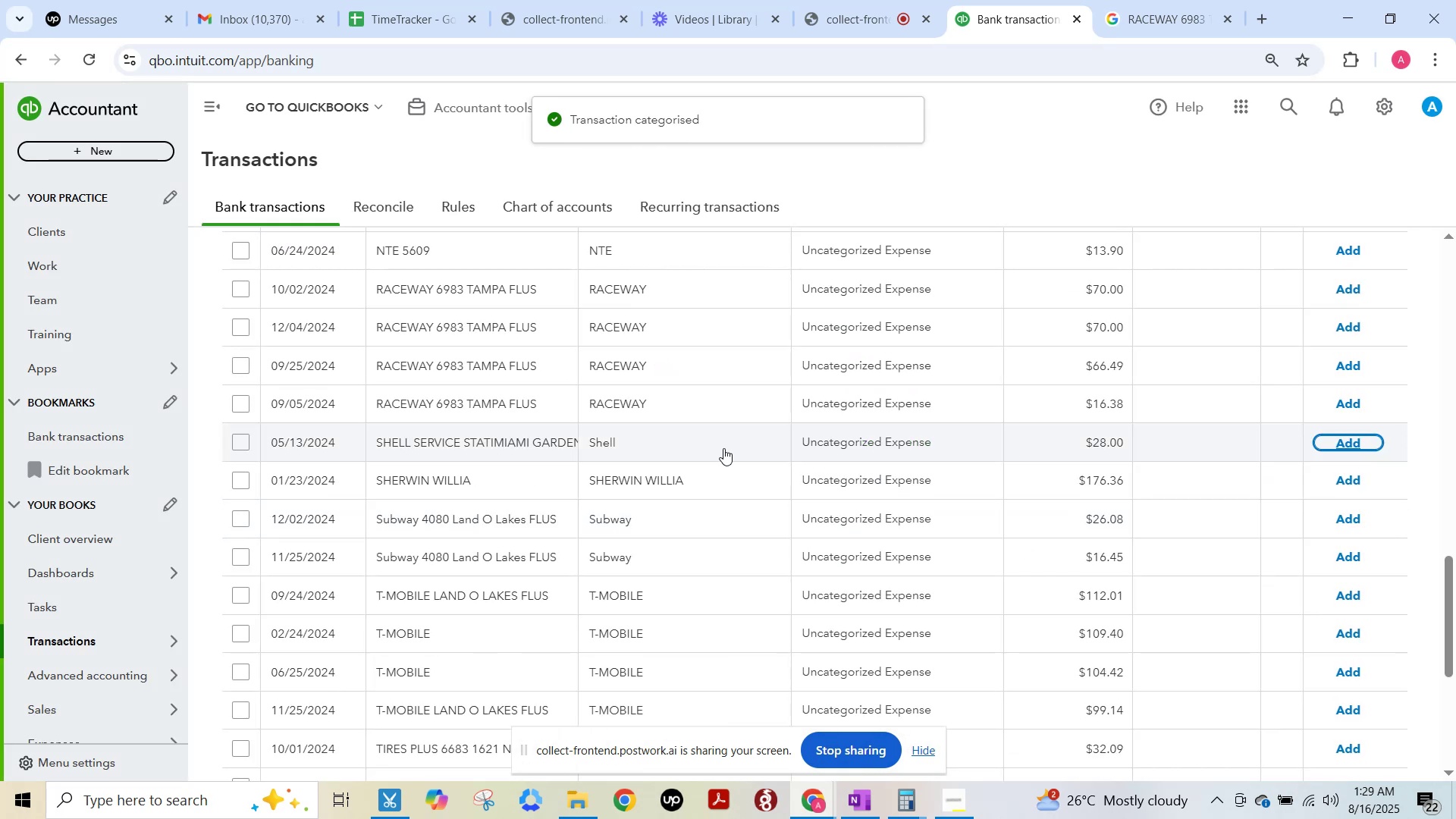 
left_click([723, 448])
 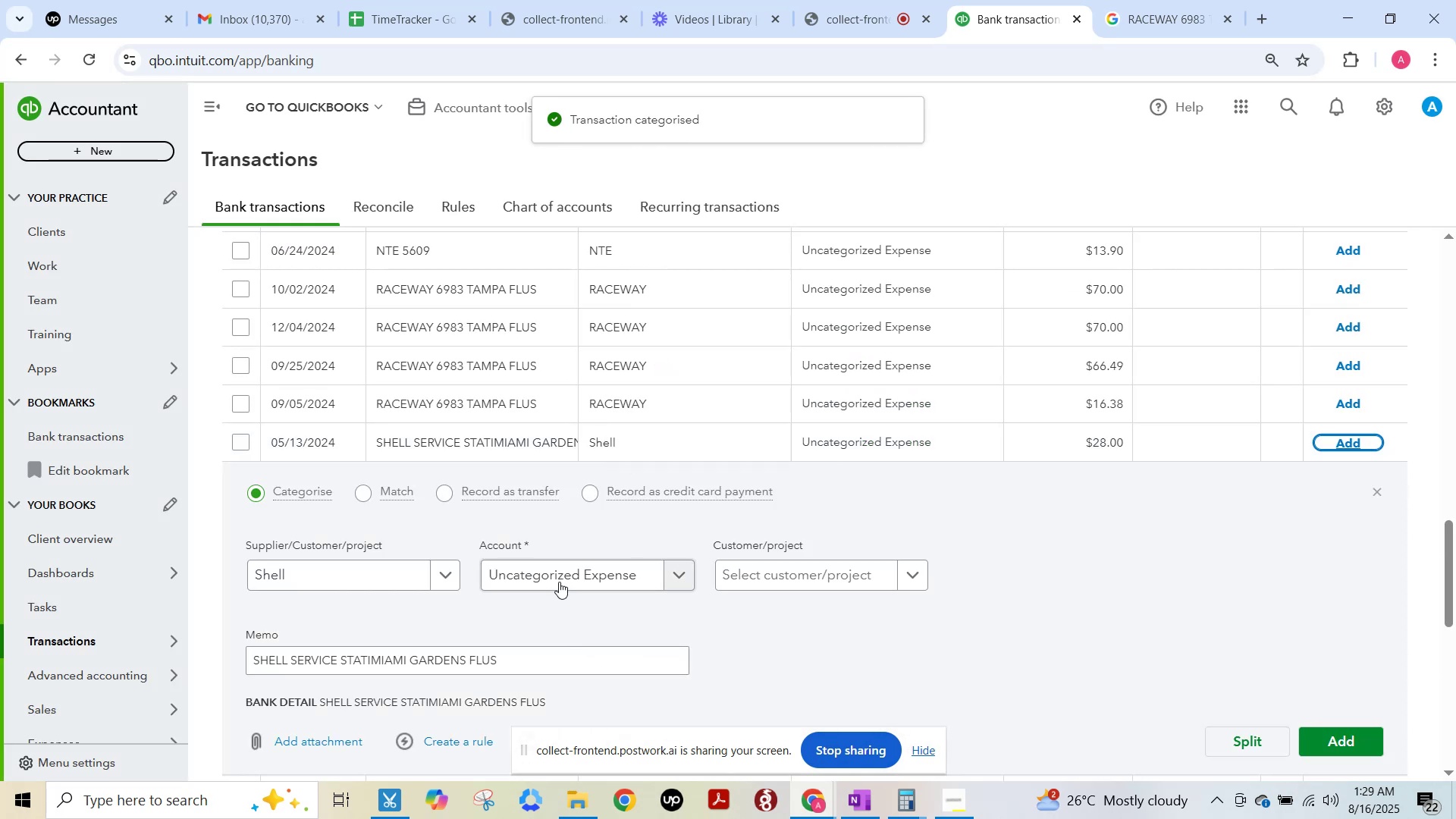 
left_click([557, 557])
 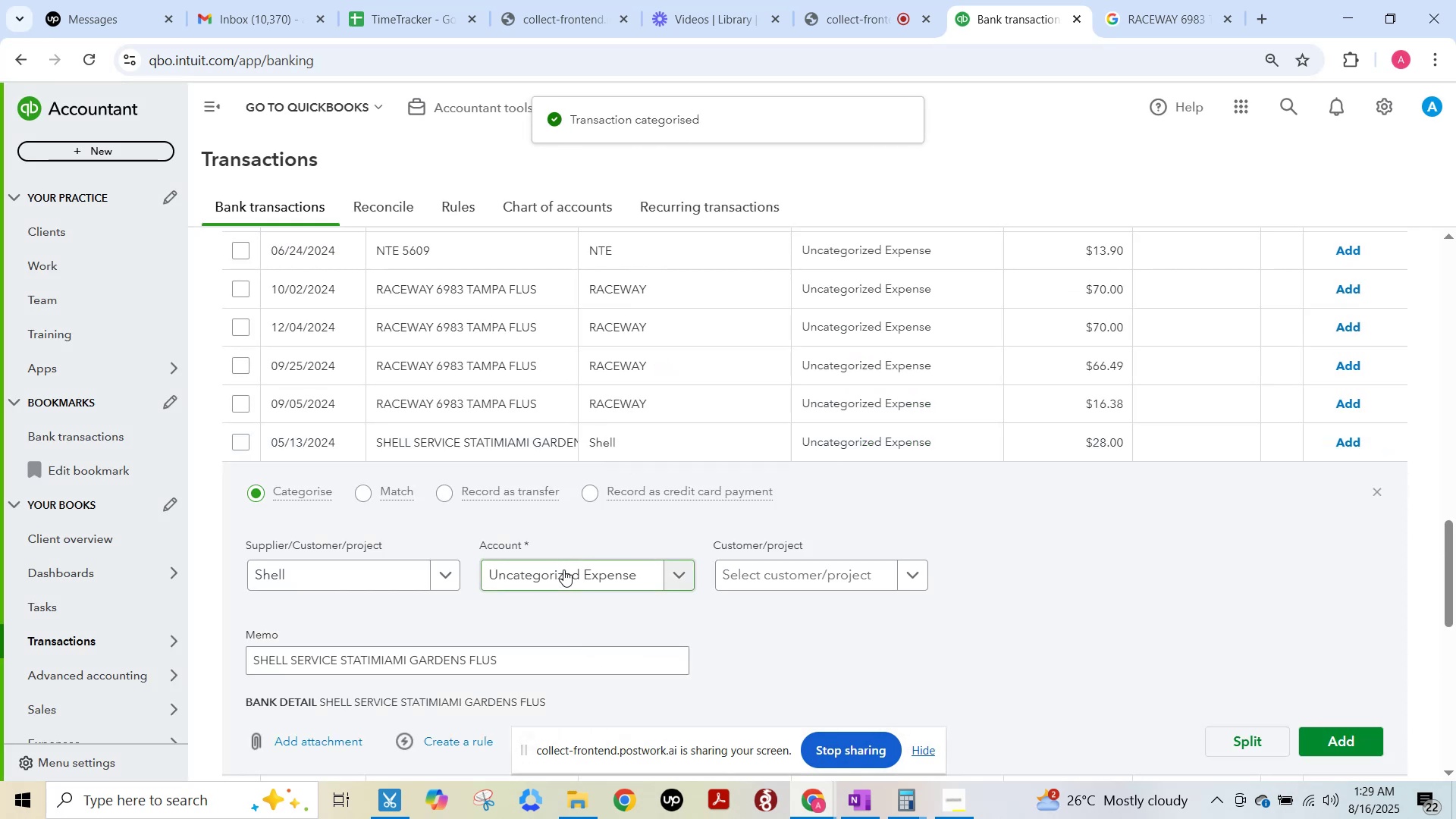 
left_click([563, 570])
 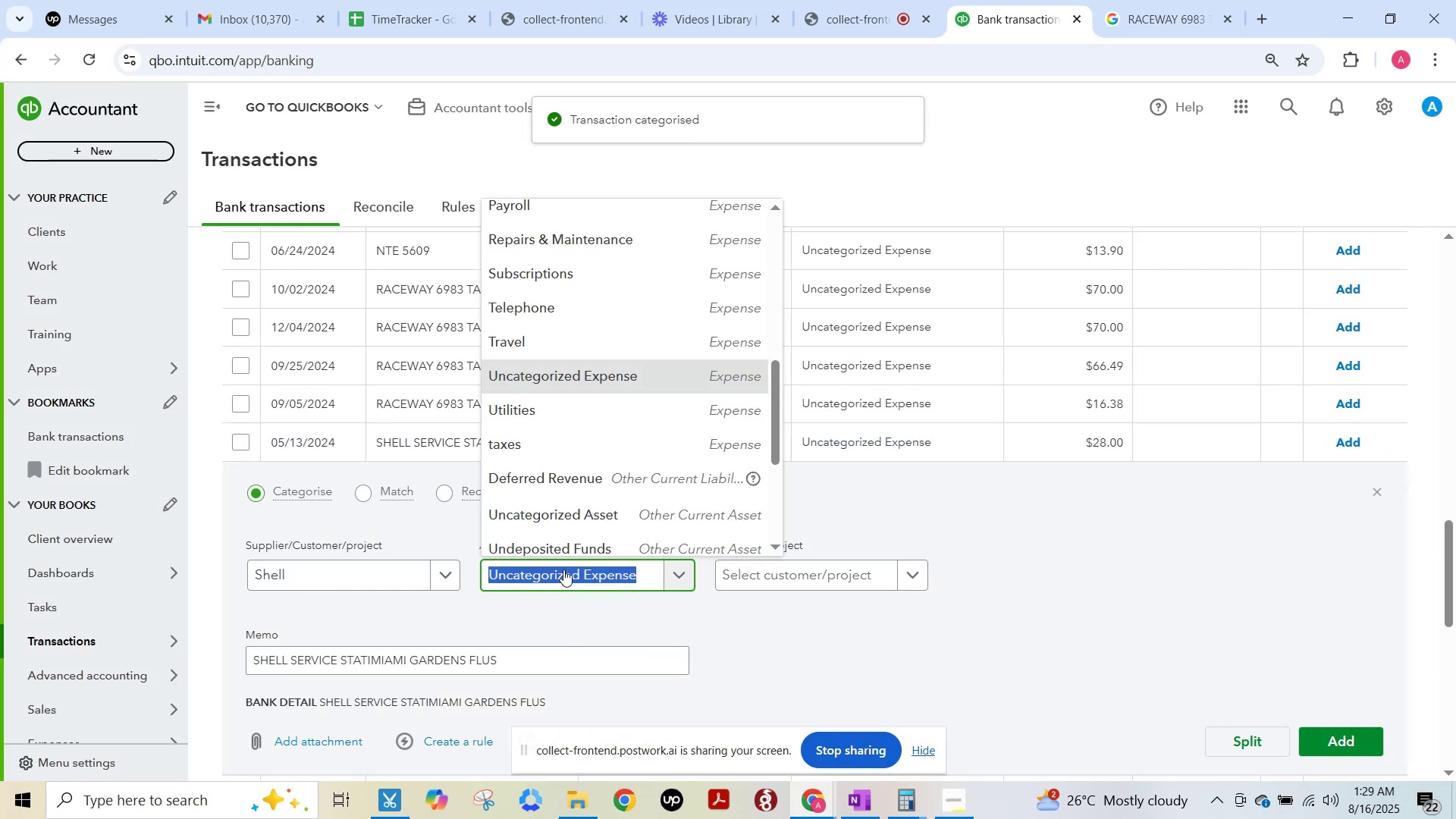 
type(automo)
 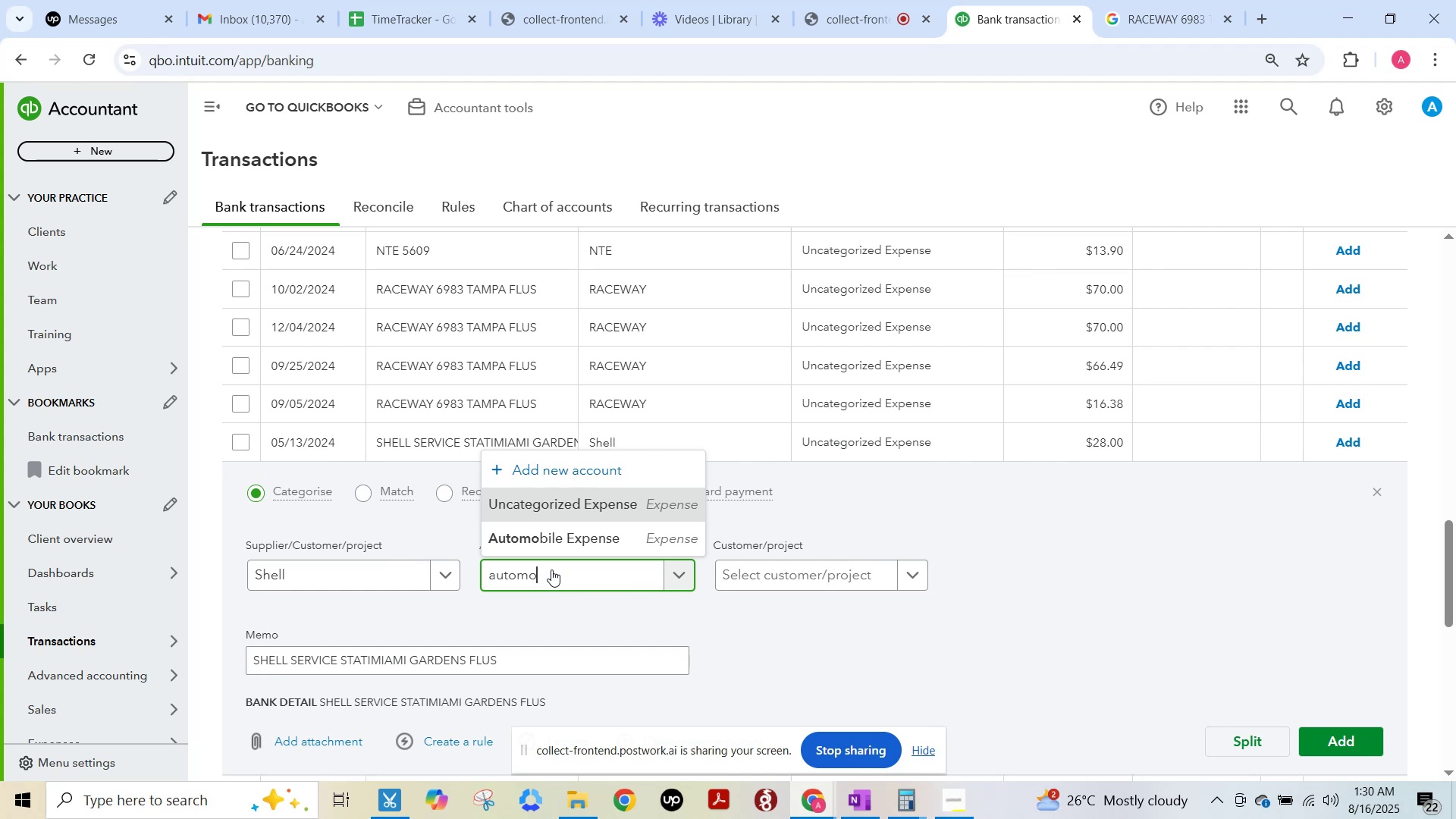 
wait(28.54)
 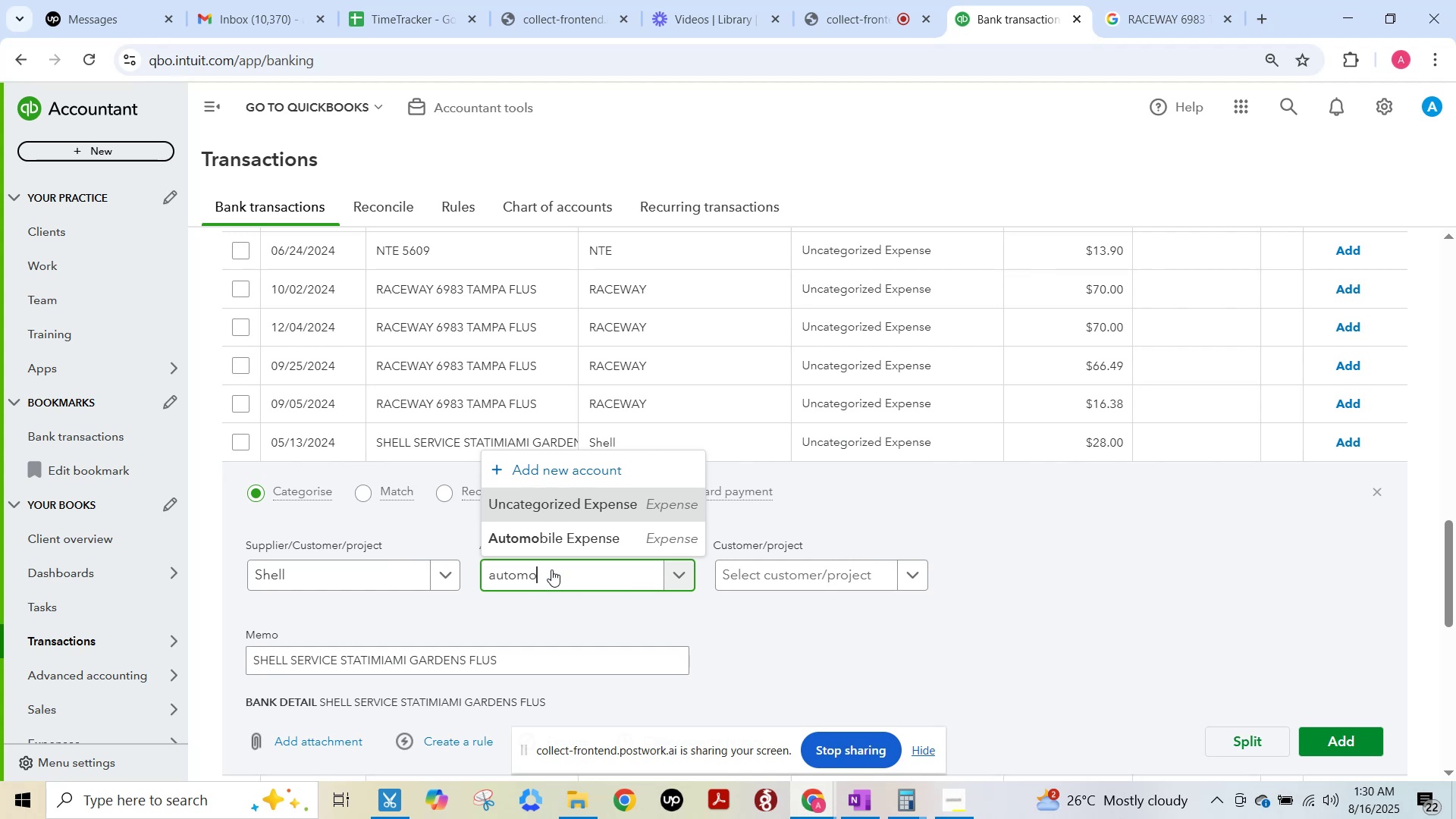 
left_click([570, 541])
 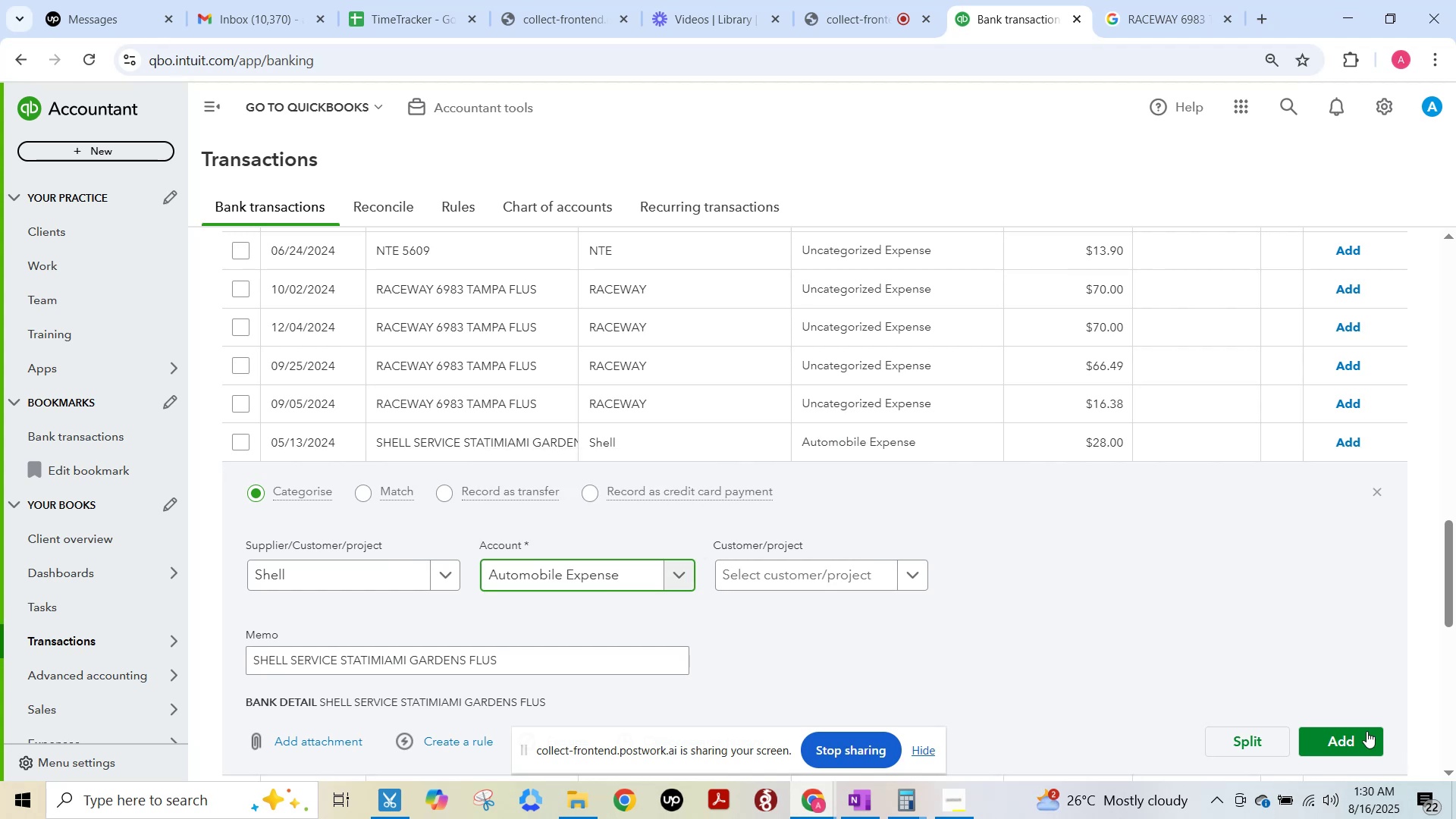 
left_click([1360, 732])
 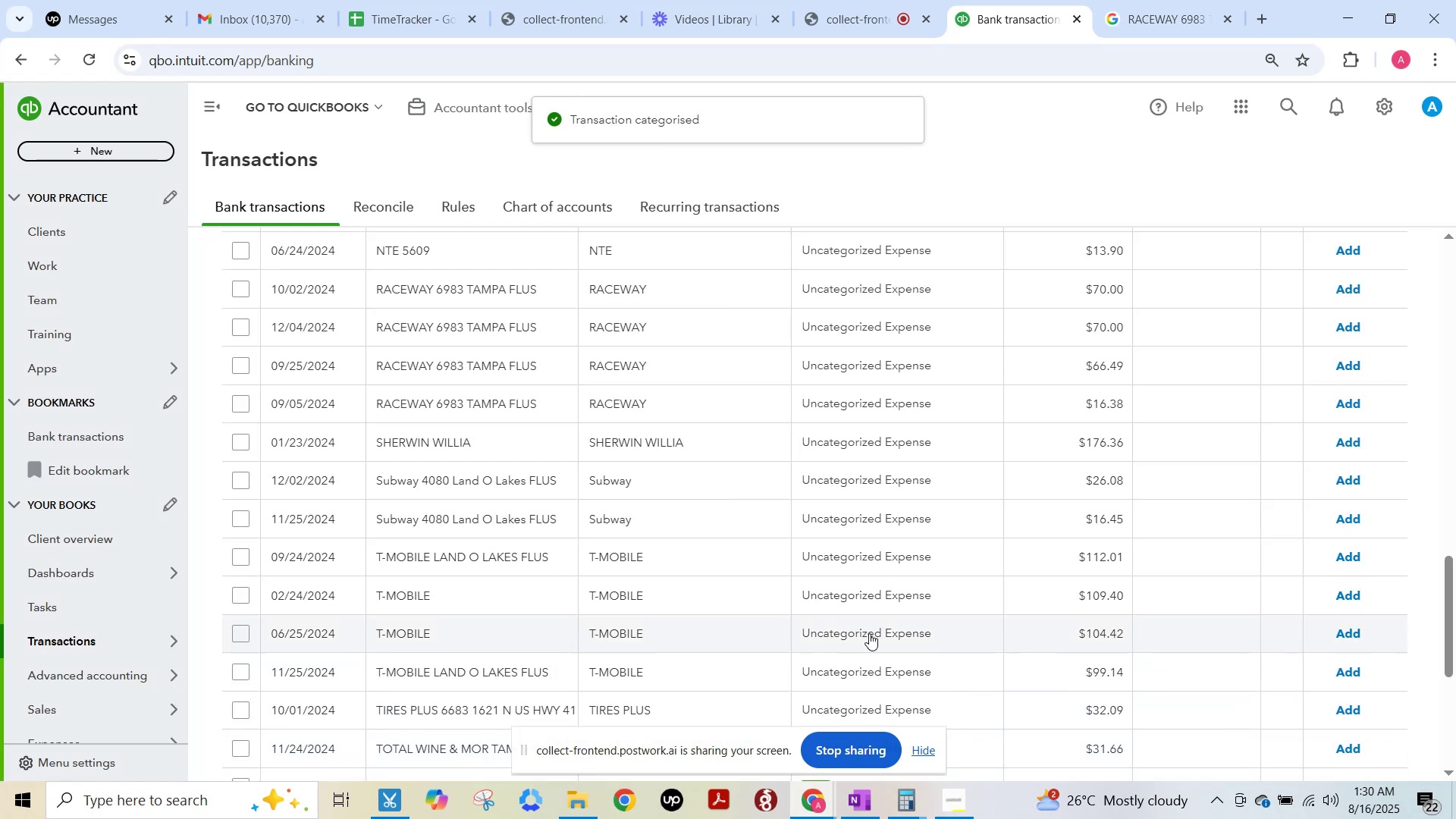 
left_click([697, 563])
 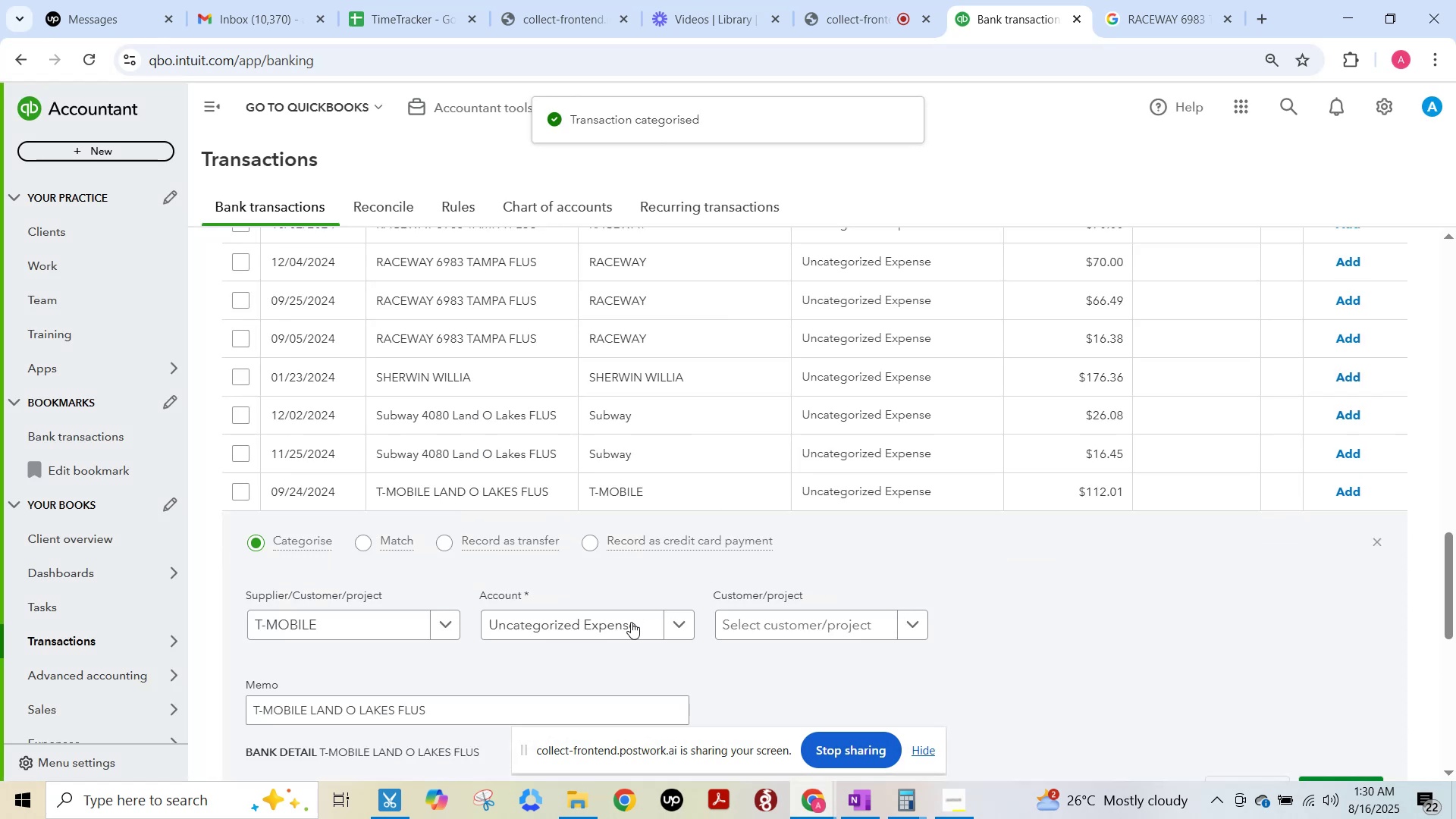 
left_click([628, 628])
 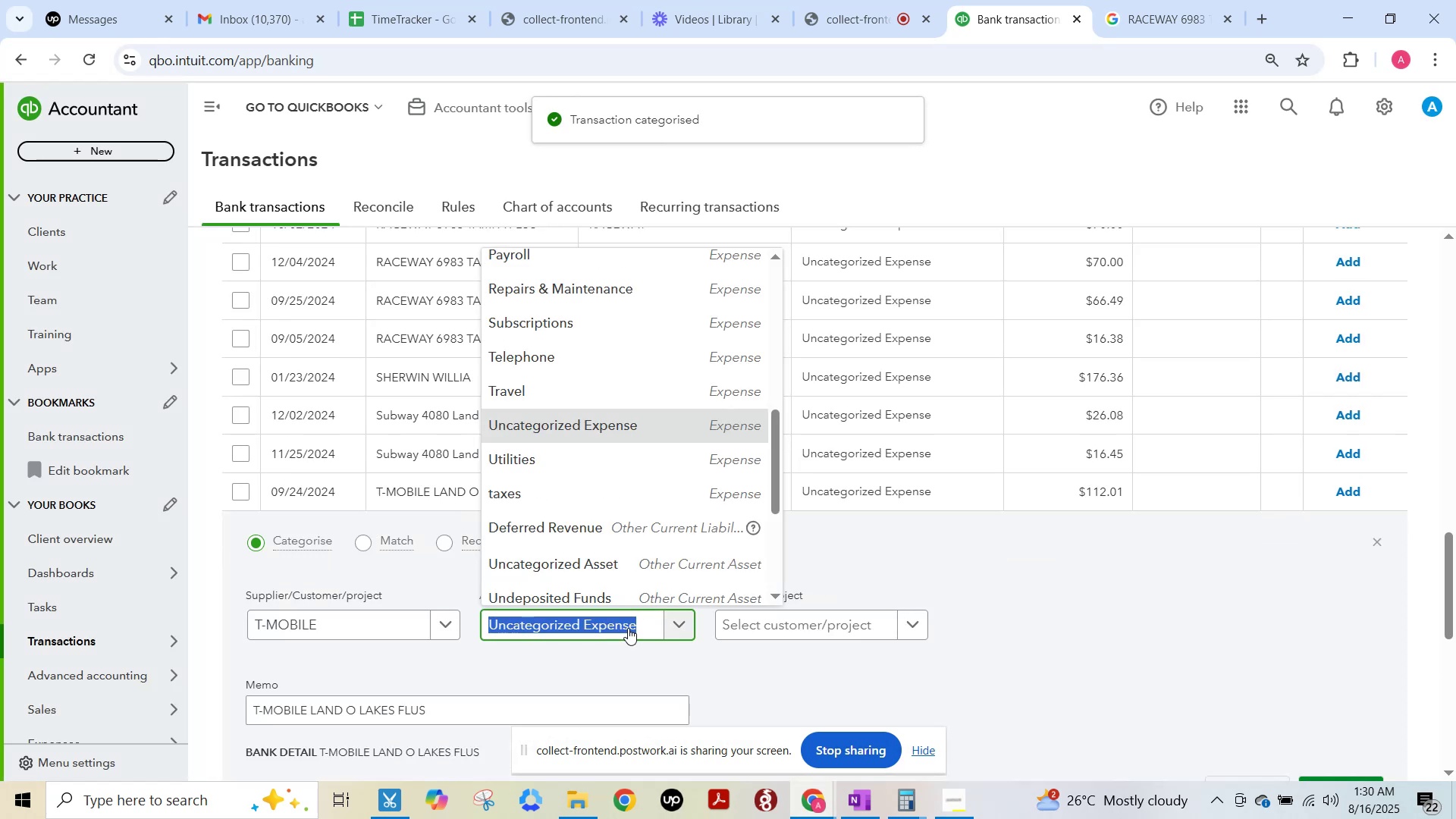 
type(telephone)
 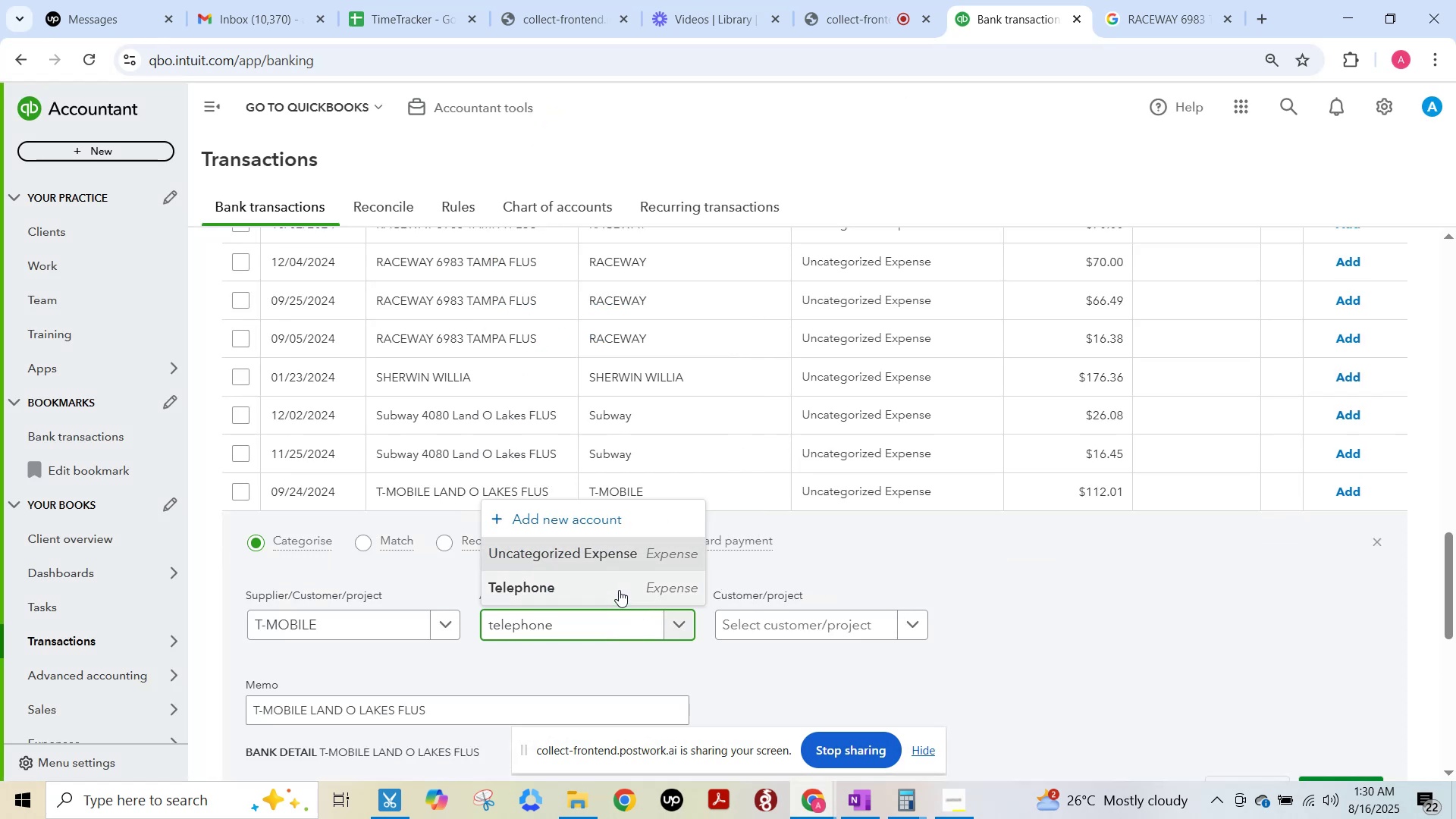 
left_click([614, 585])
 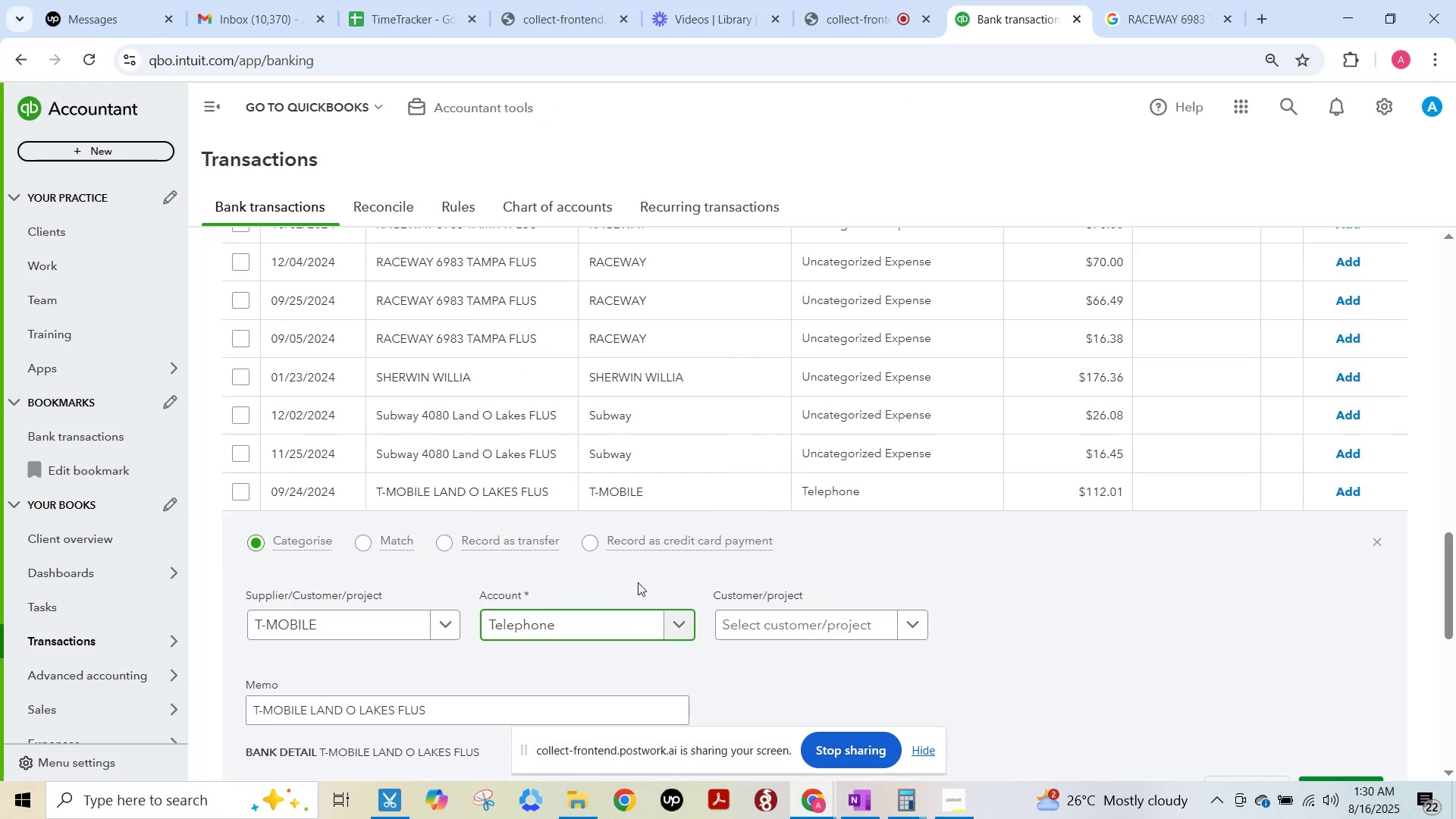 
scroll: coordinate [786, 575], scroll_direction: down, amount: 3.0
 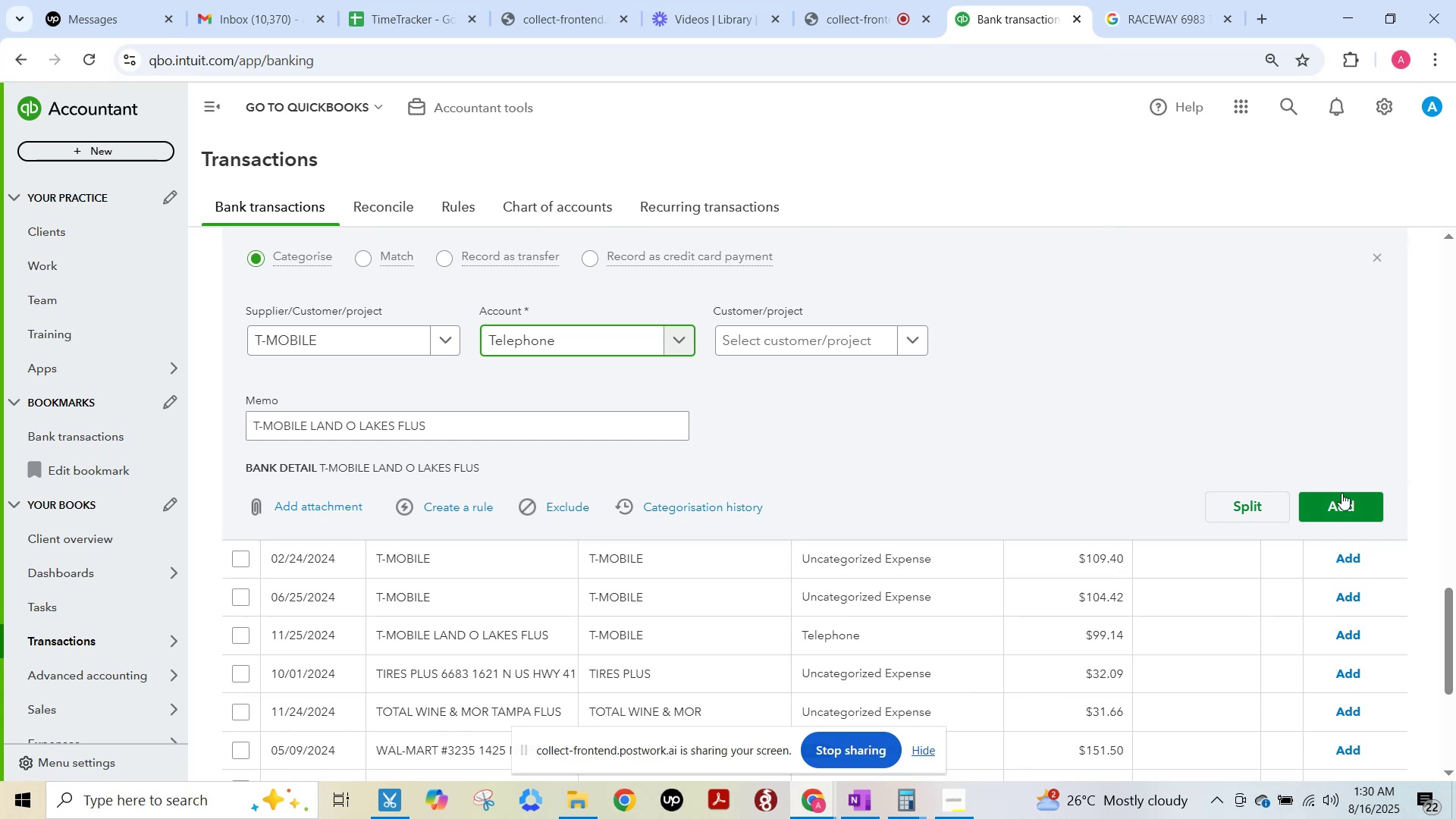 
left_click([1343, 496])
 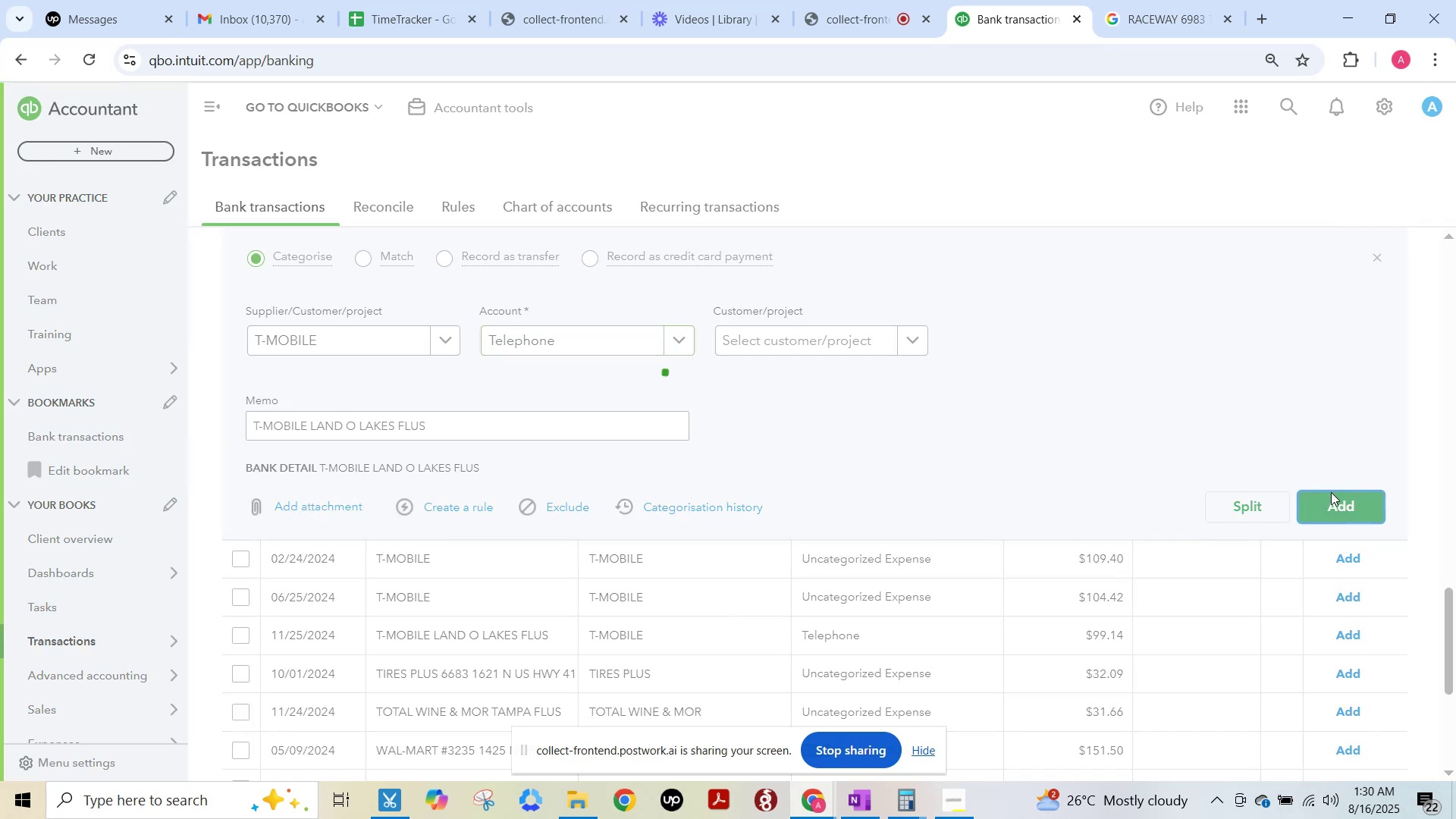 
key(F15)
 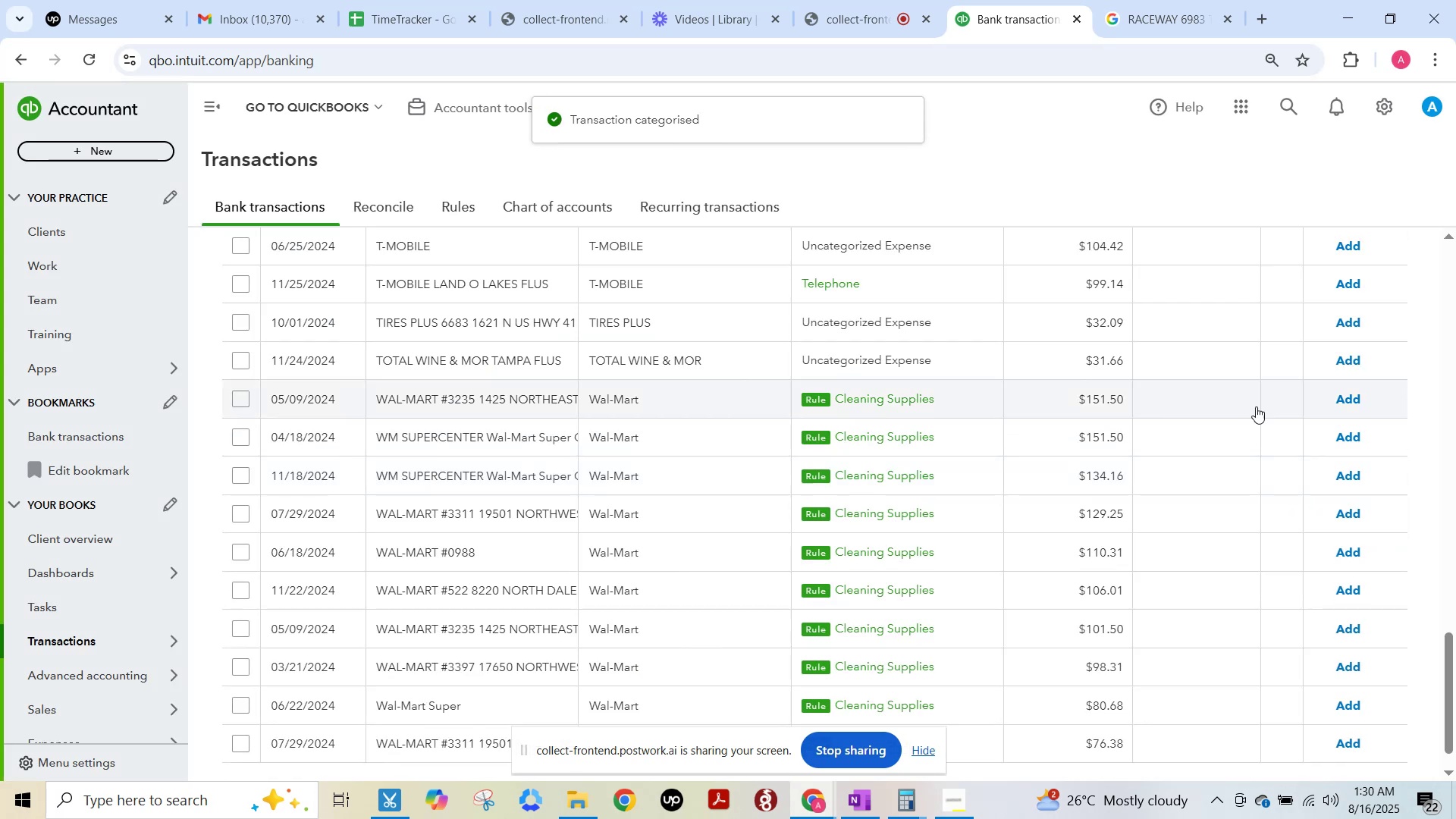 
left_click([1338, 399])
 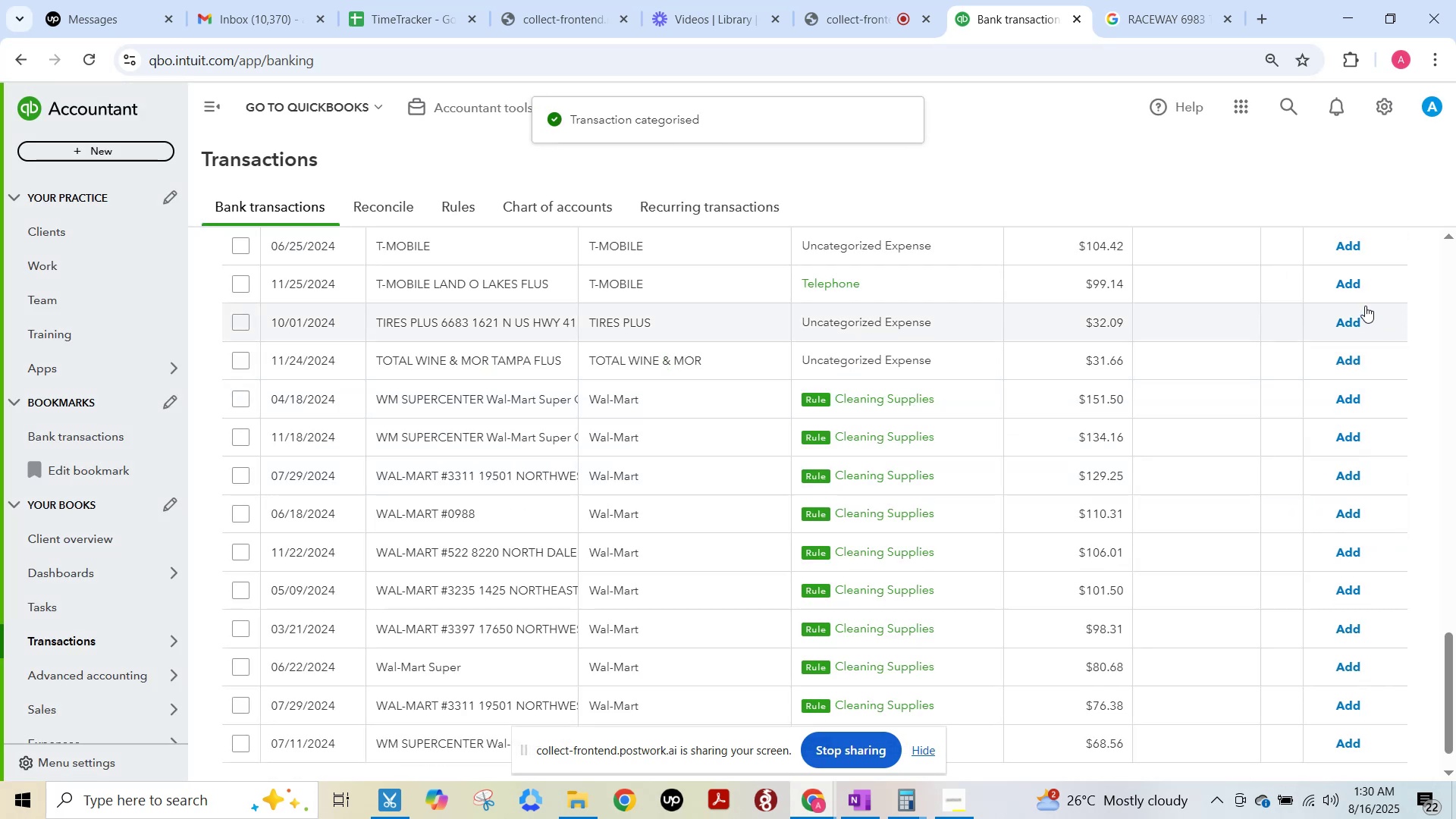 
left_click([1348, 285])
 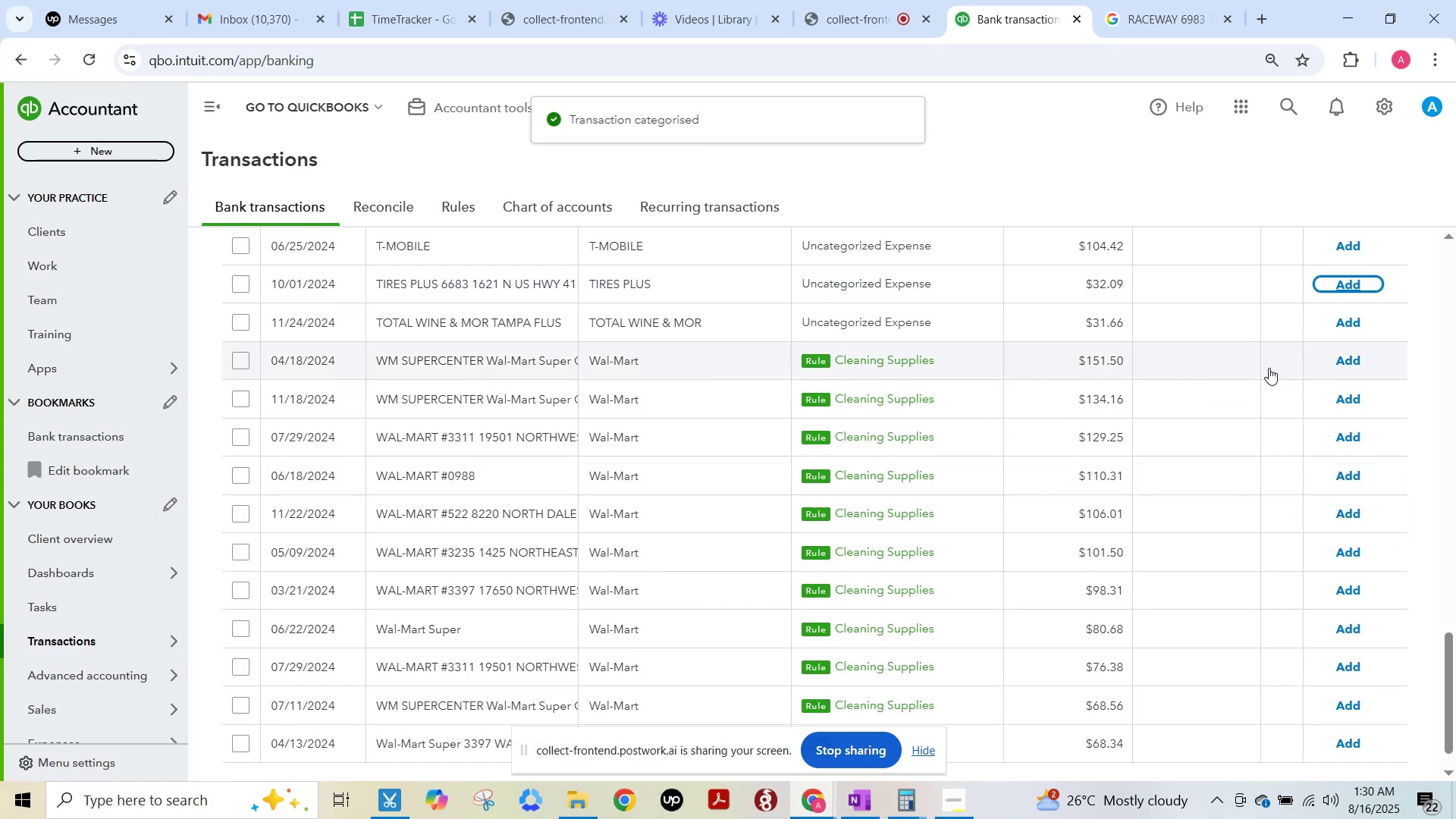 
left_click([1346, 361])
 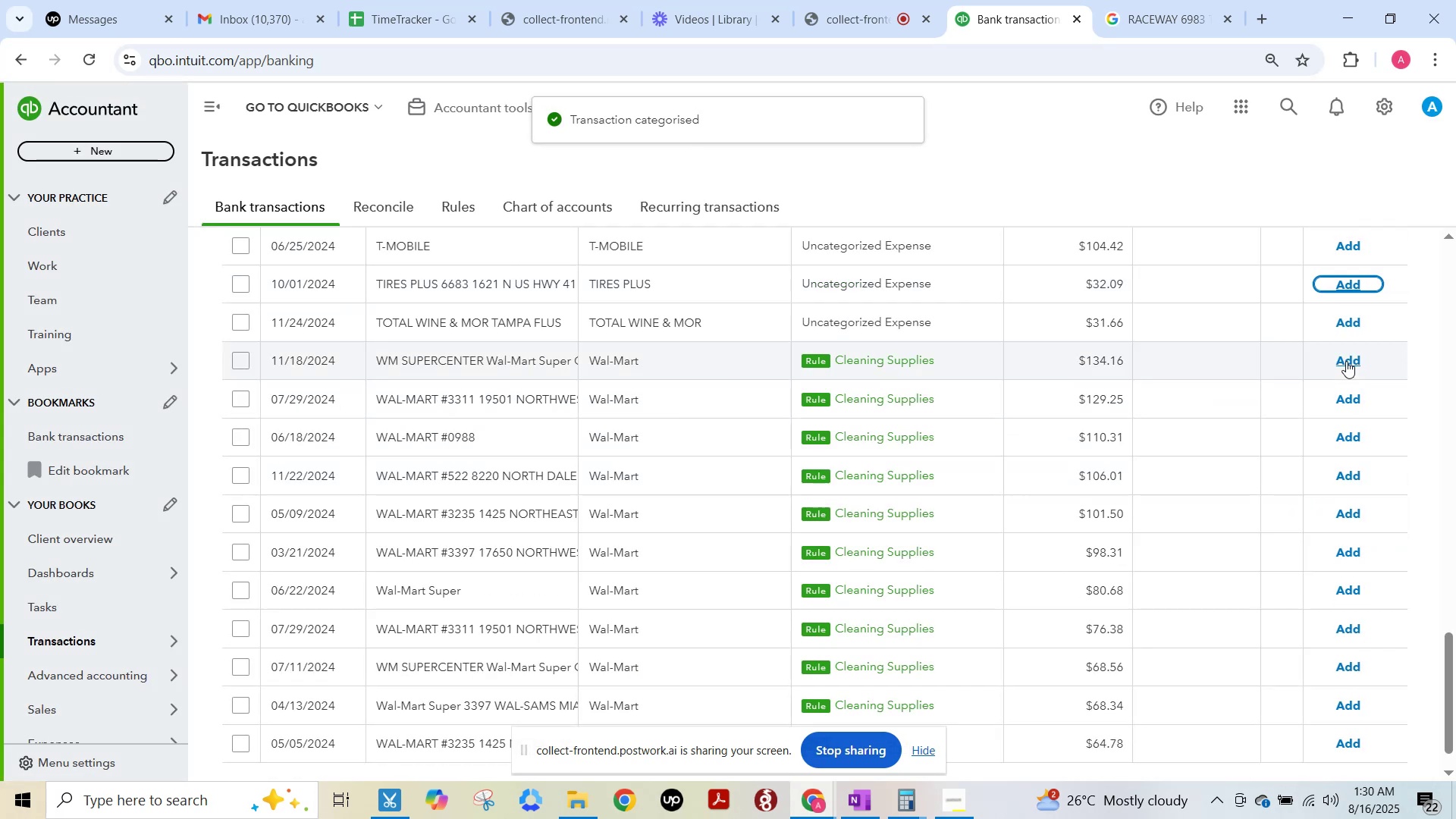 
left_click([1346, 361])
 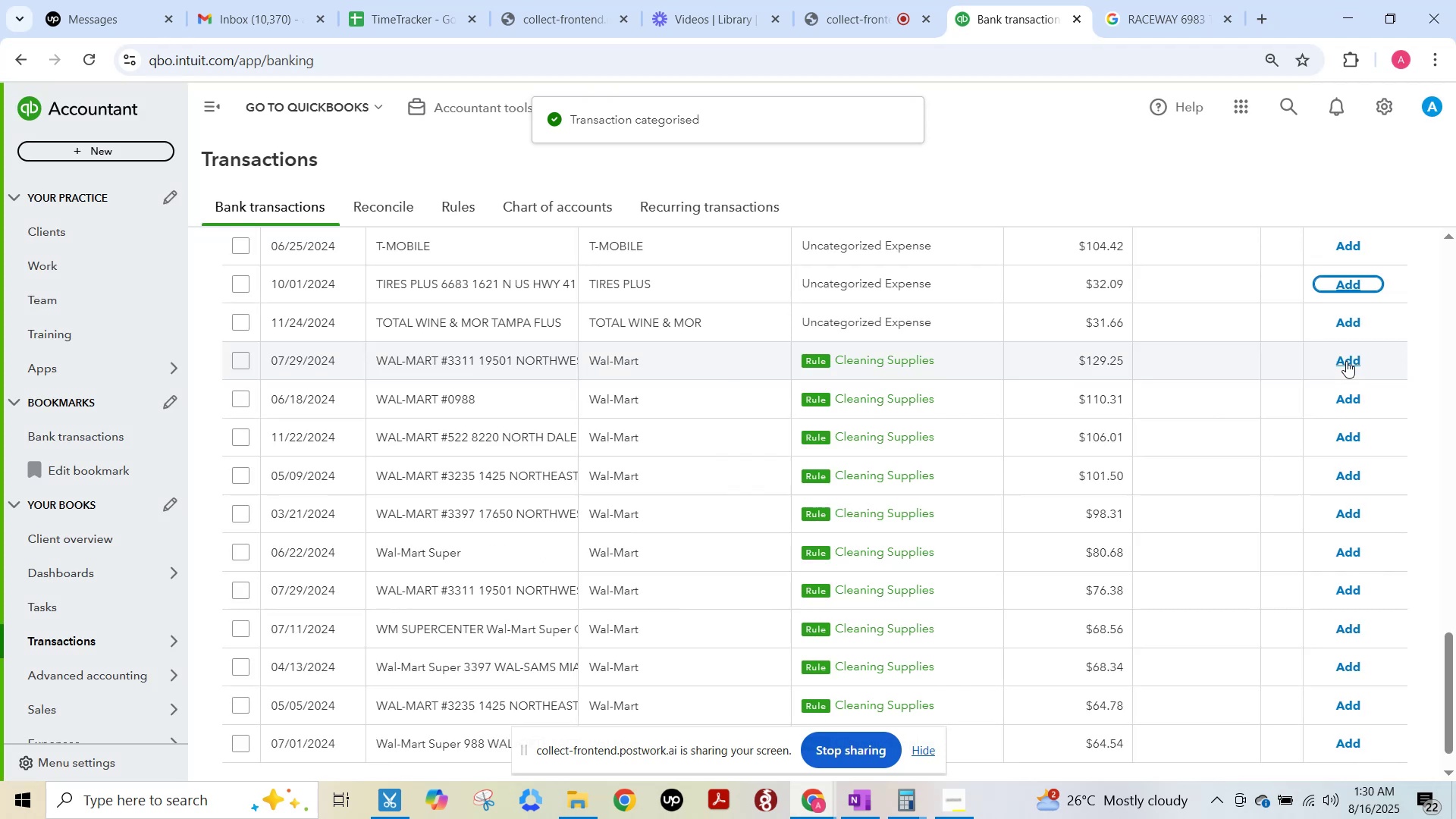 
left_click([1346, 361])
 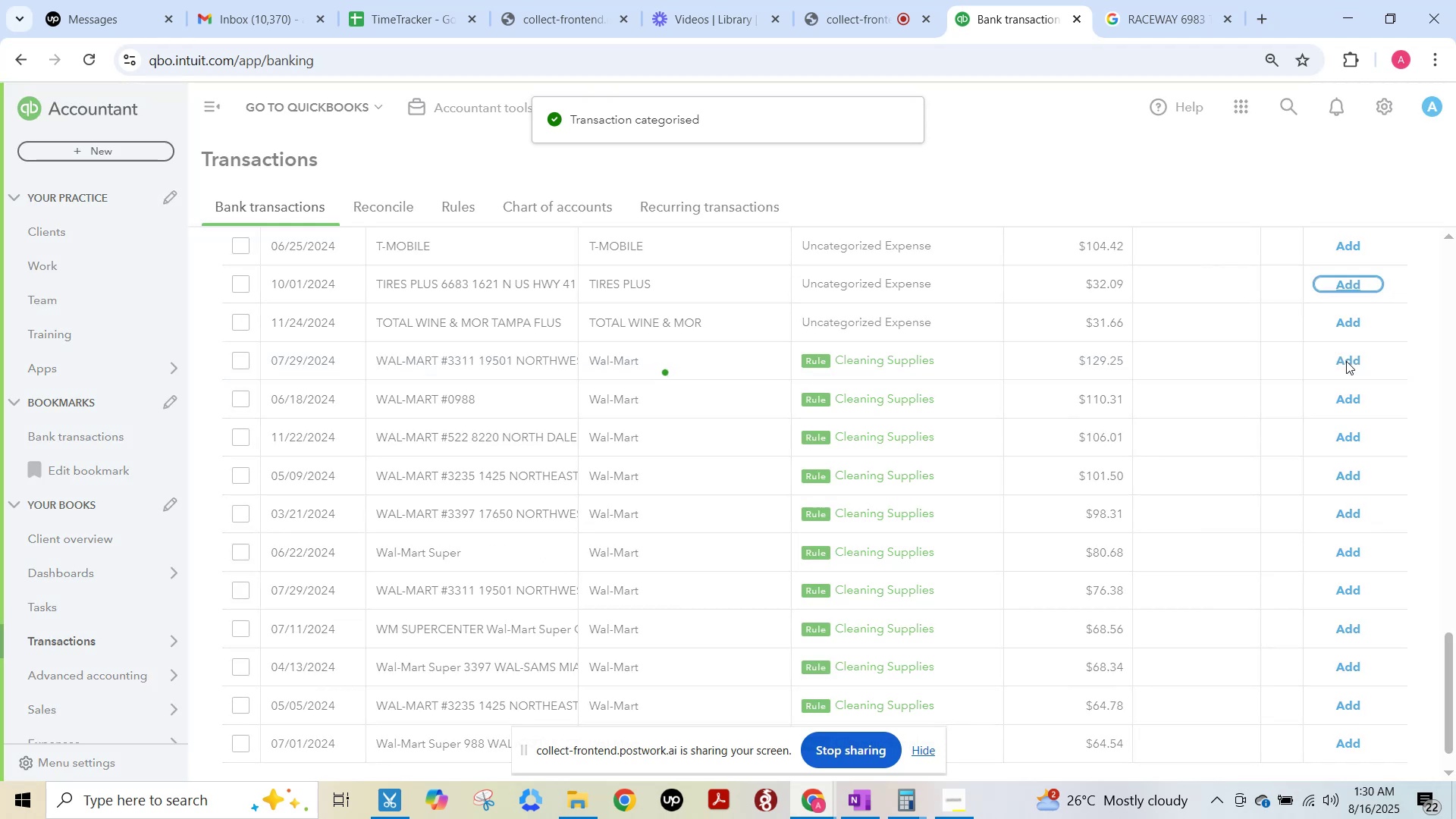 
key(F15)
 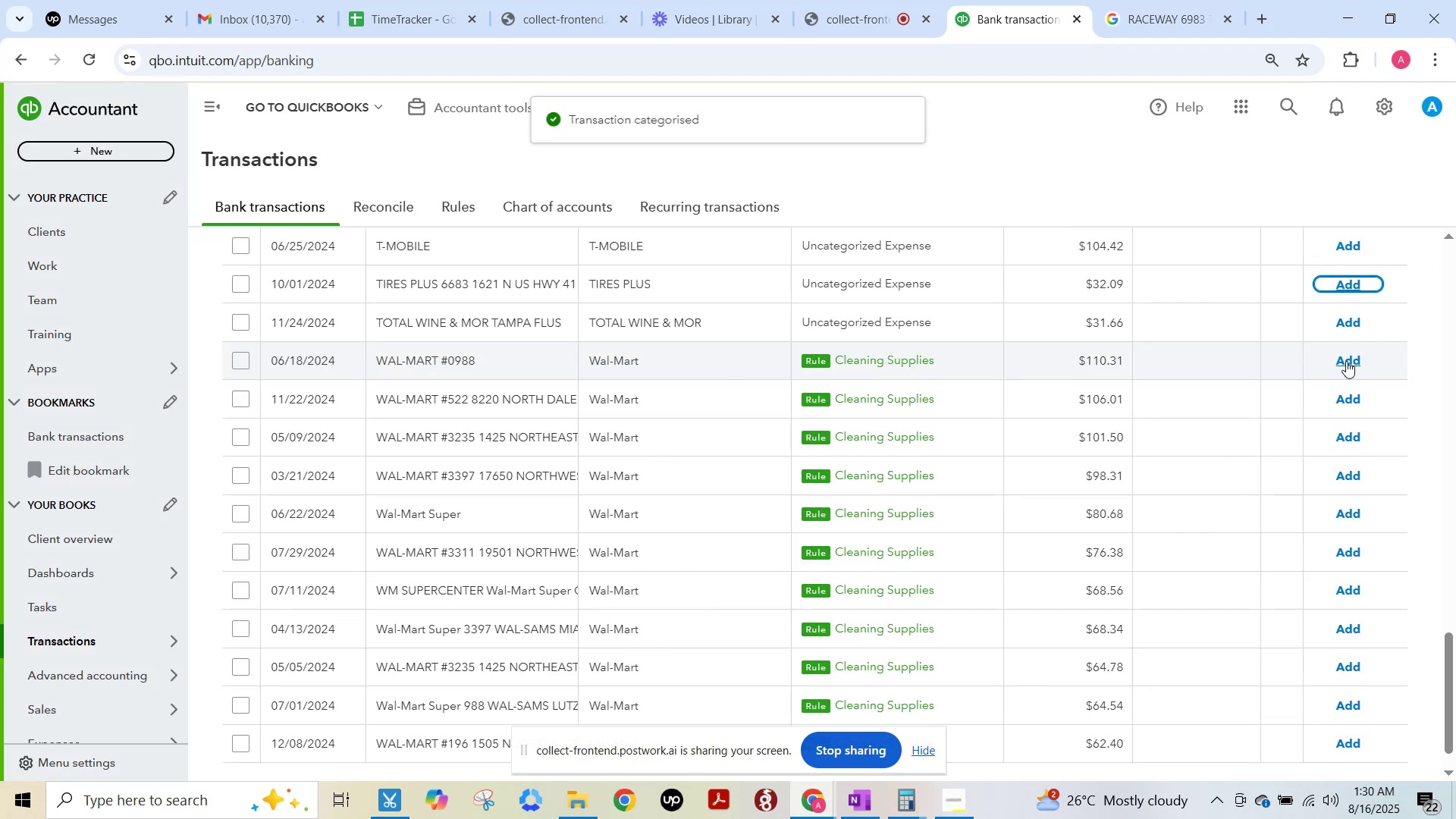 
left_click([1346, 361])
 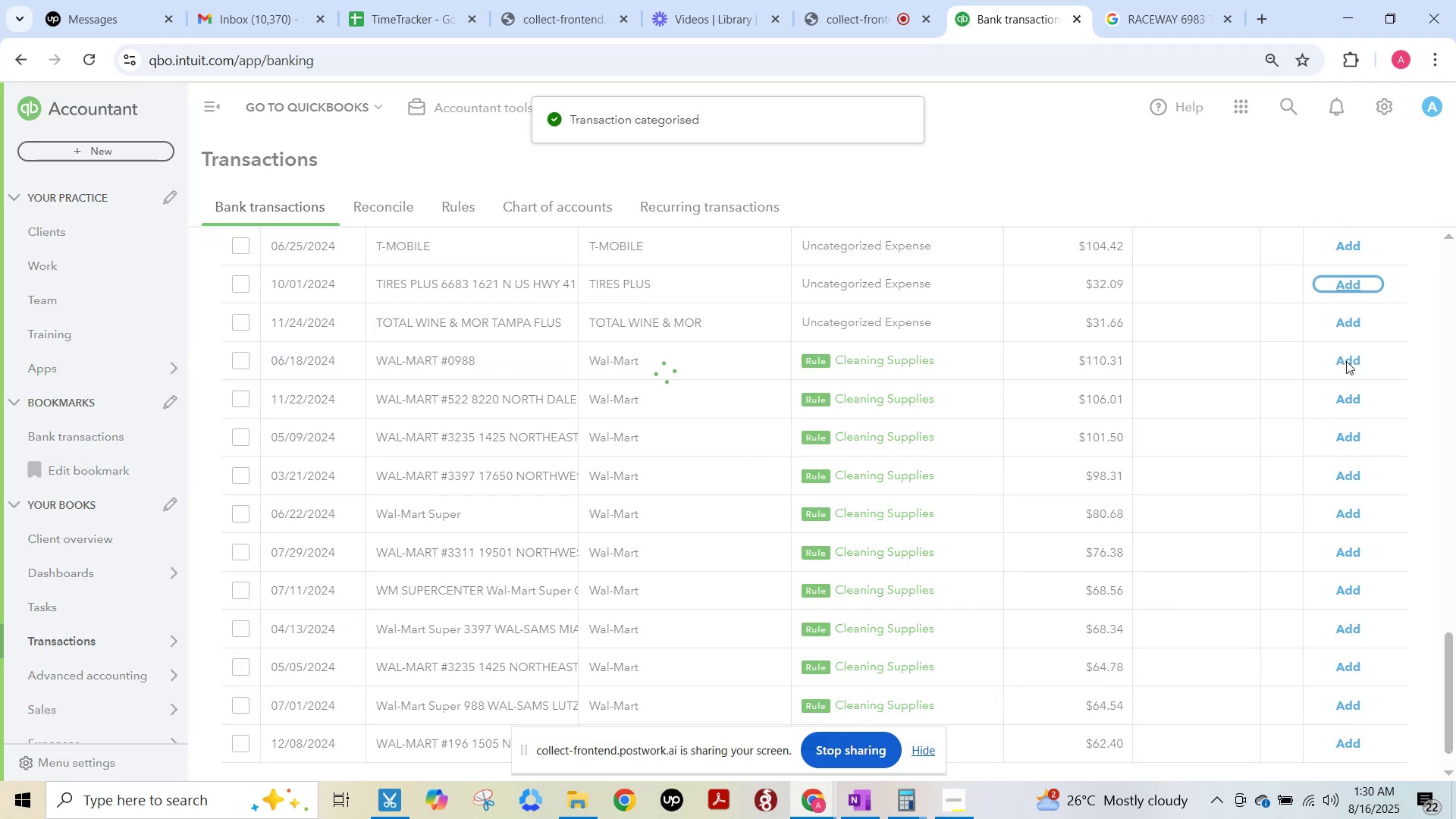 
key(F15)
 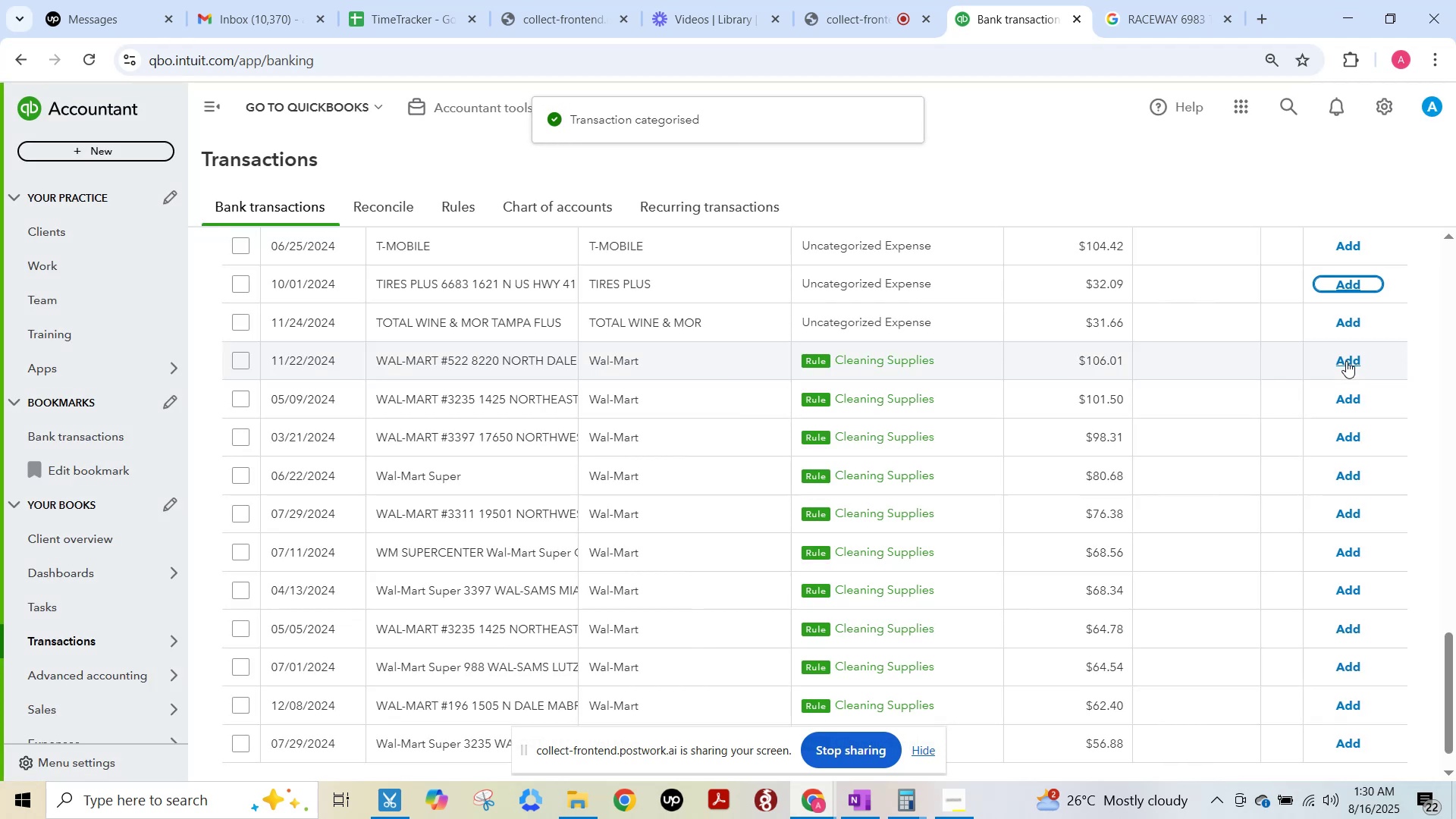 
left_click([1346, 361])
 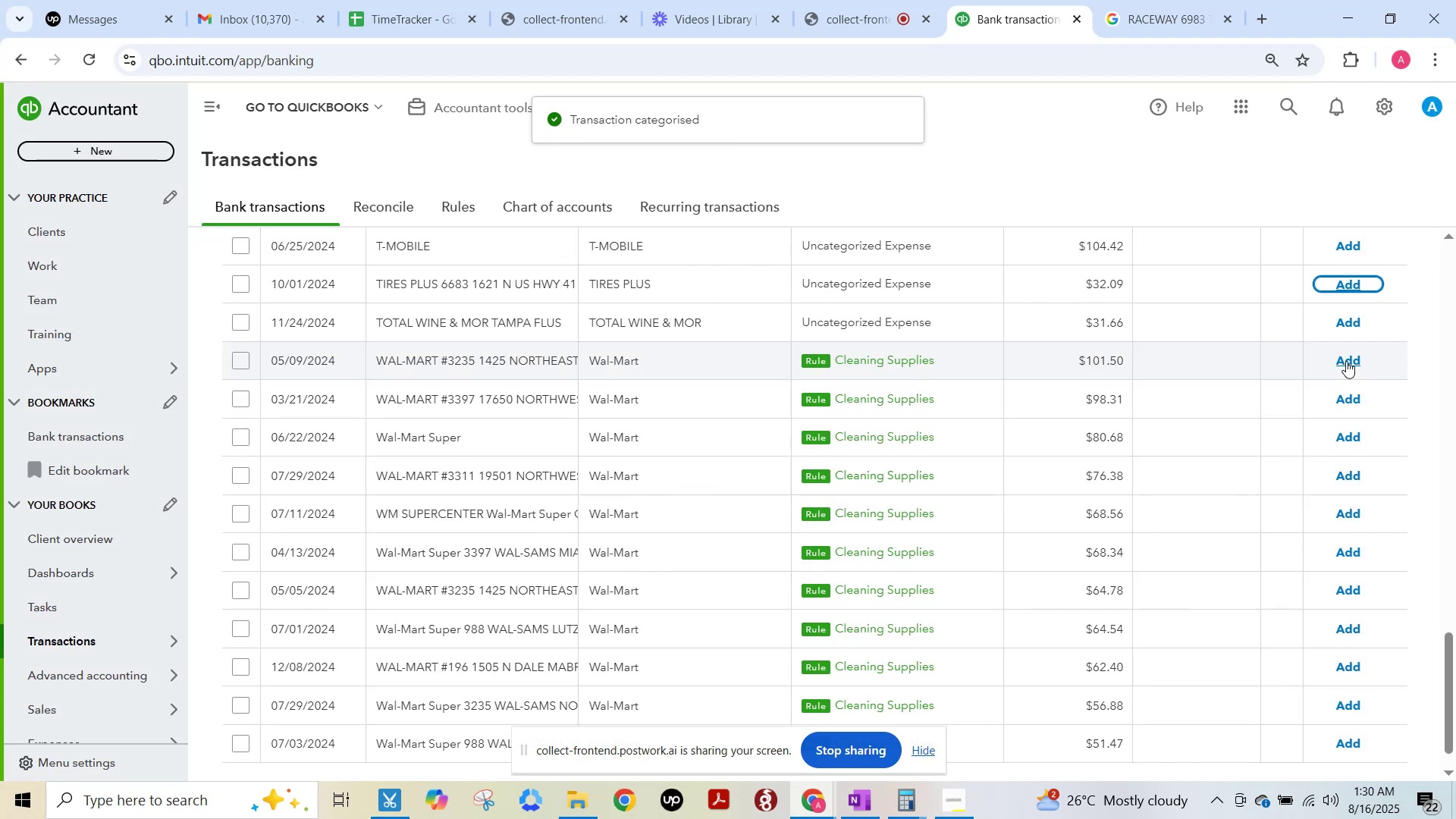 
left_click([1346, 361])
 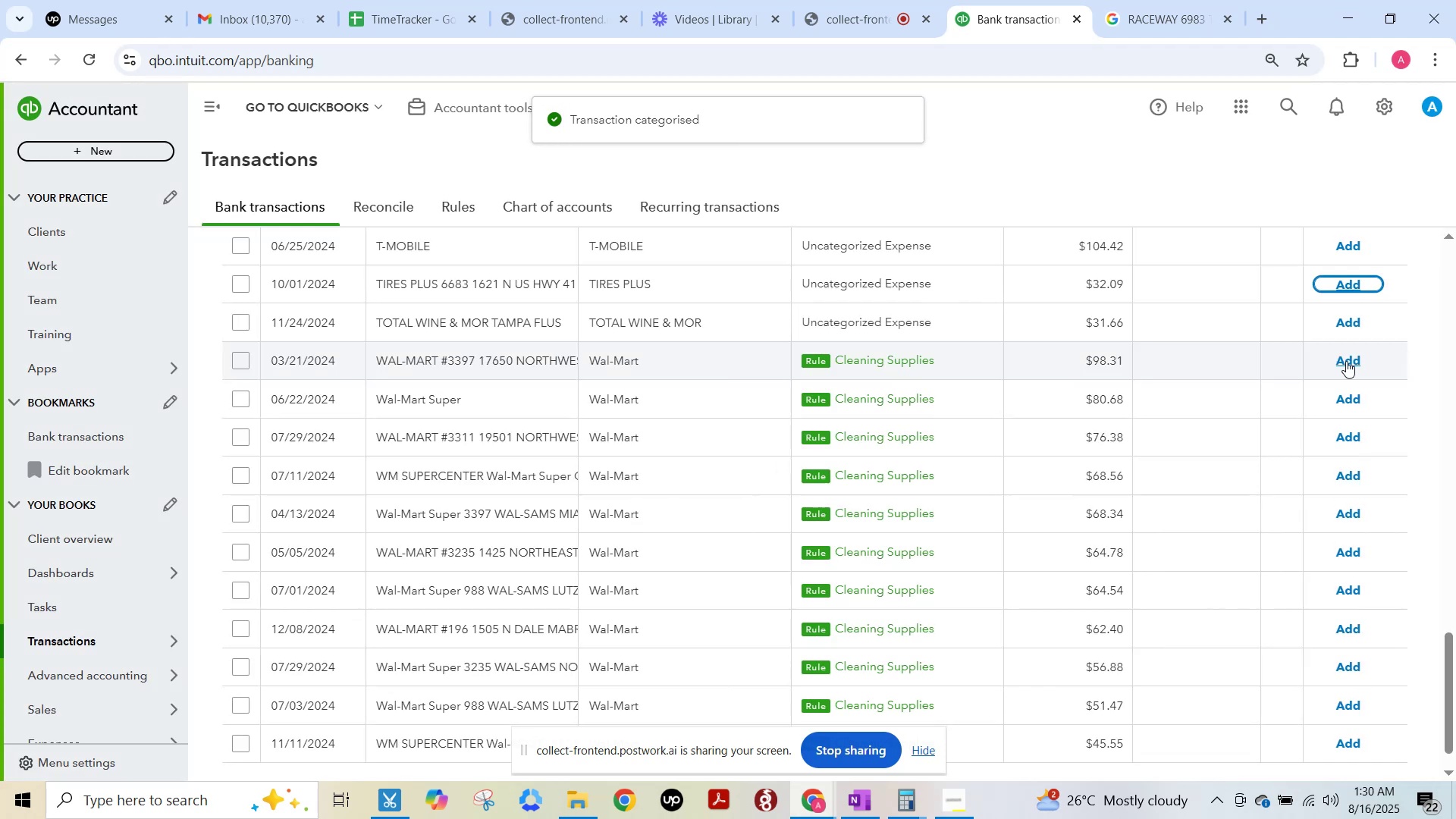 
left_click([1346, 361])
 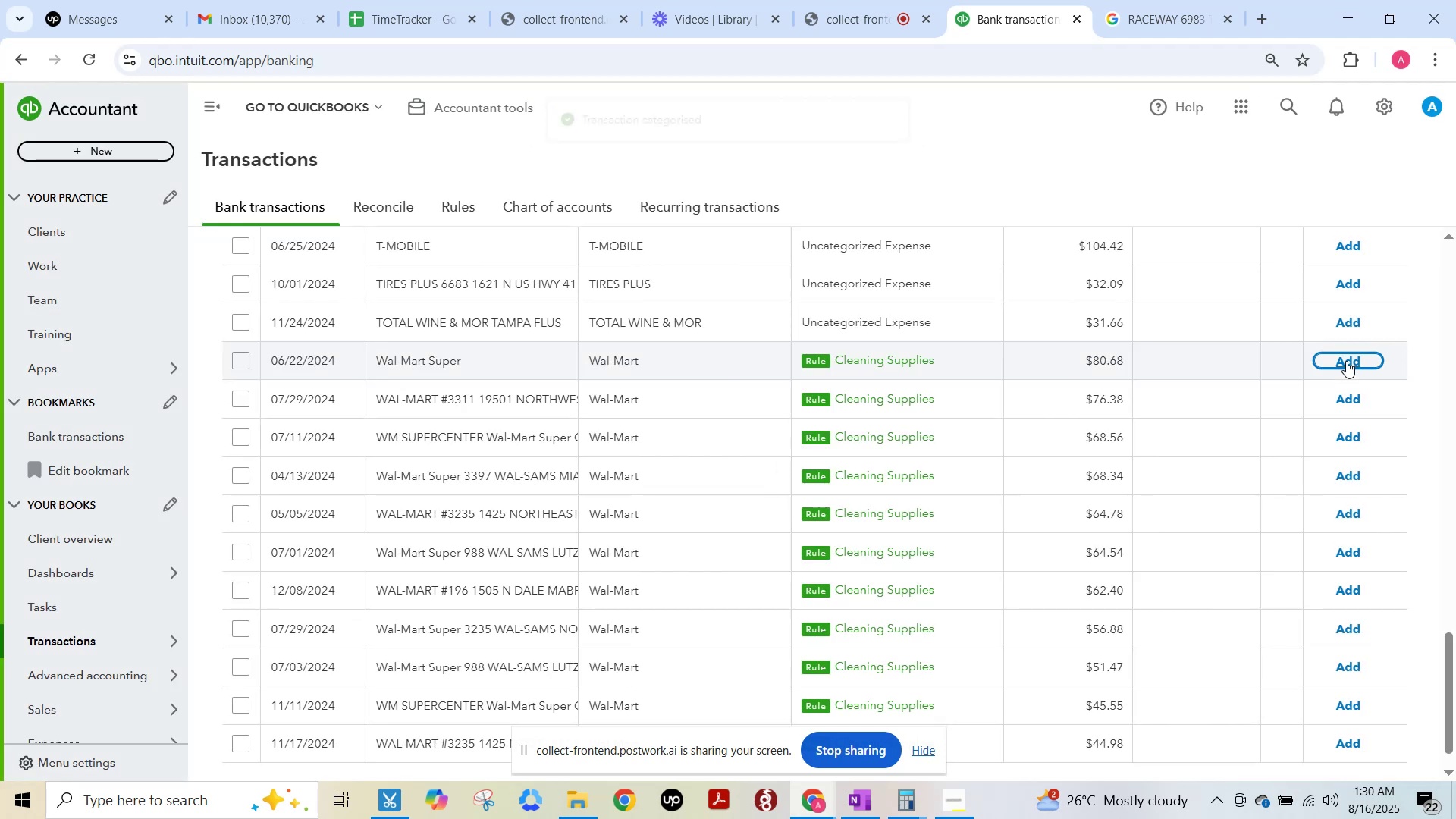 
left_click([1346, 361])
 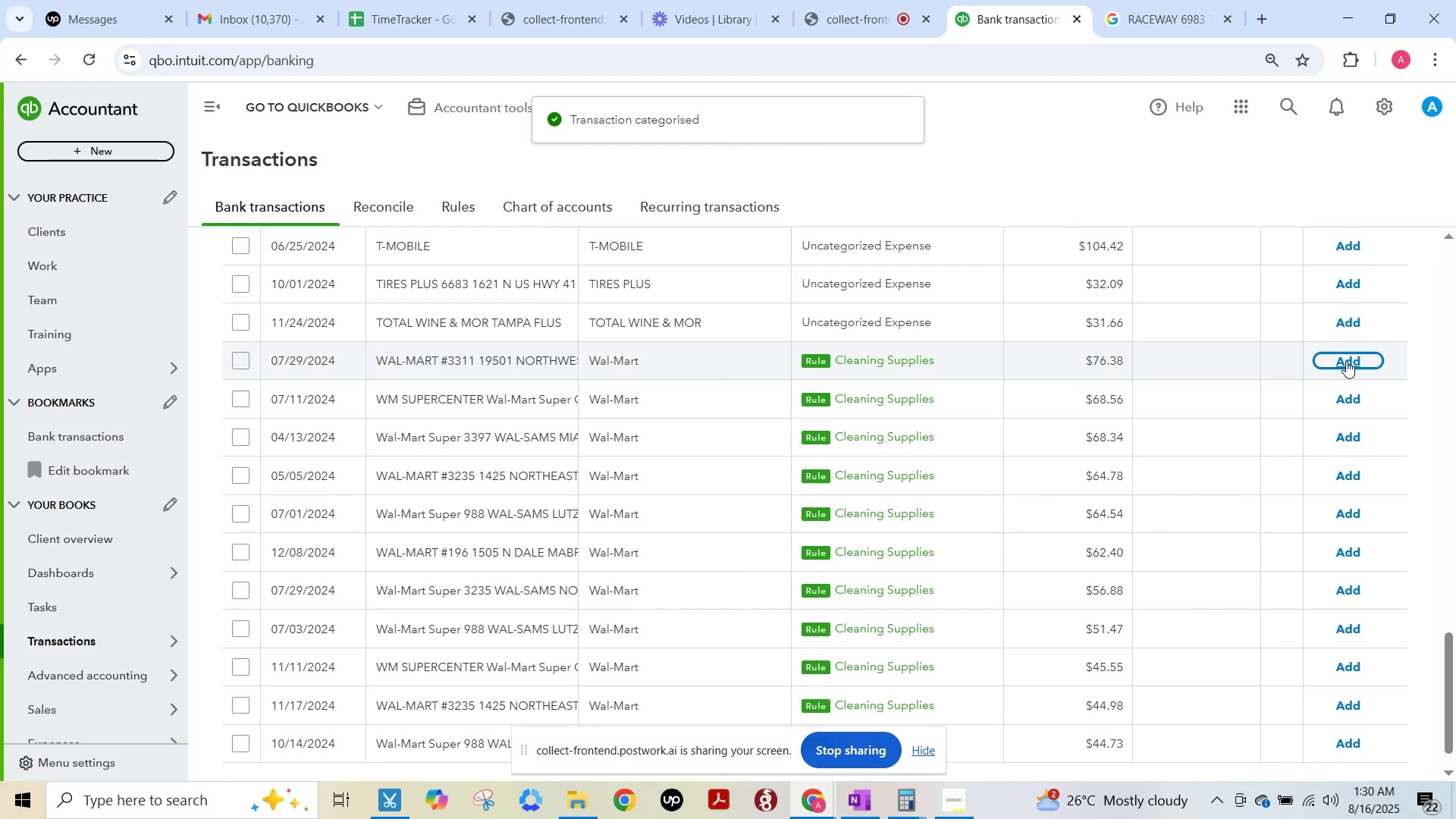 
left_click([1346, 361])
 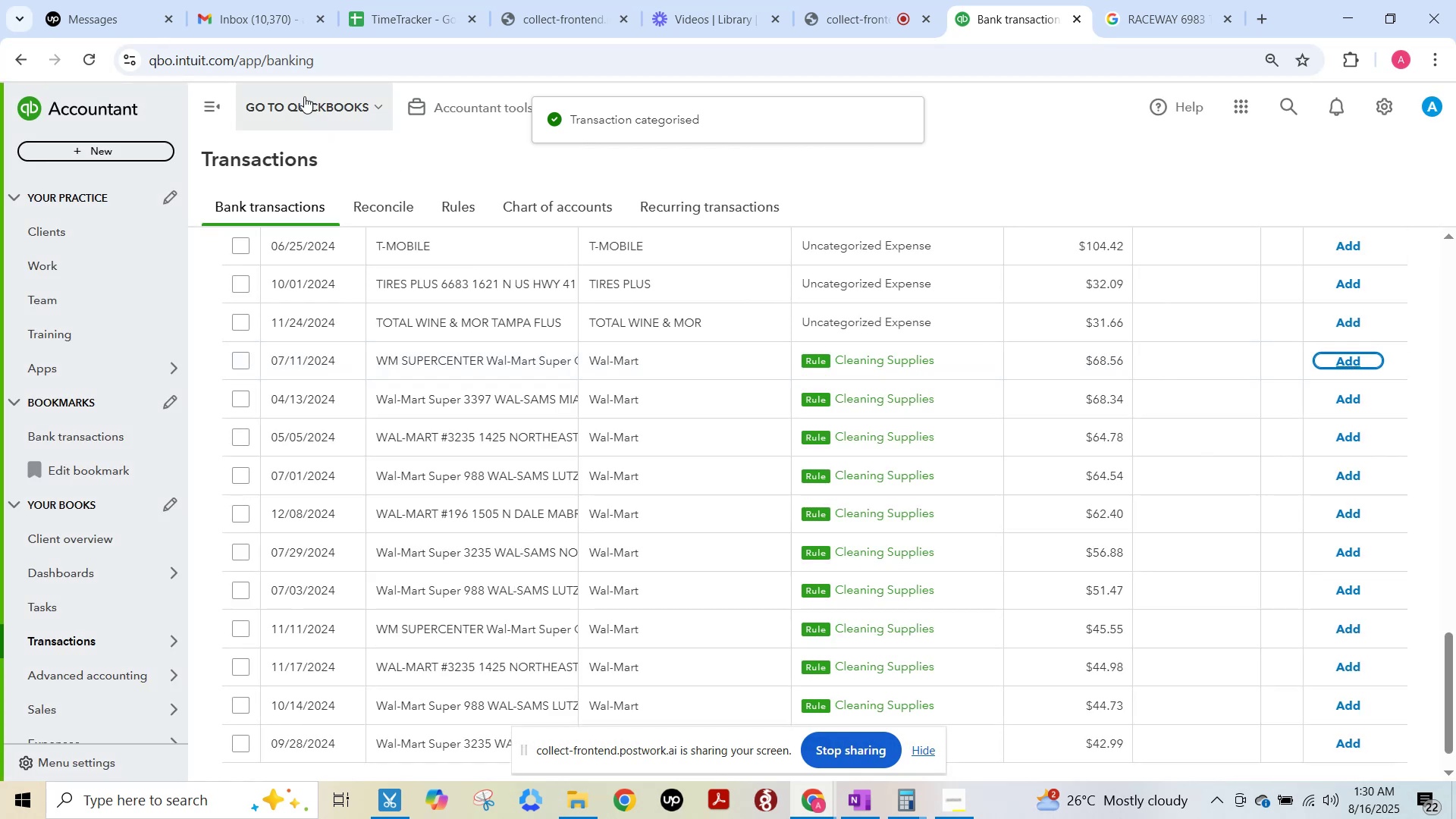 
left_click([136, 0])
 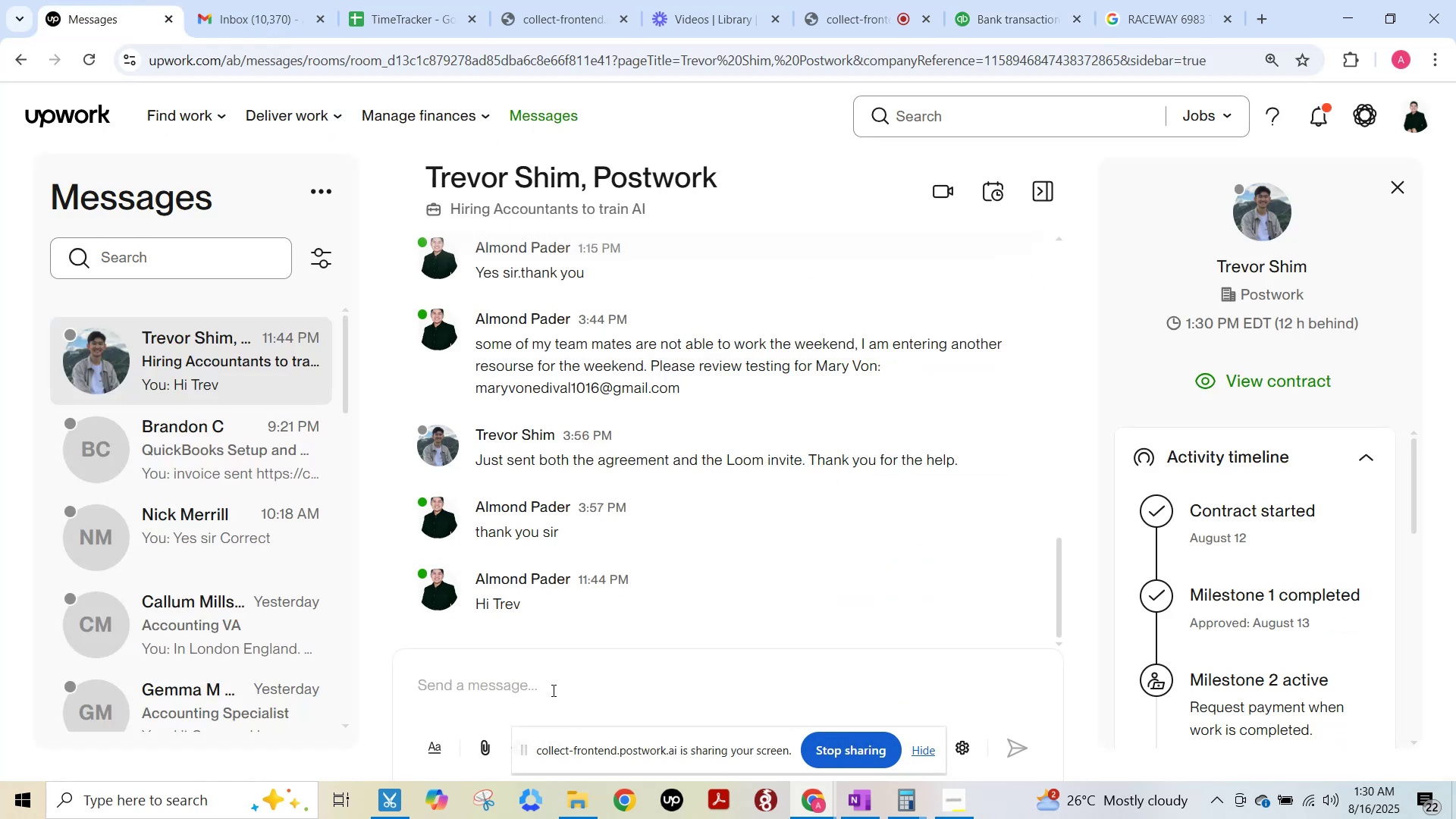 
left_click([542, 684])
 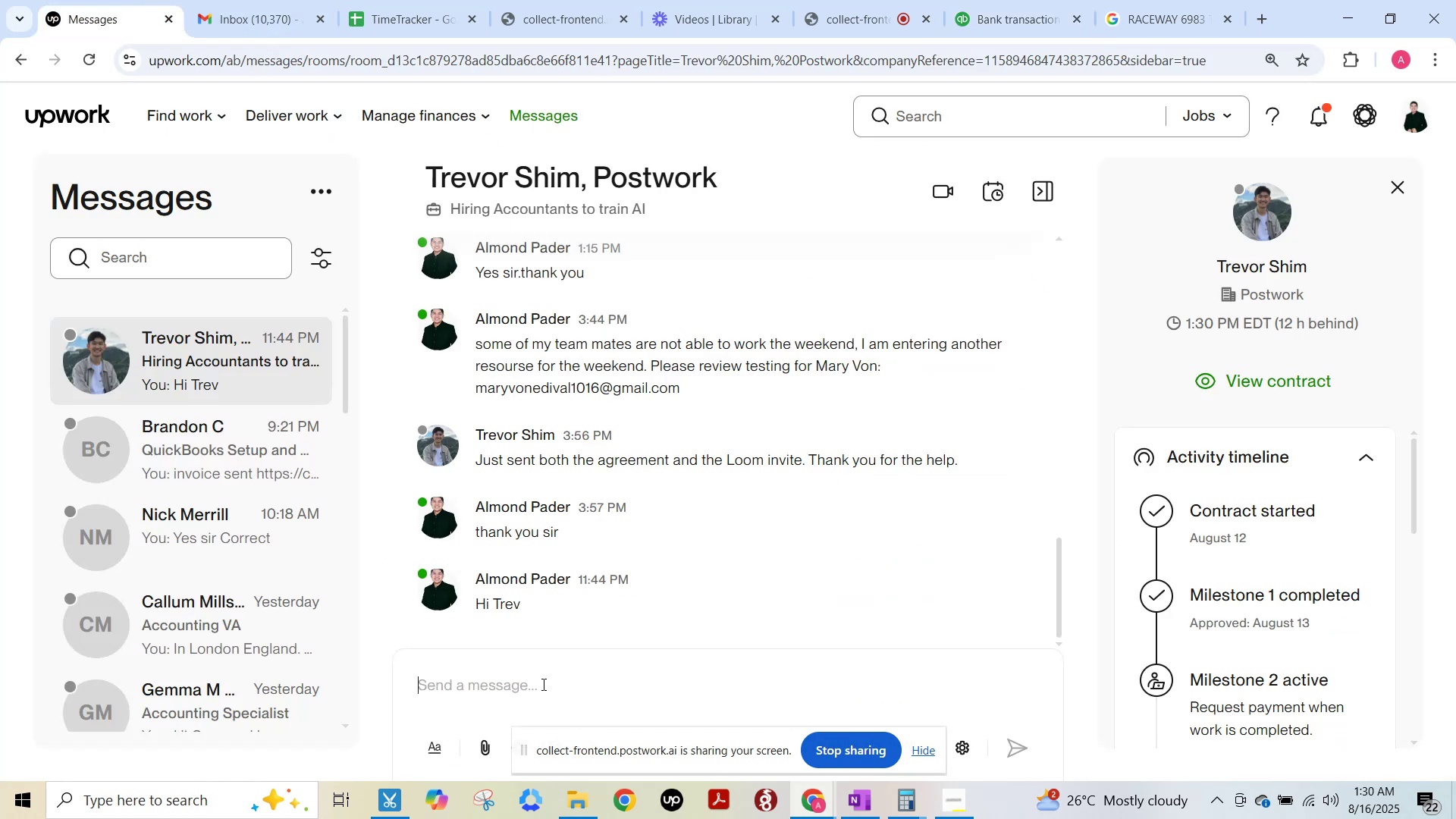 
type(Milestone )
 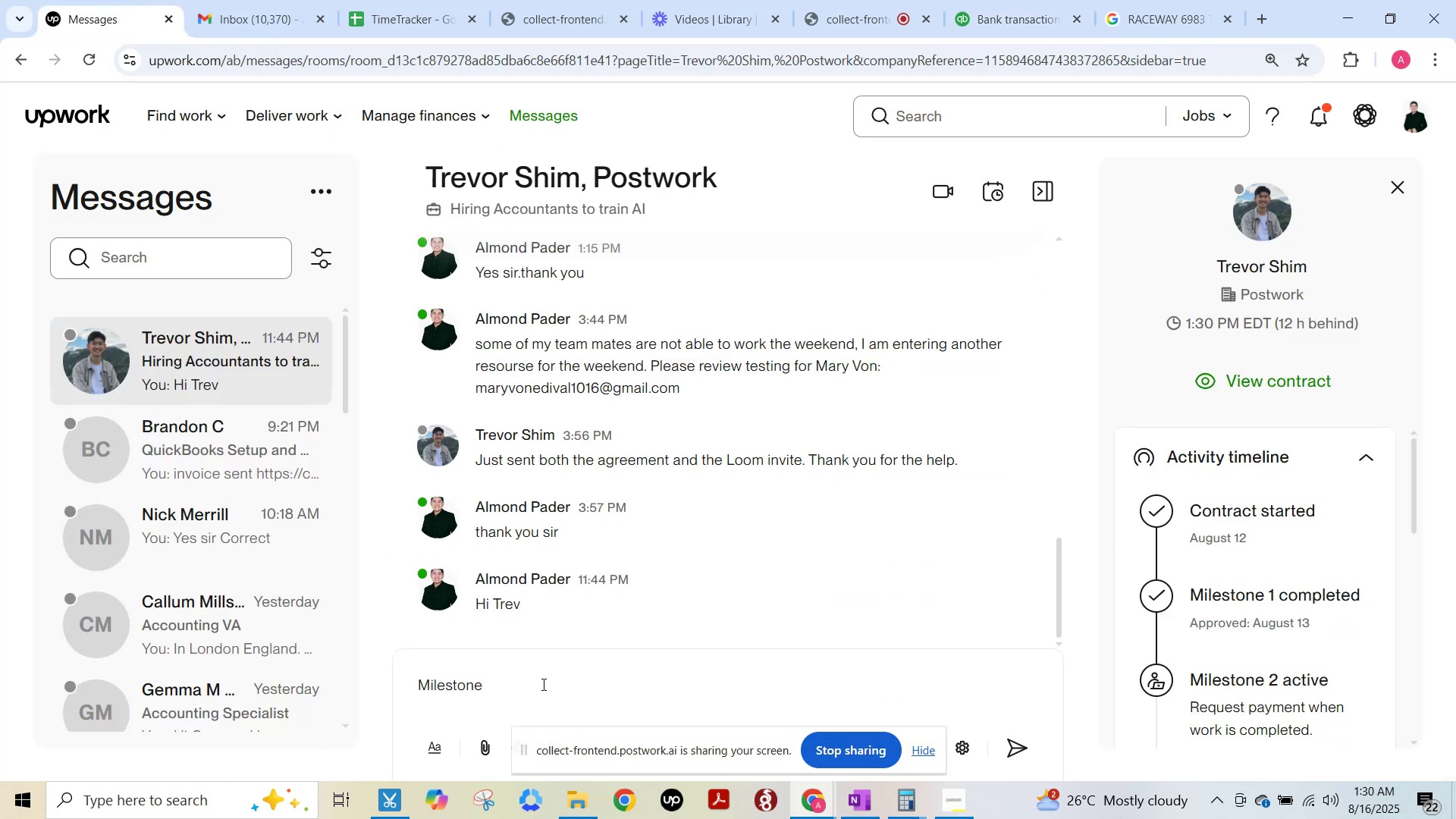 
key(Control+ControlLeft)
 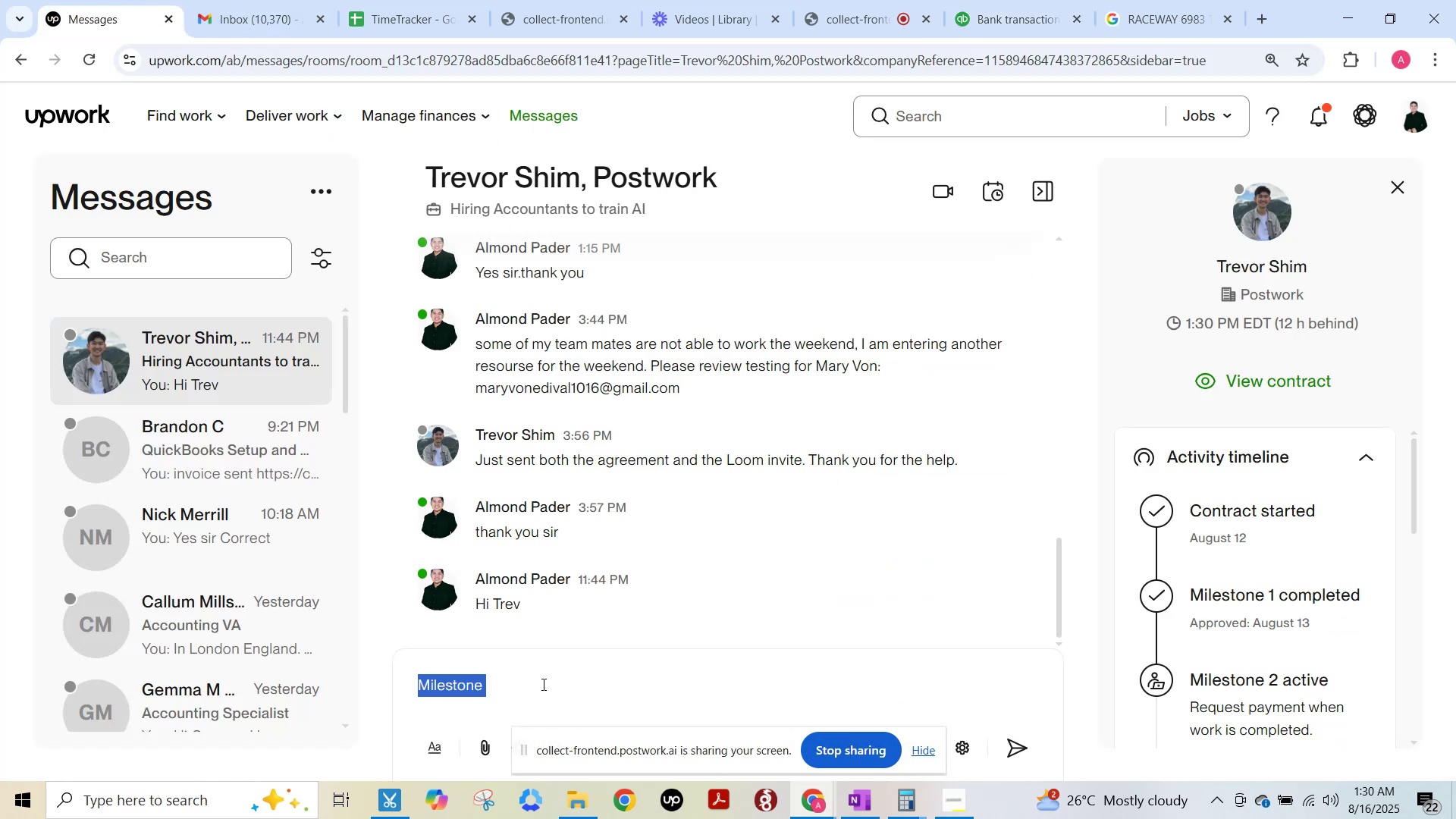 
key(Control+A)
 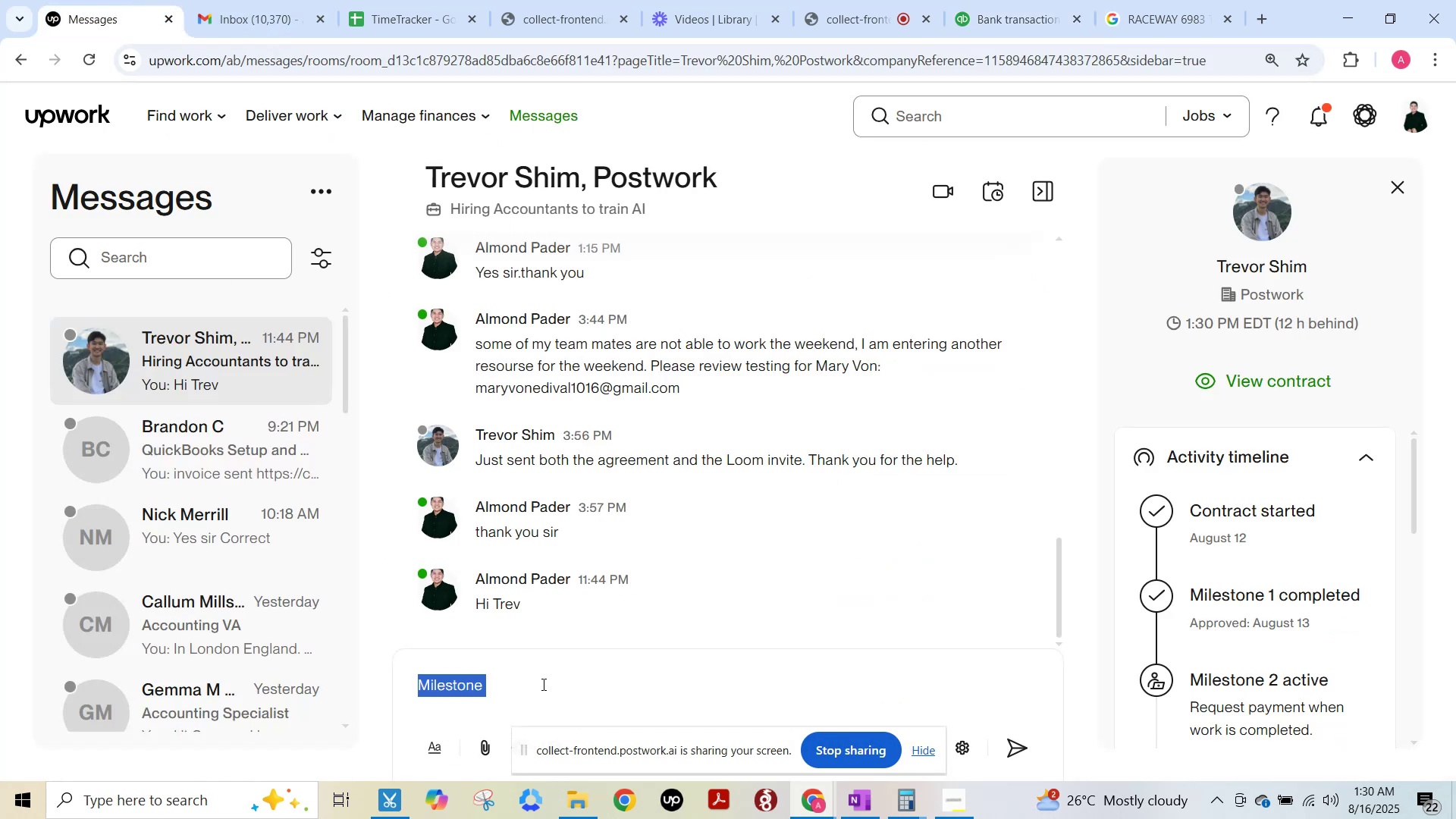 
type(Can you please release fund for the 2nd milestone so I can pay the team please? )
 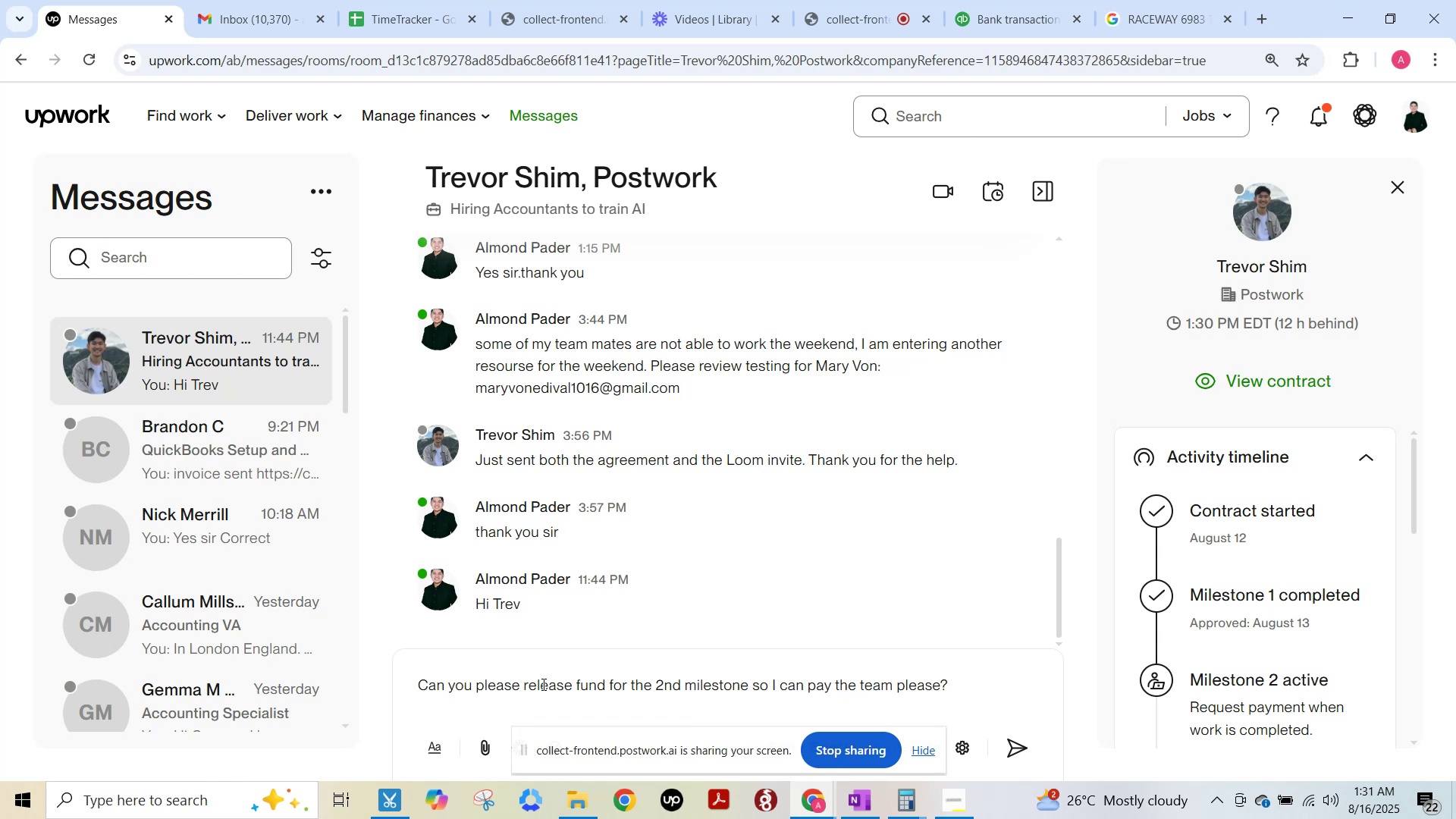 
key(Enter)
 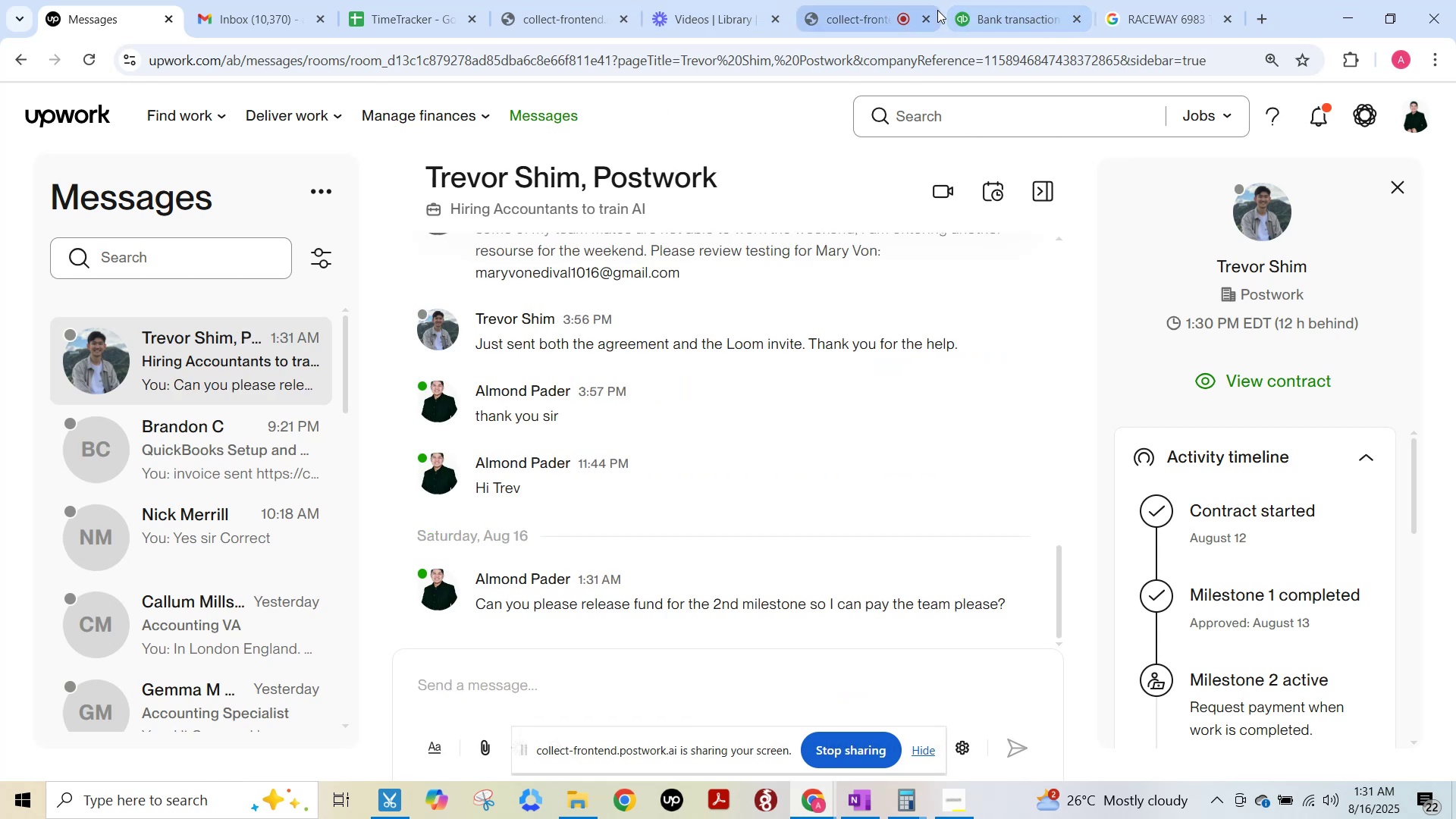 
left_click([1016, 3])
 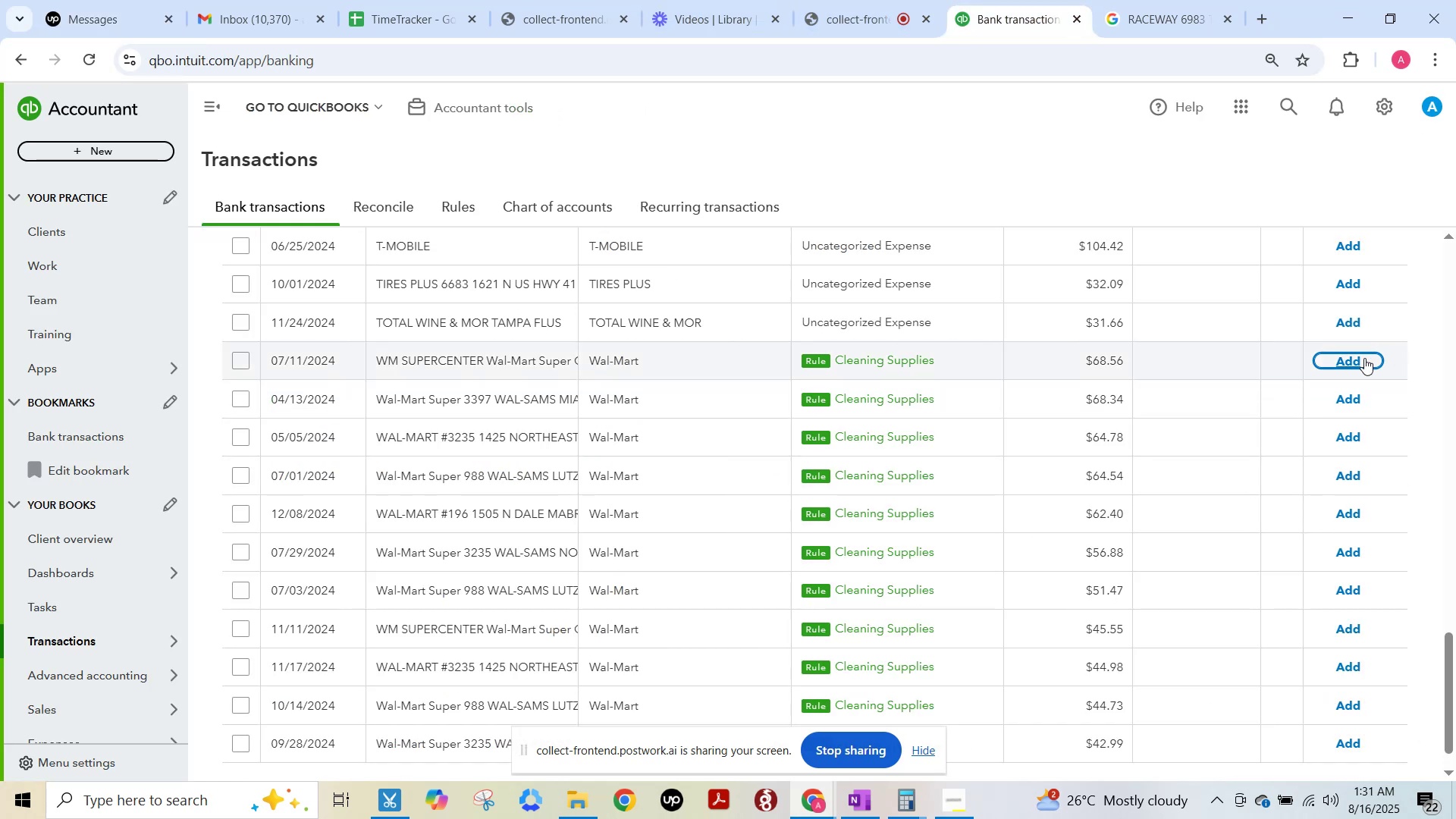 
left_click([1351, 360])
 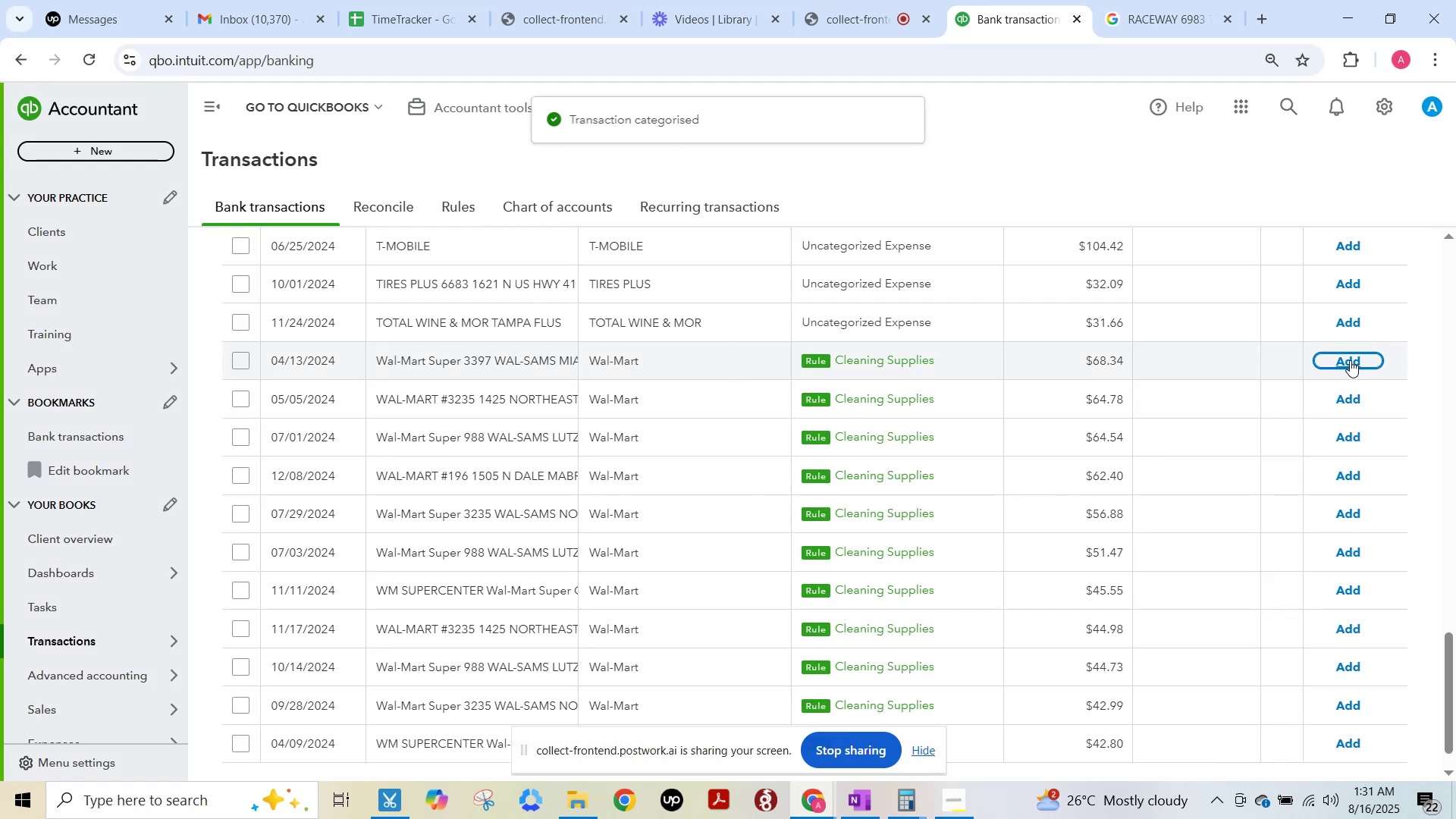 
left_click([1349, 360])
 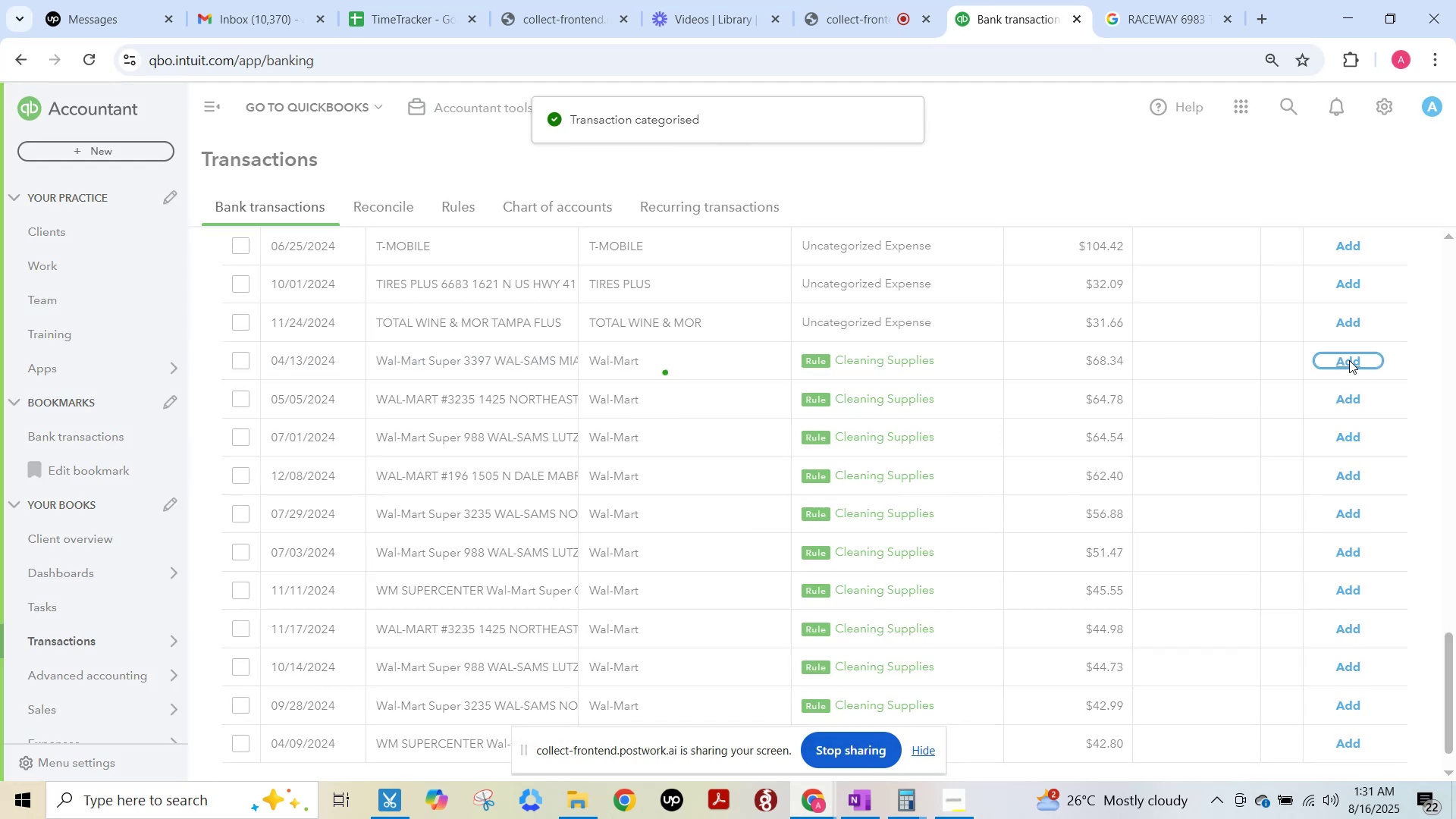 
left_click([1349, 360])
 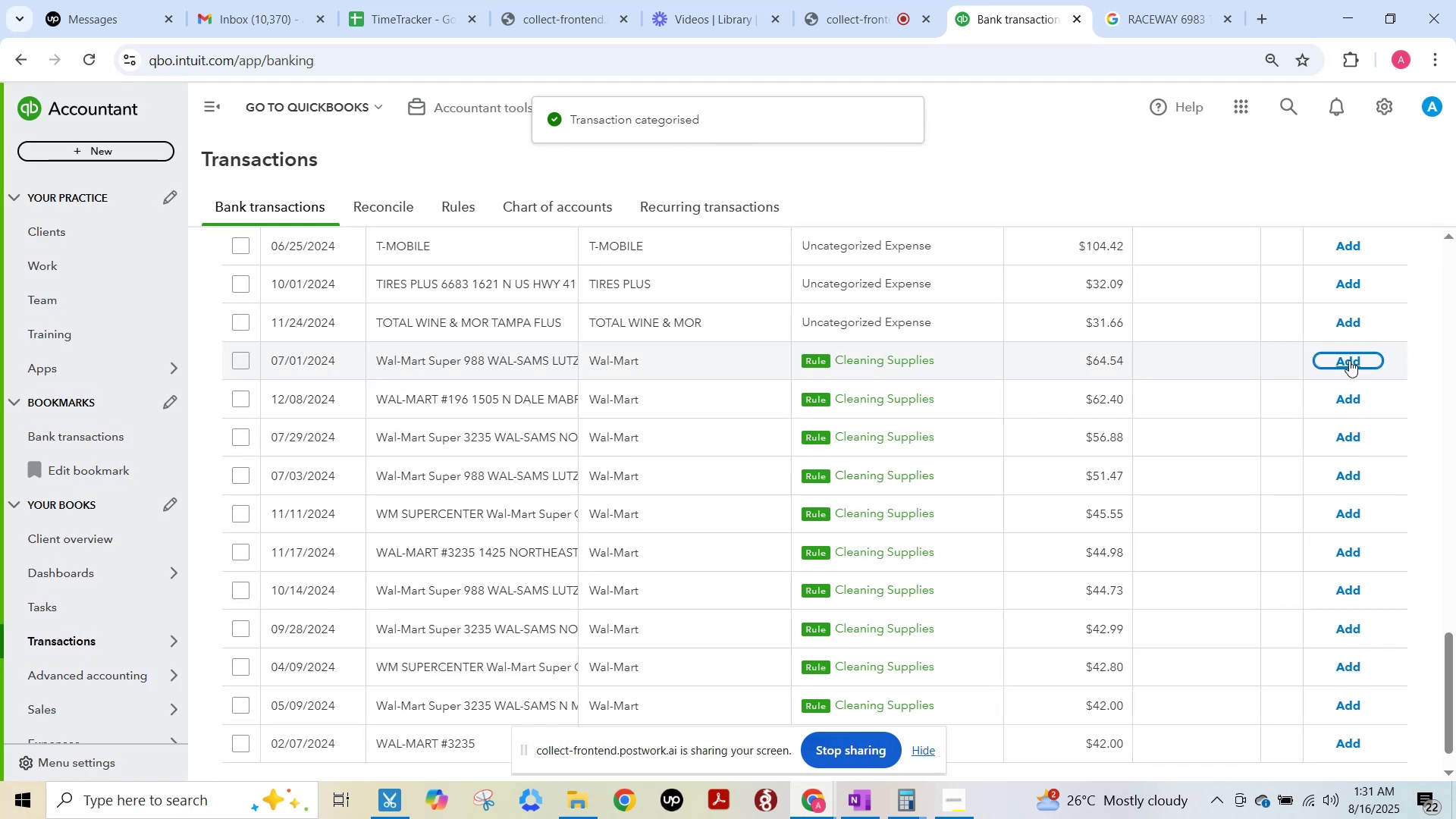 
left_click([1349, 360])
 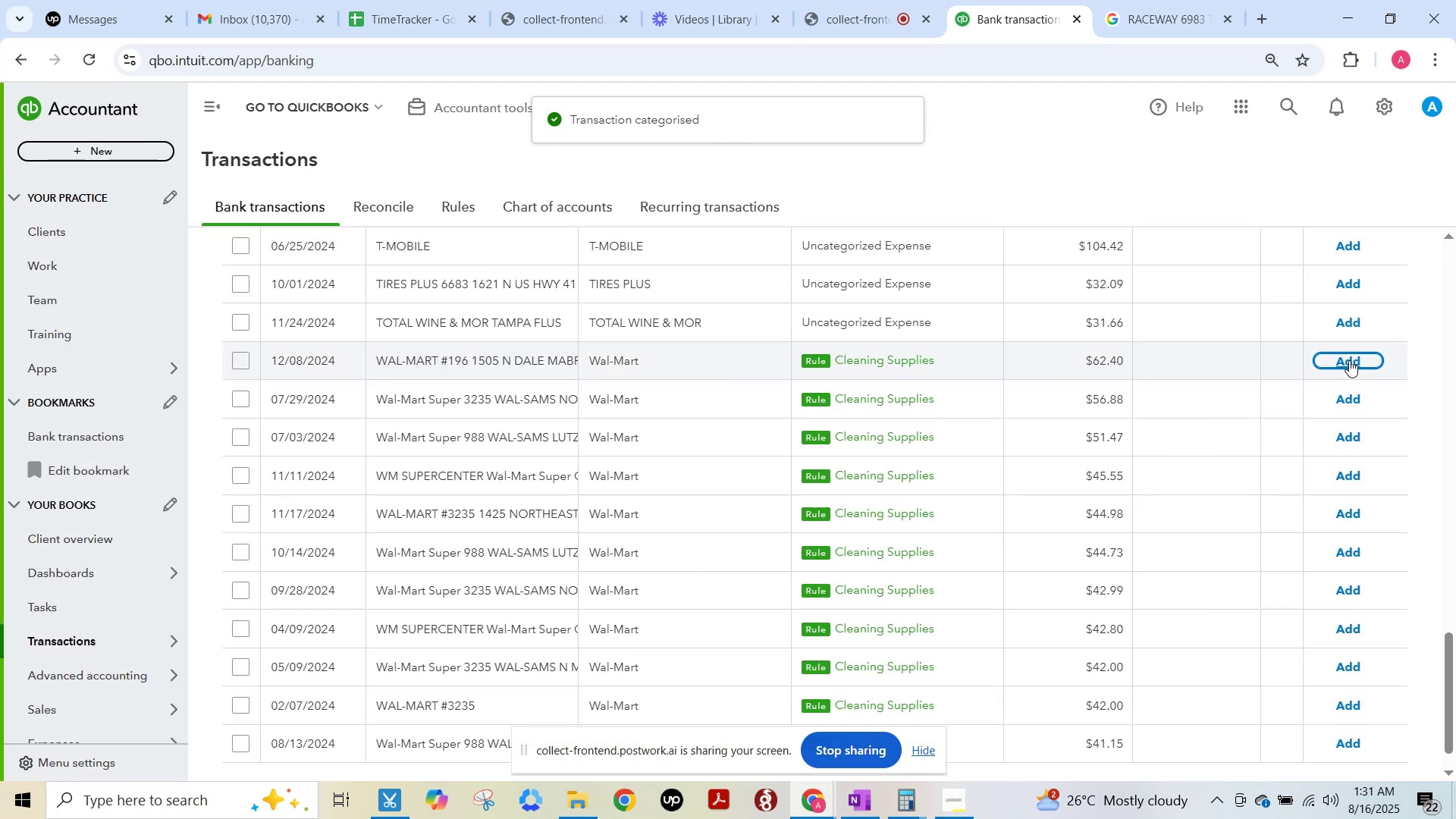 
left_click([1349, 360])
 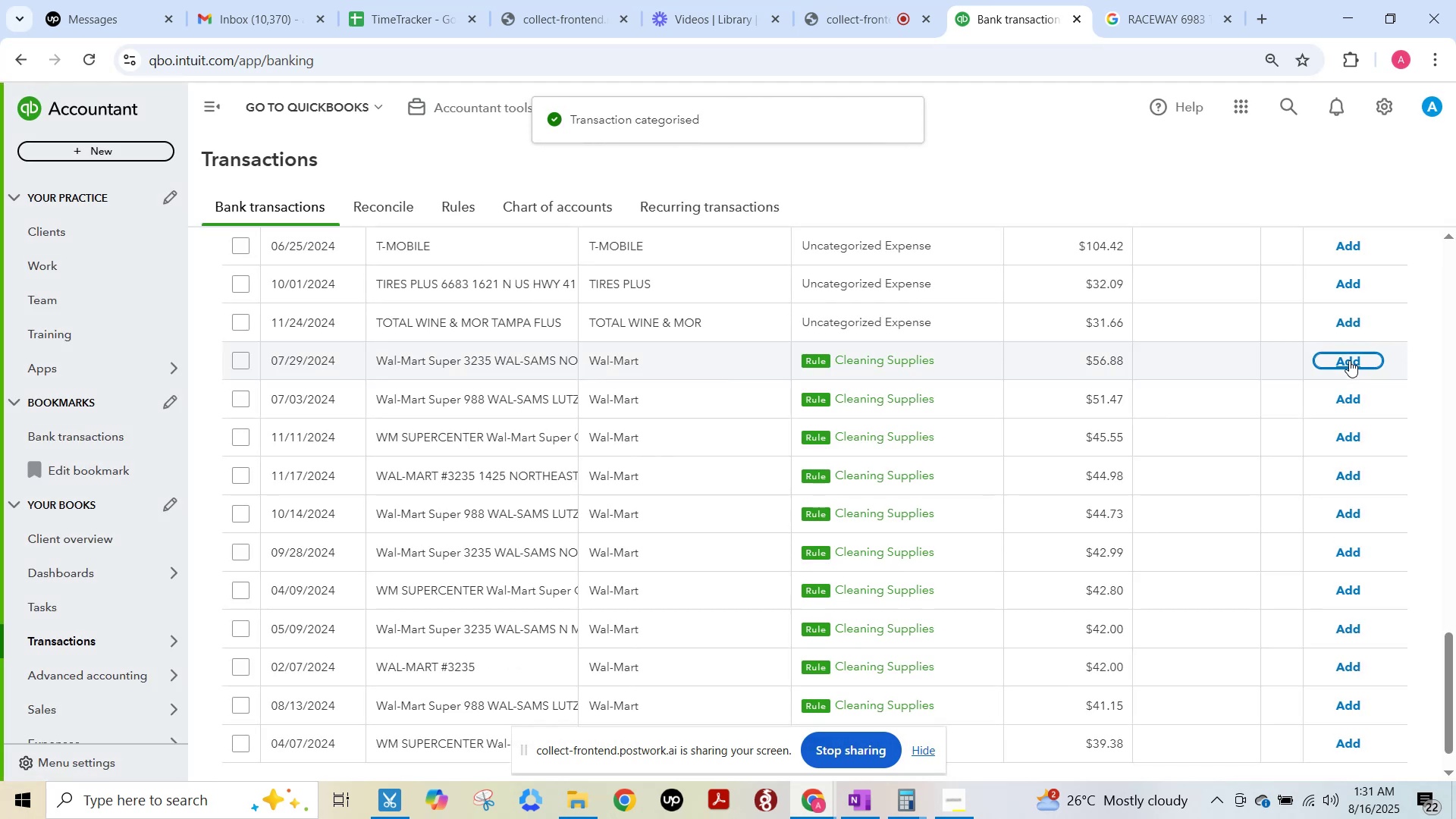 
wait(5.15)
 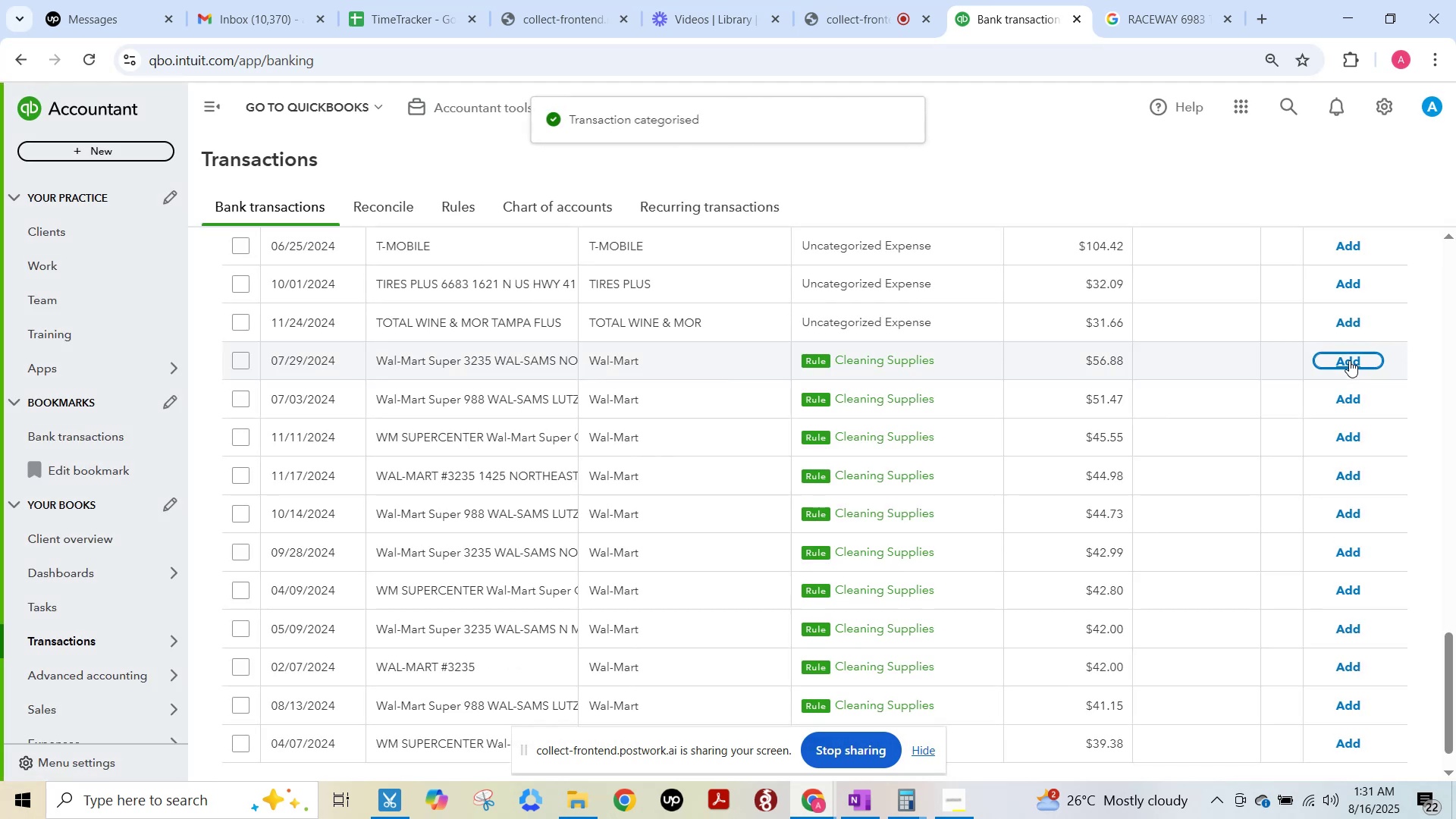 
key(F15)
 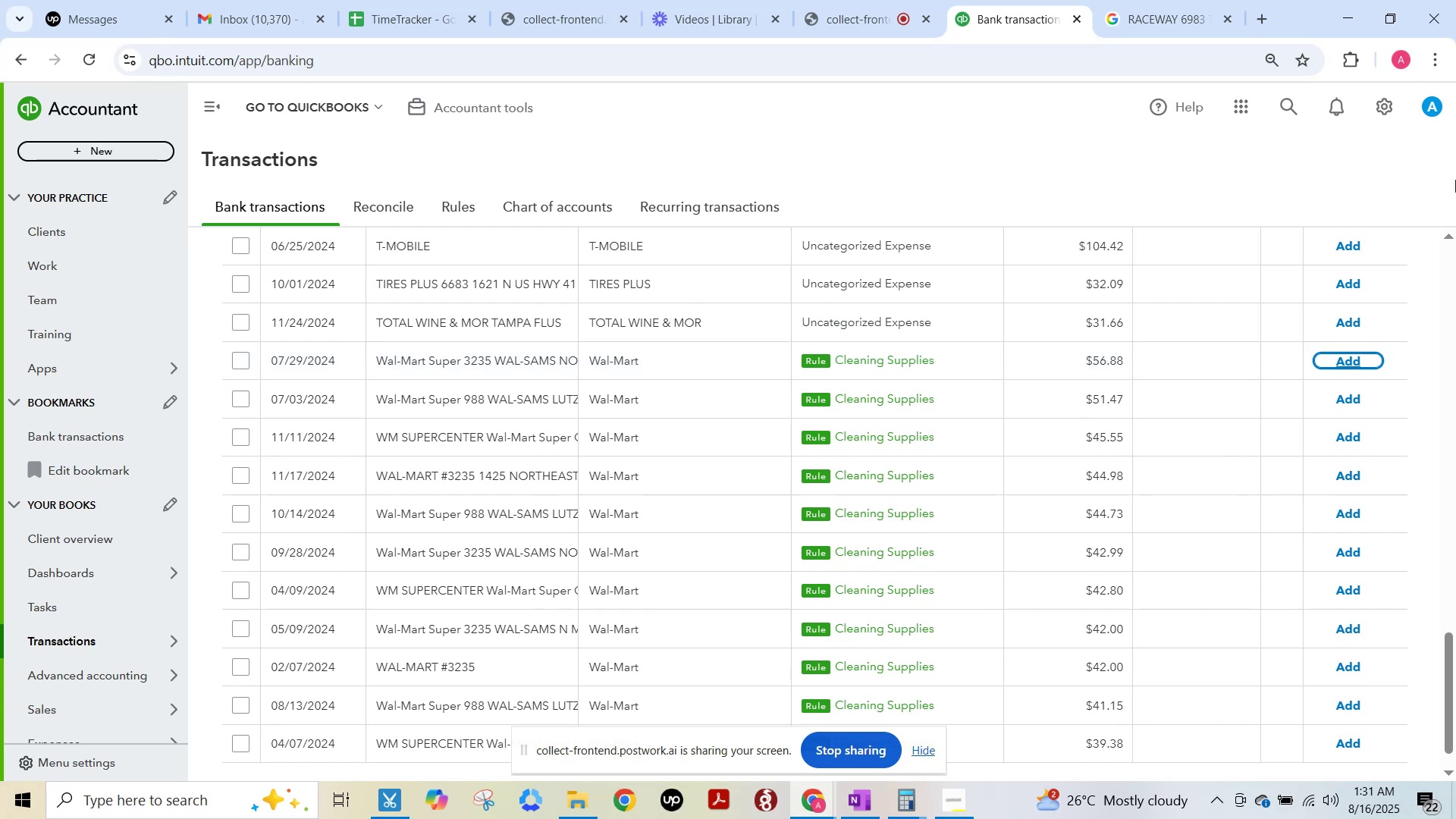 
wait(7.96)
 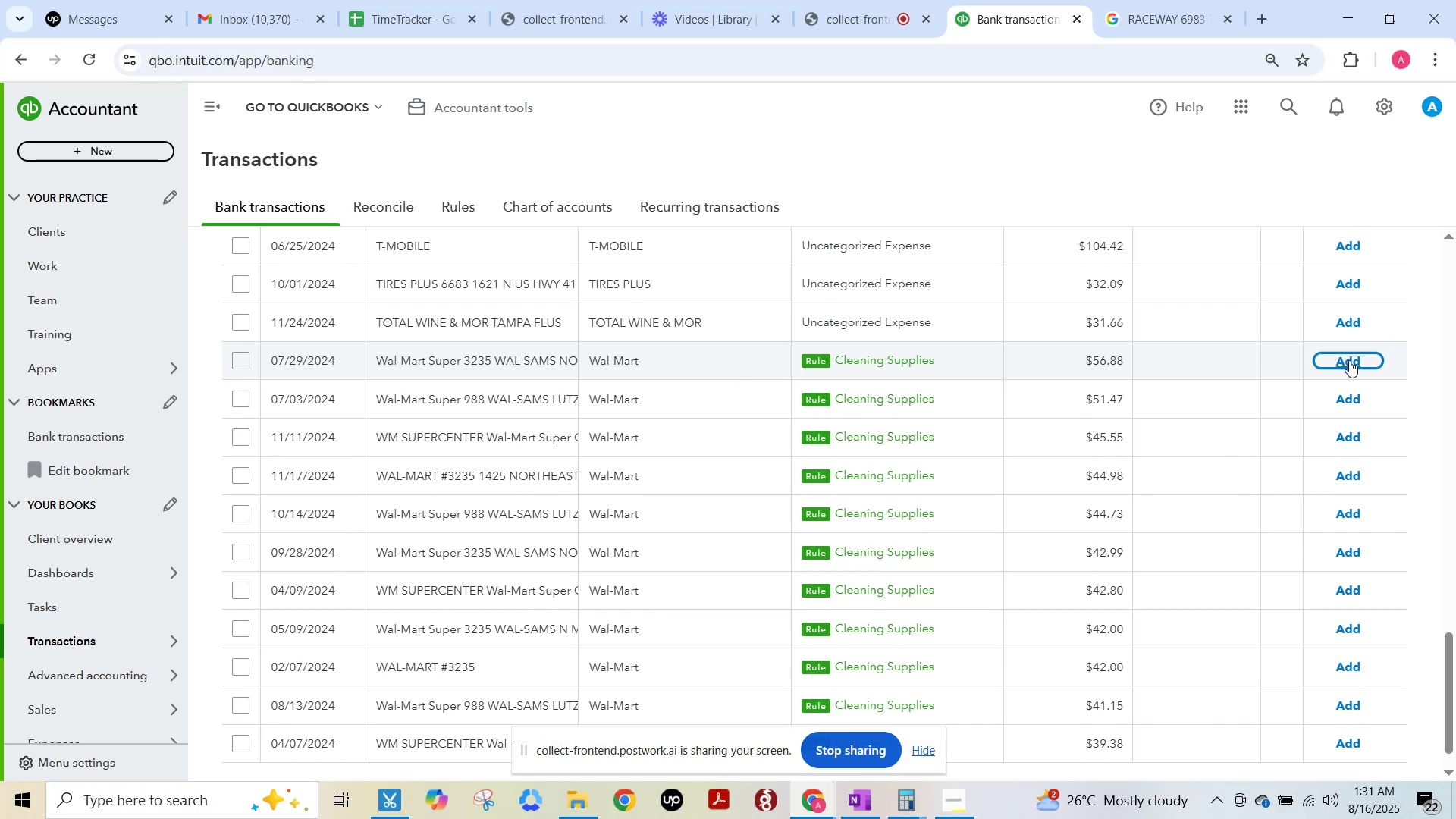 
left_click([1343, 362])
 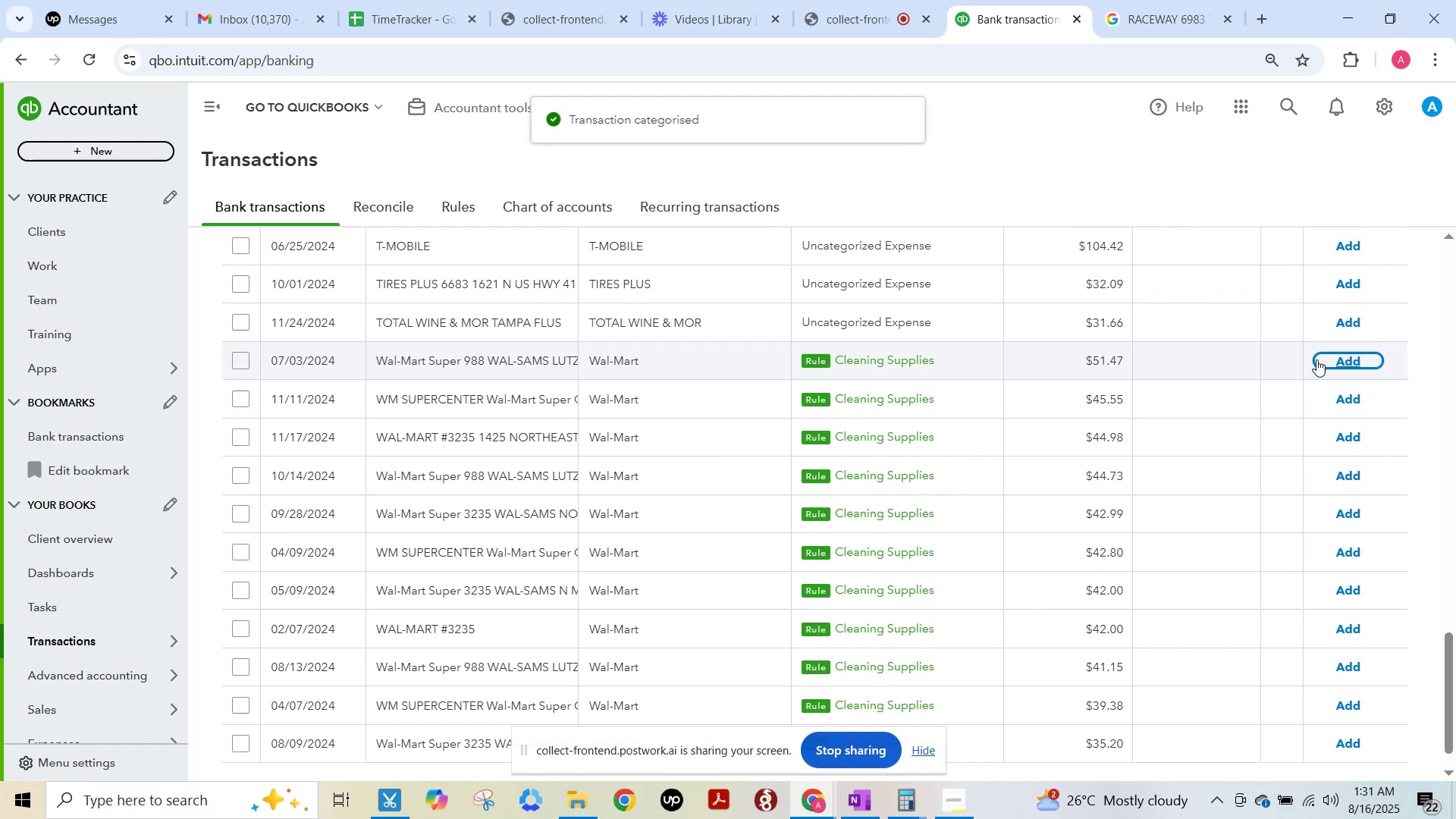 
left_click([1329, 363])
 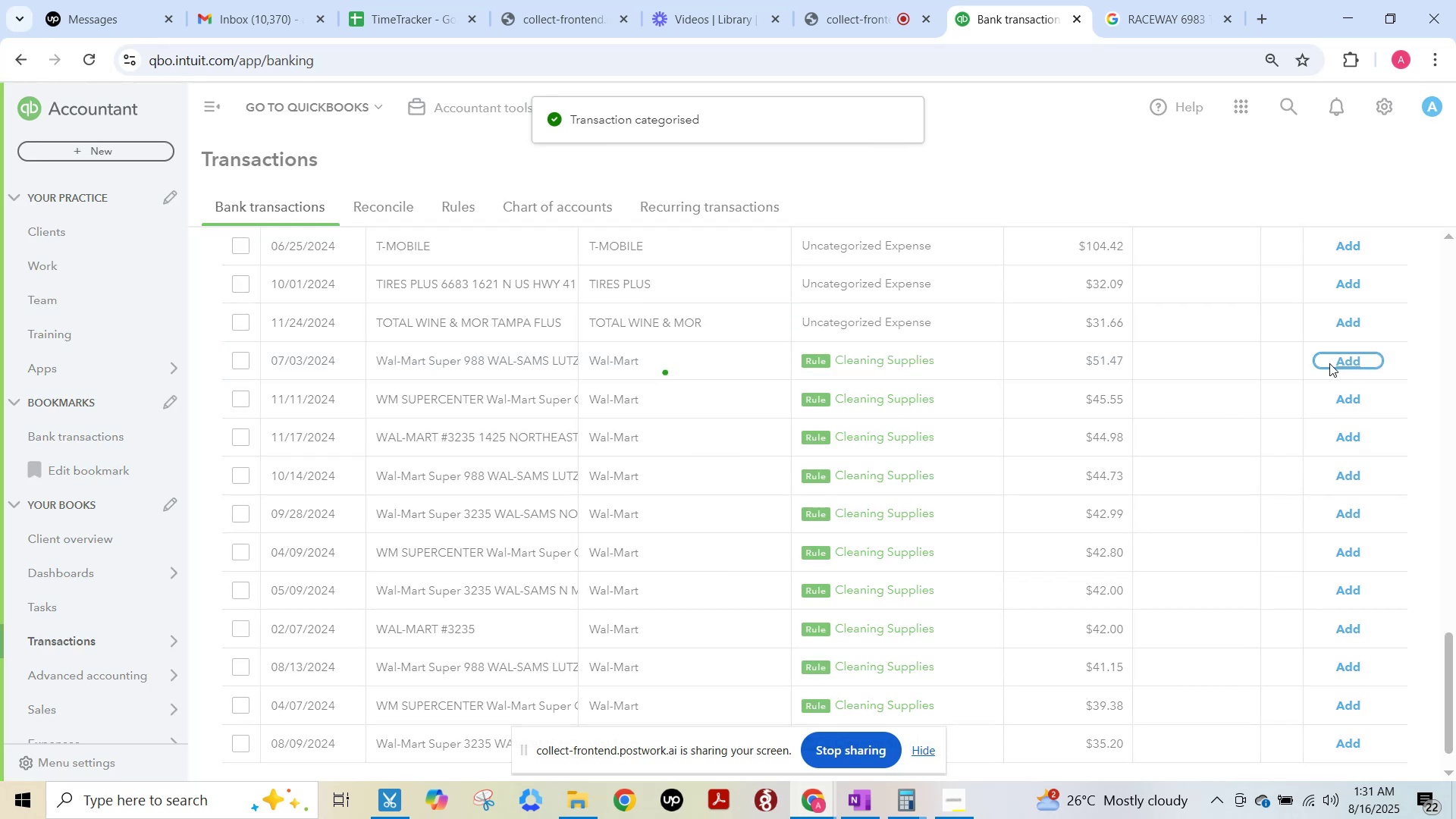 
key(F15)
 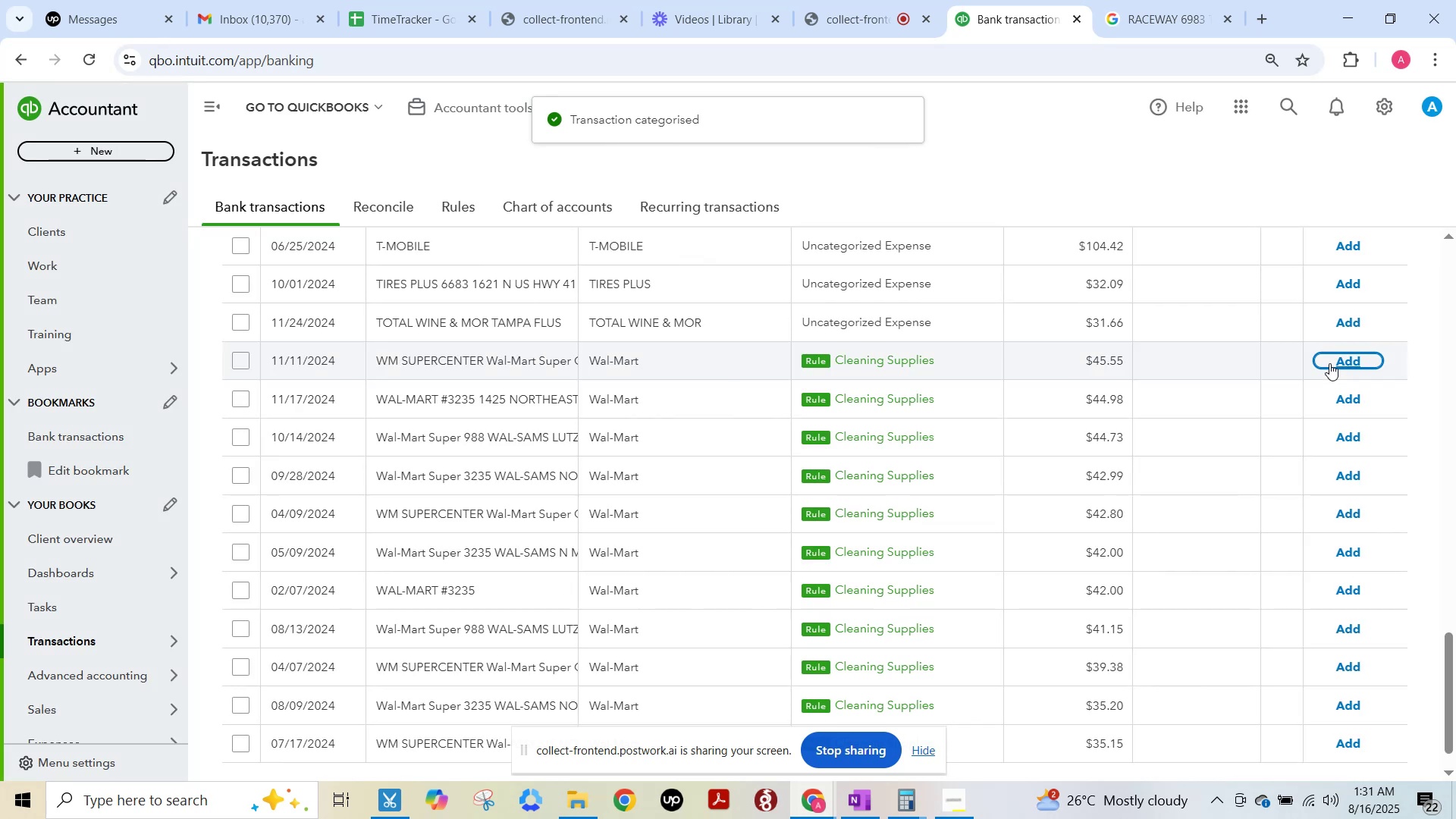 
key(F15)
 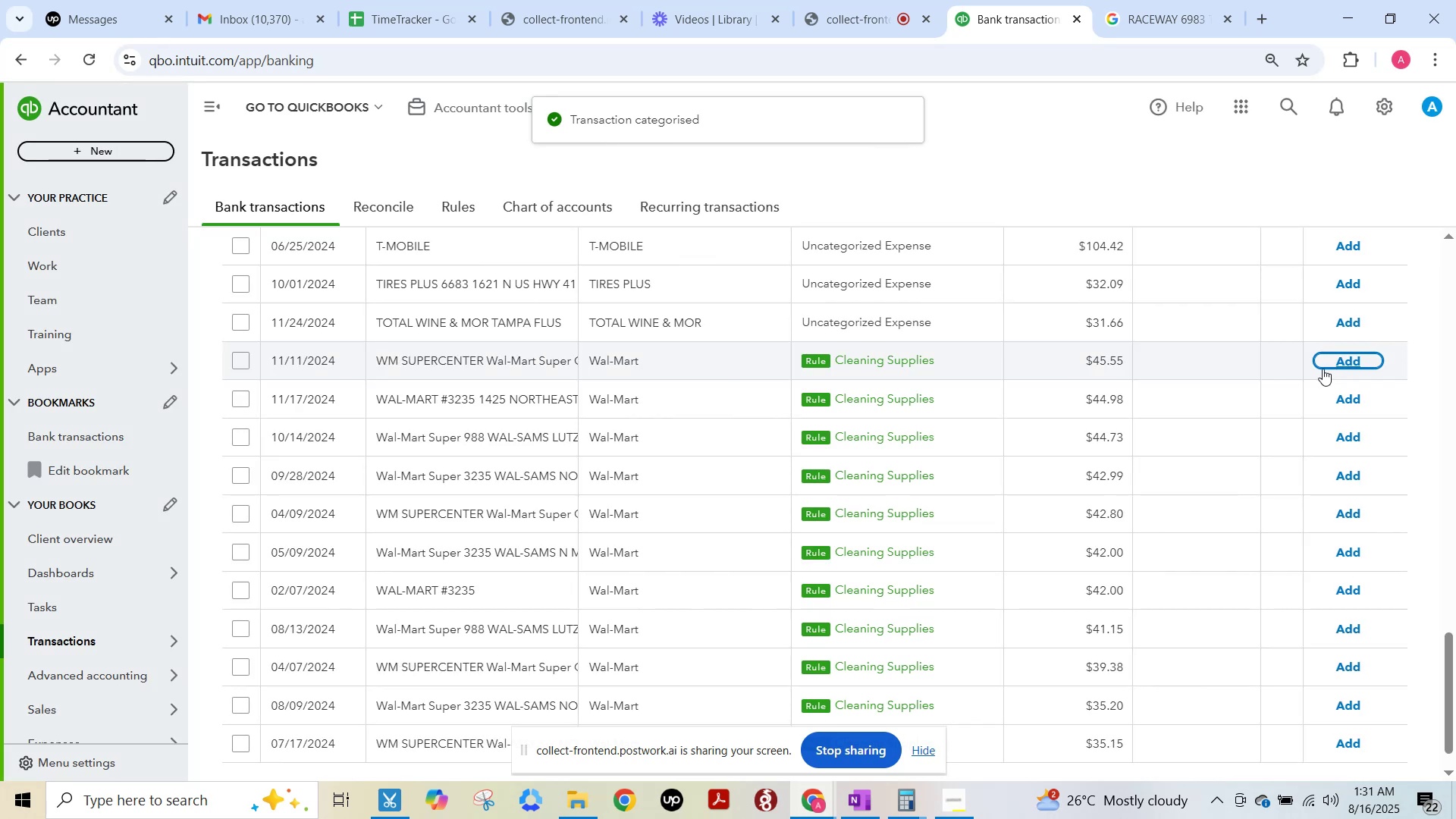 
left_click([1326, 367])
 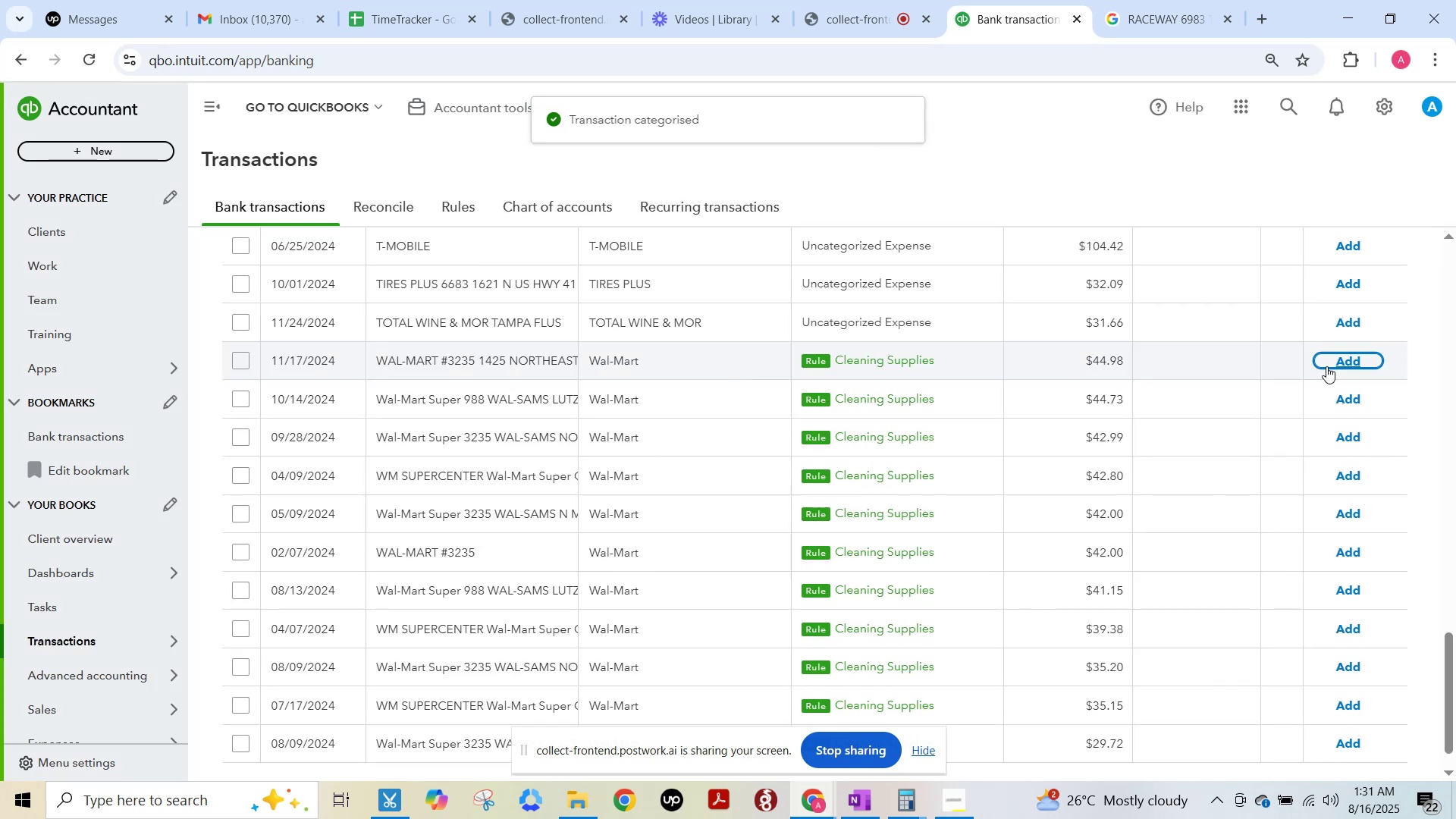 
left_click([1327, 366])
 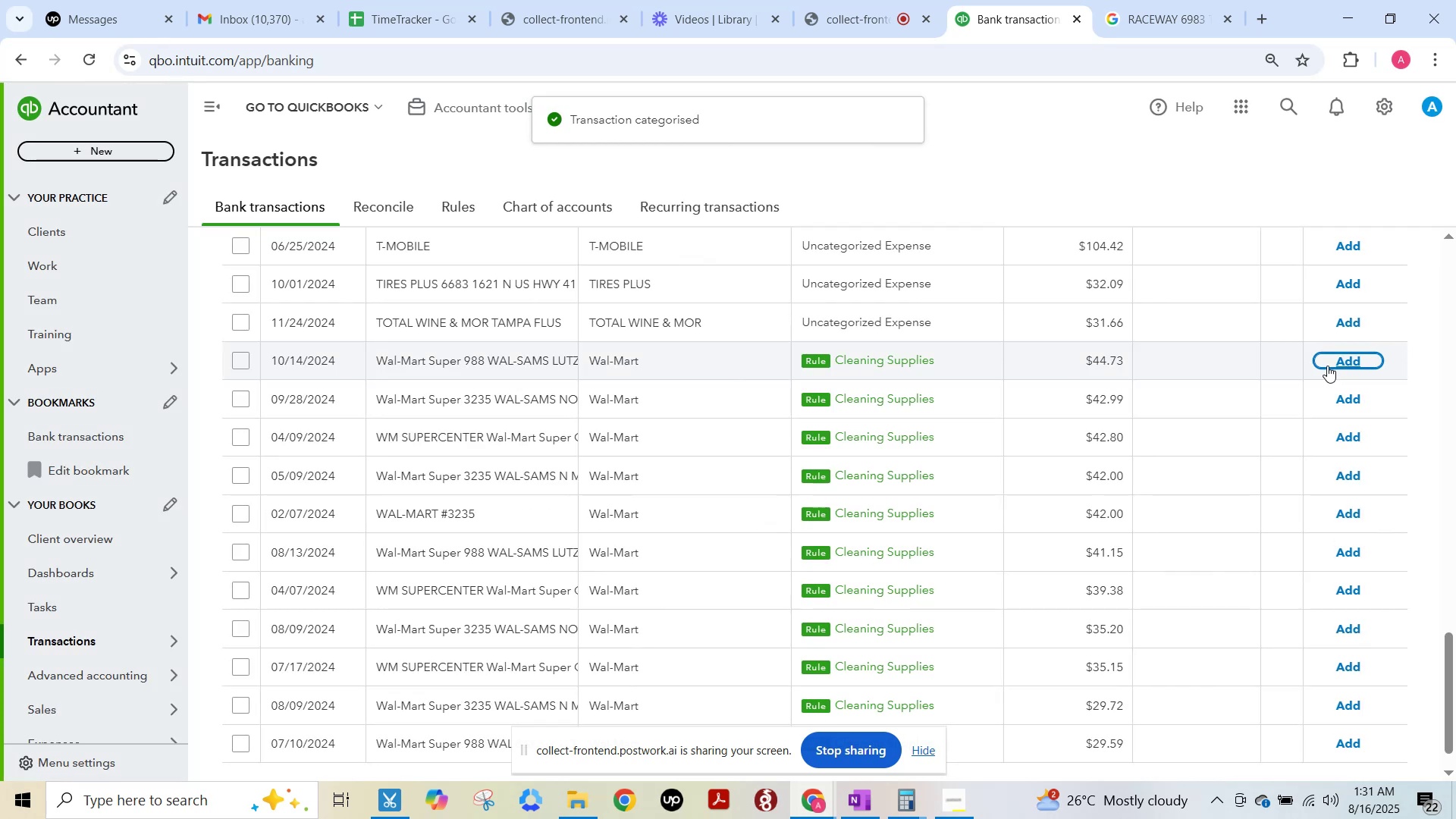 
left_click([1327, 366])
 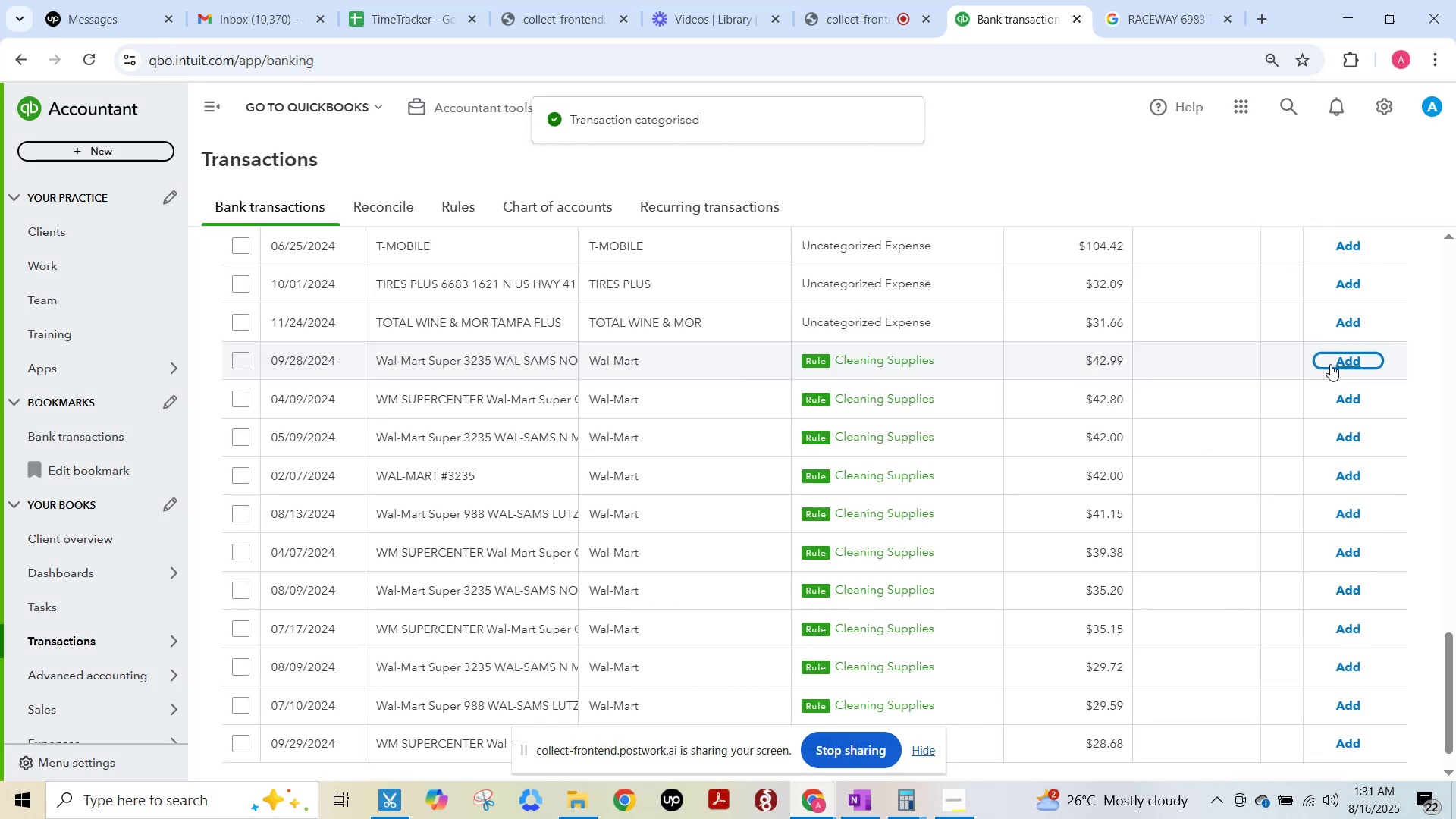 
left_click([1332, 364])
 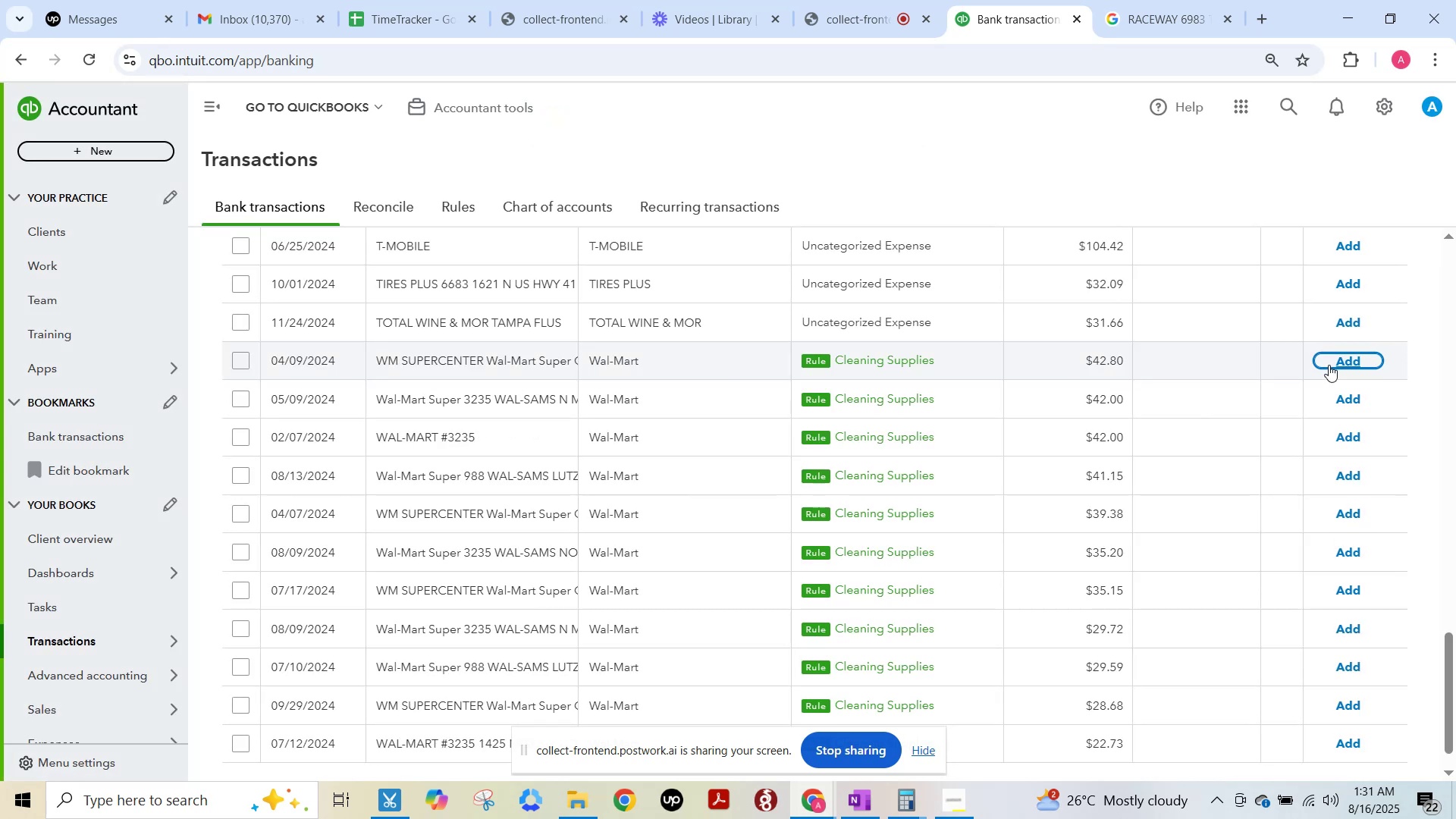 
left_click([1329, 365])
 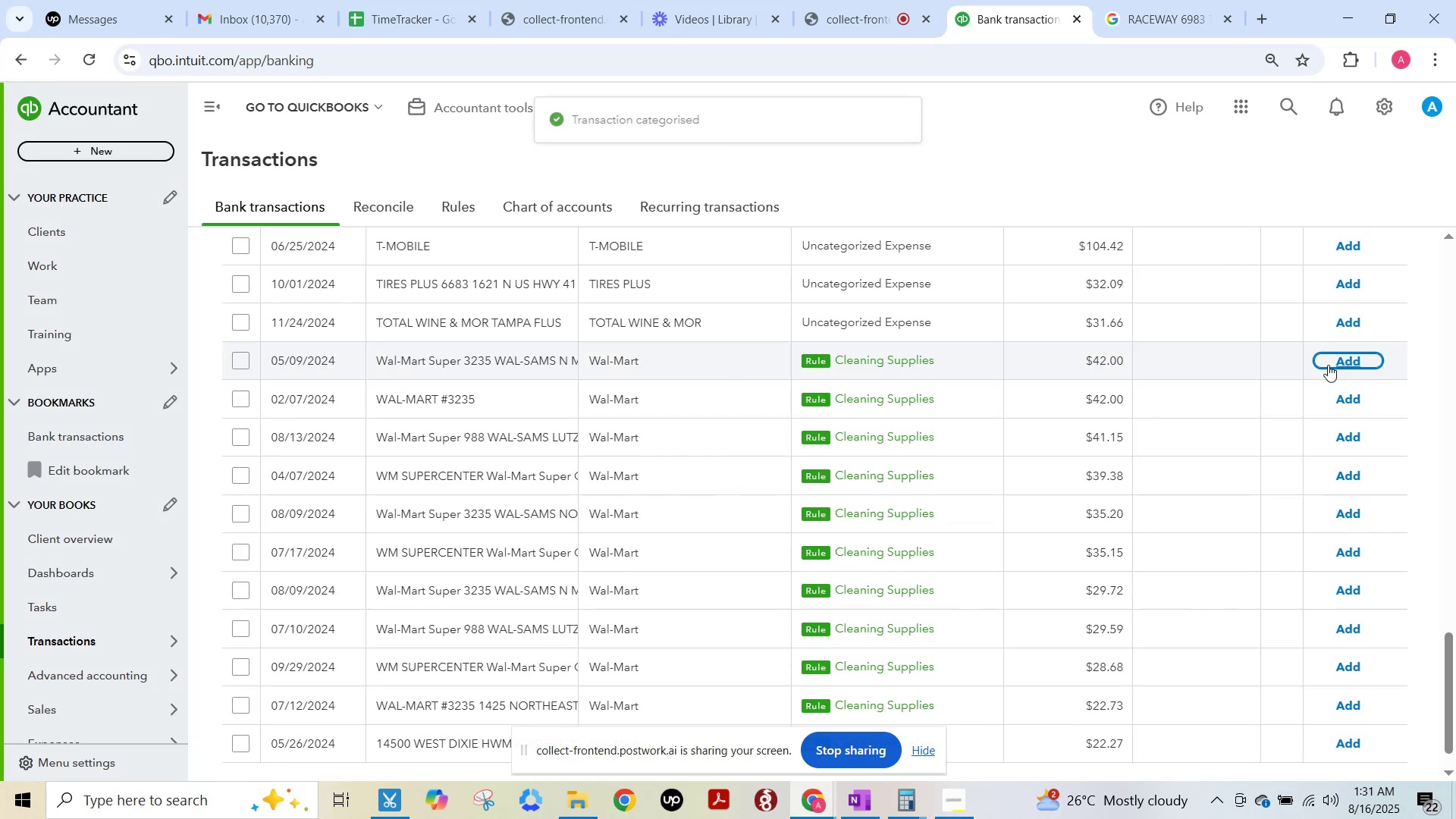 
left_click([1328, 365])
 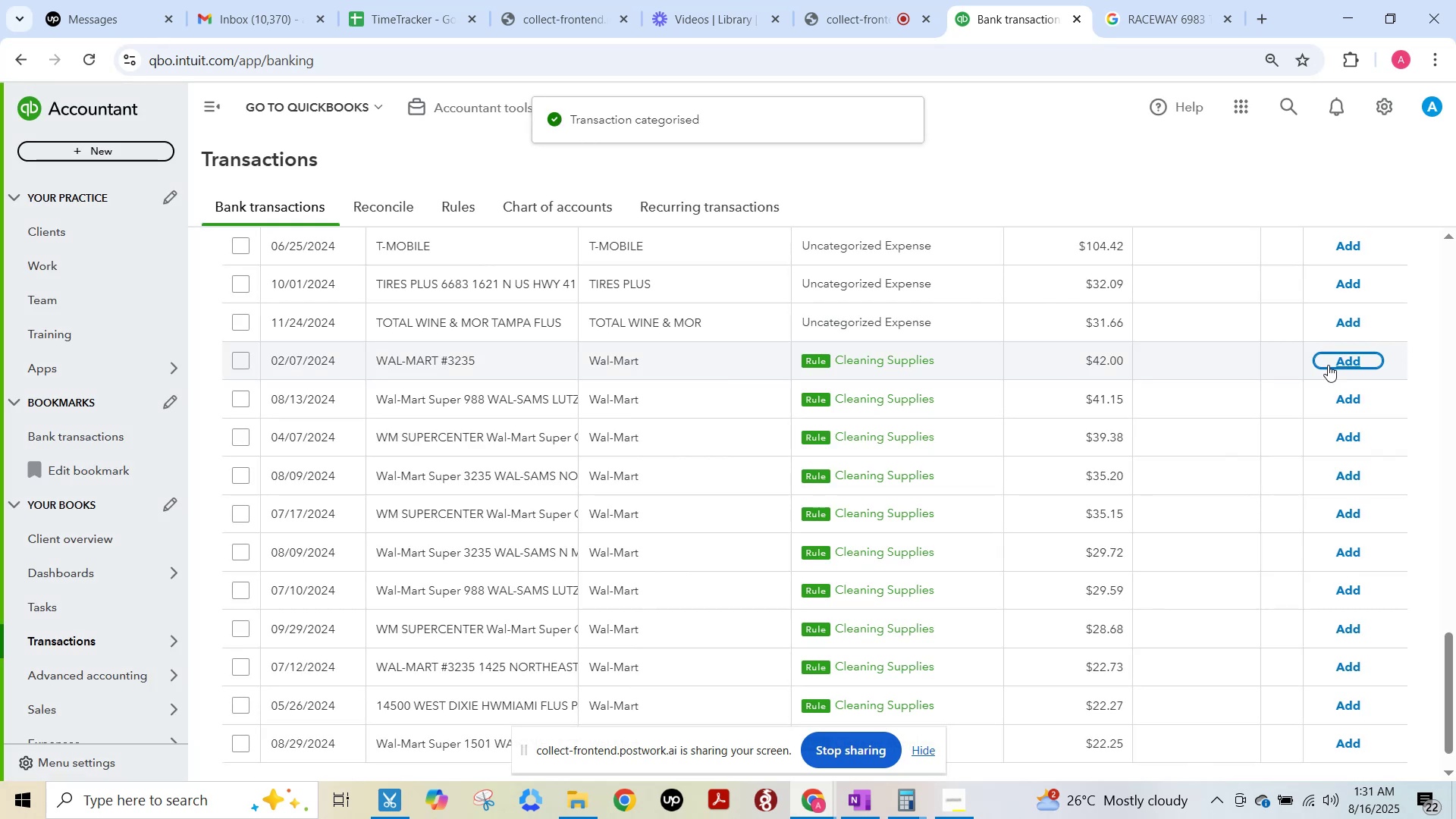 
left_click([1328, 365])
 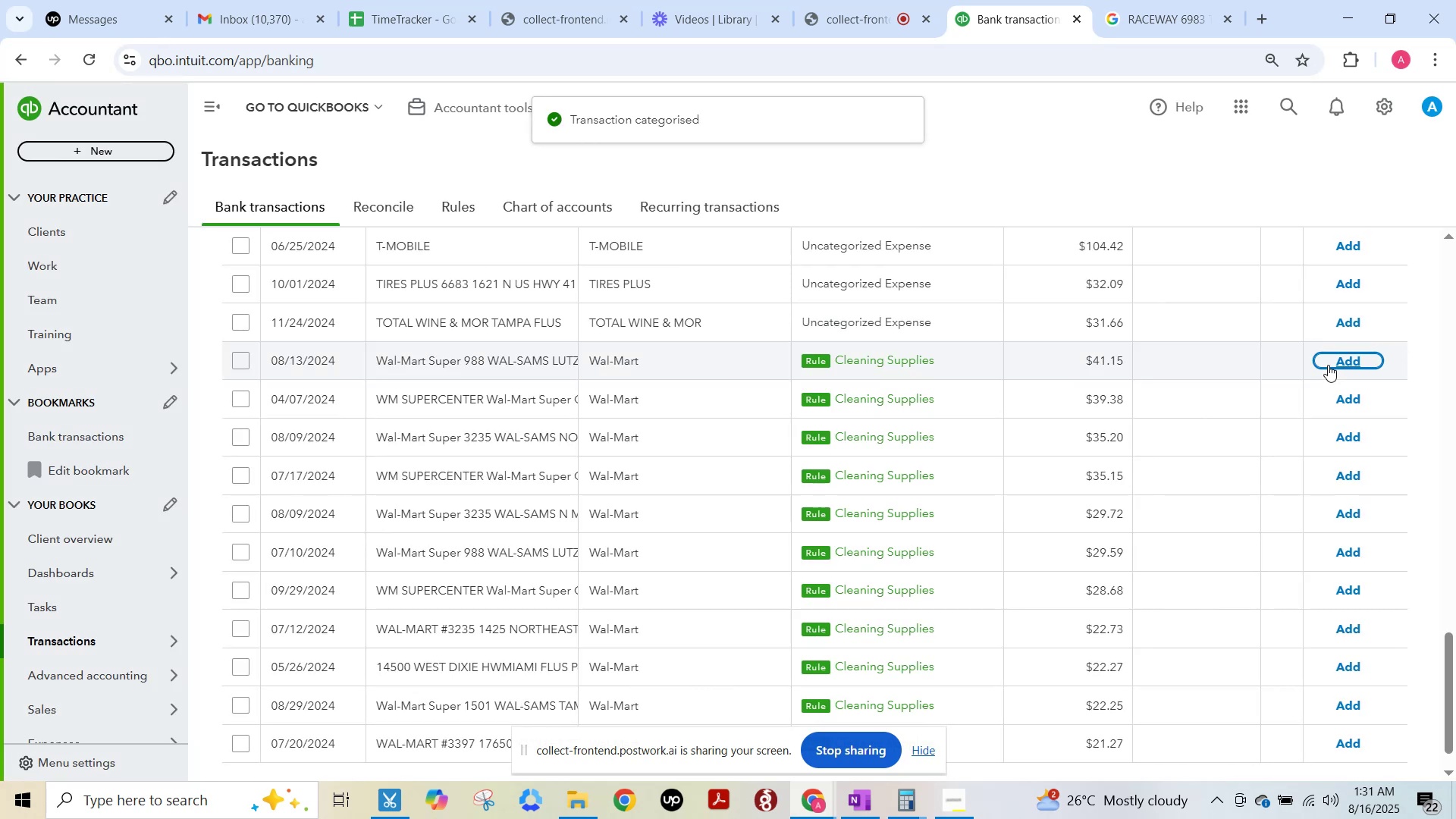 
left_click([1328, 365])
 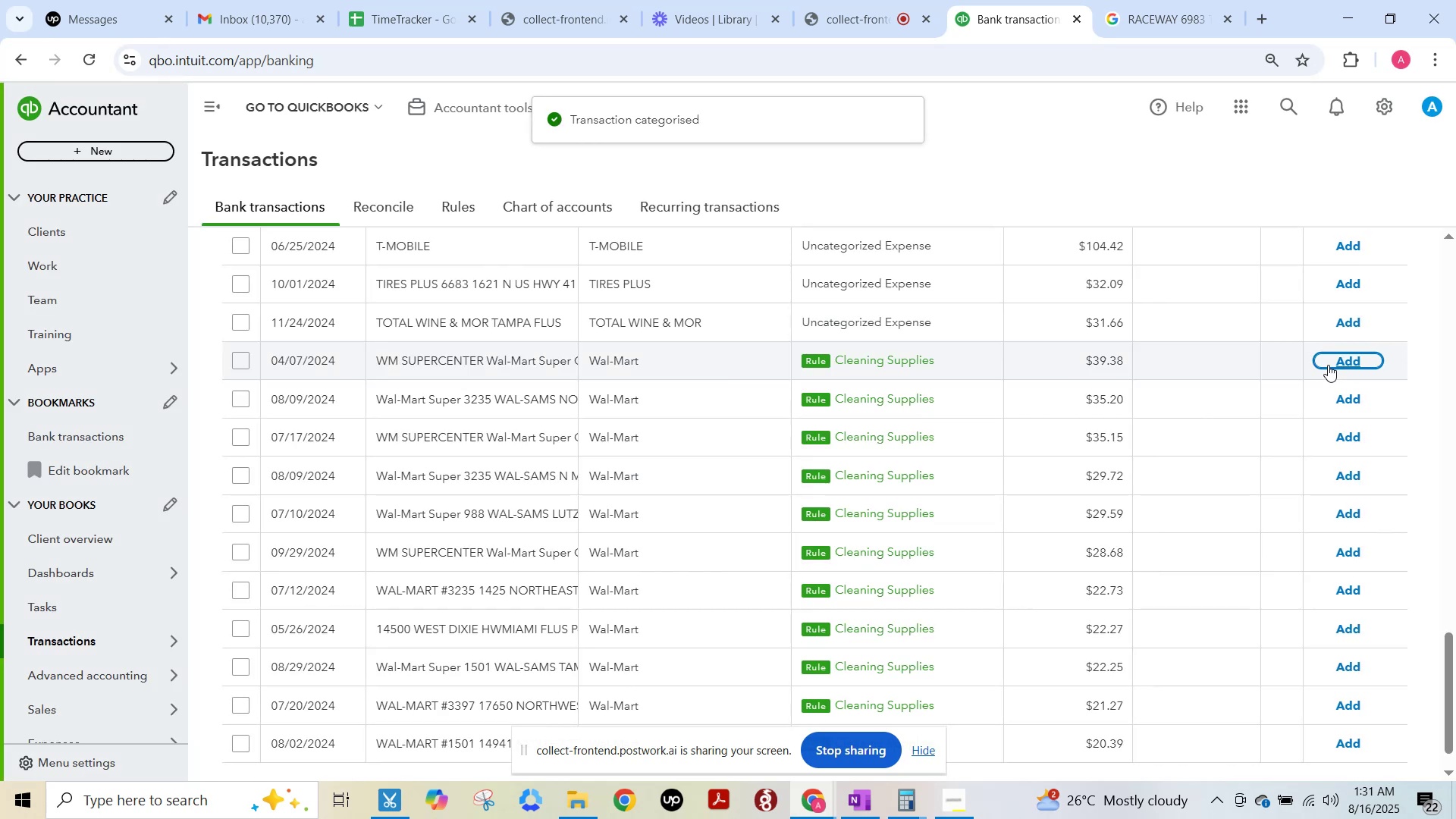 
left_click([1328, 365])
 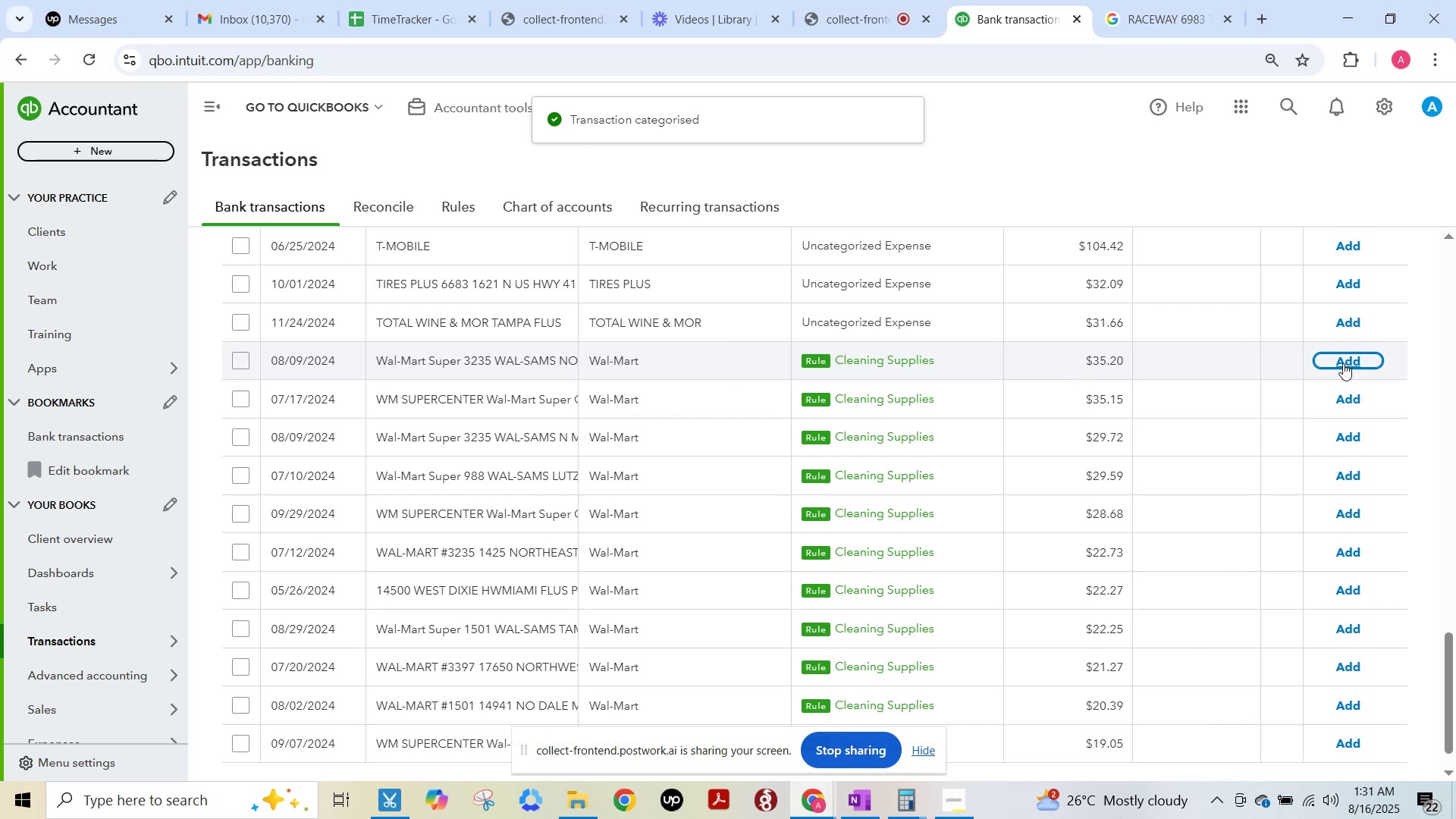 
wait(10.85)
 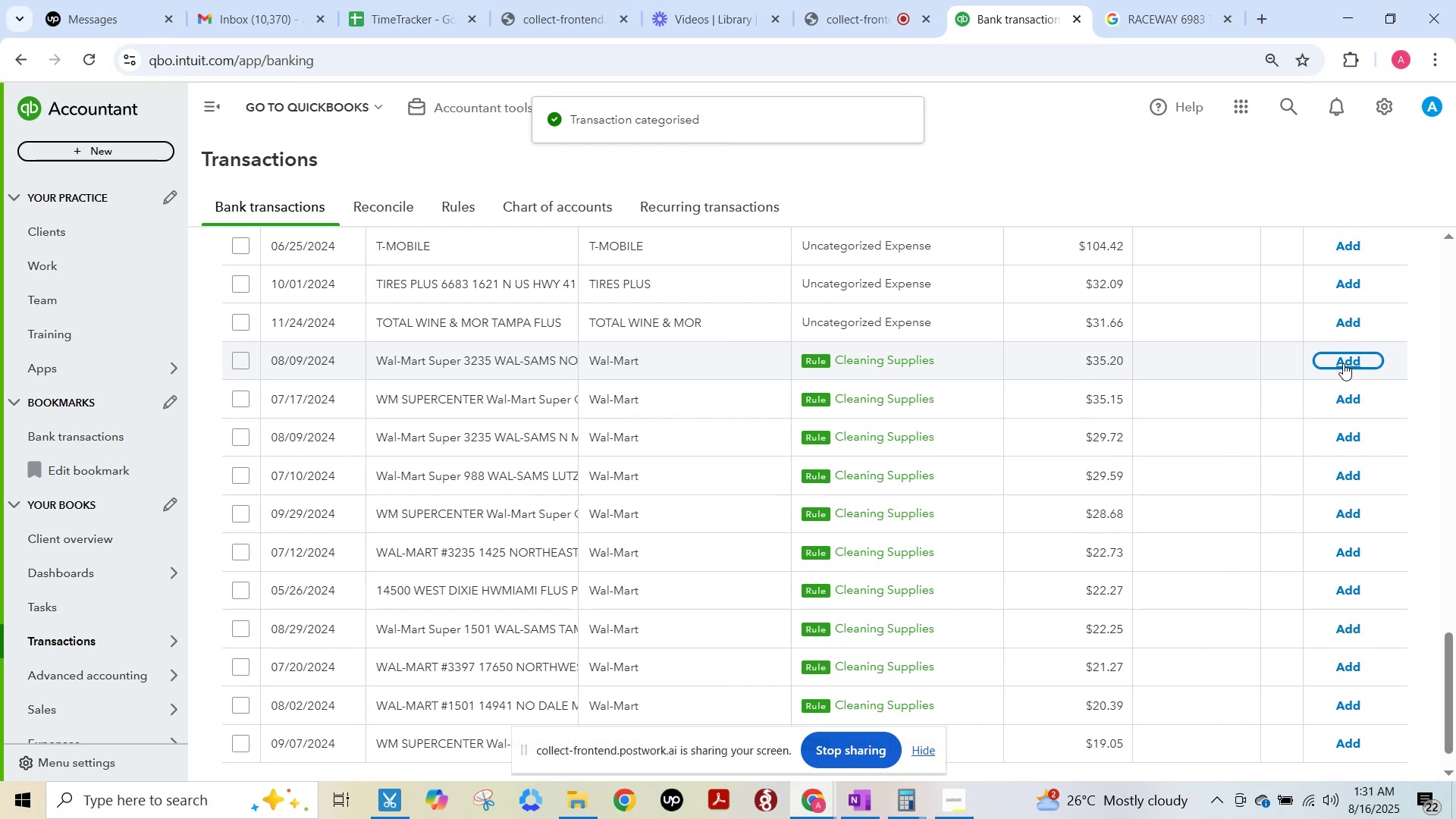 
left_click([1337, 357])
 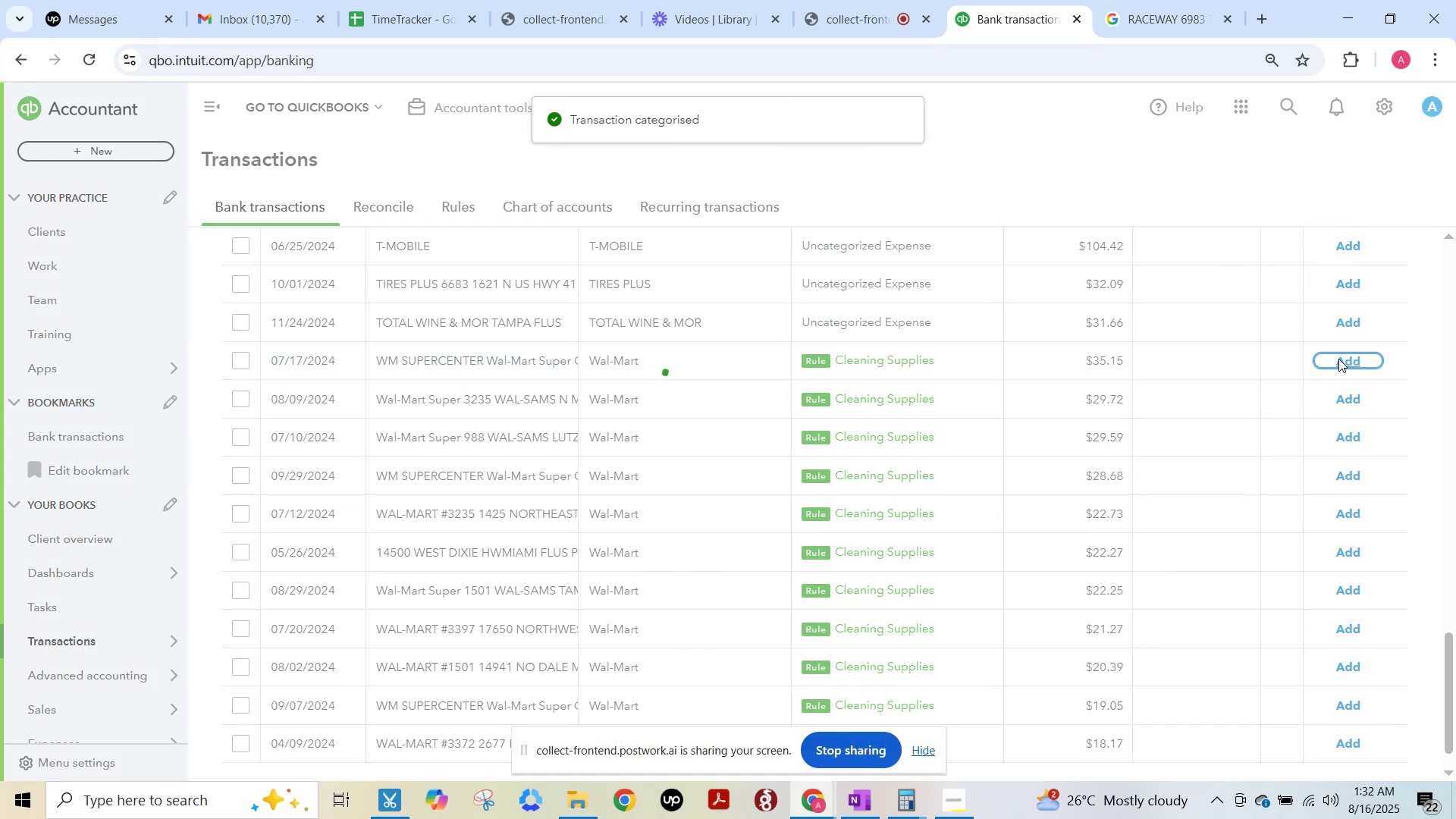 
left_click([1338, 359])
 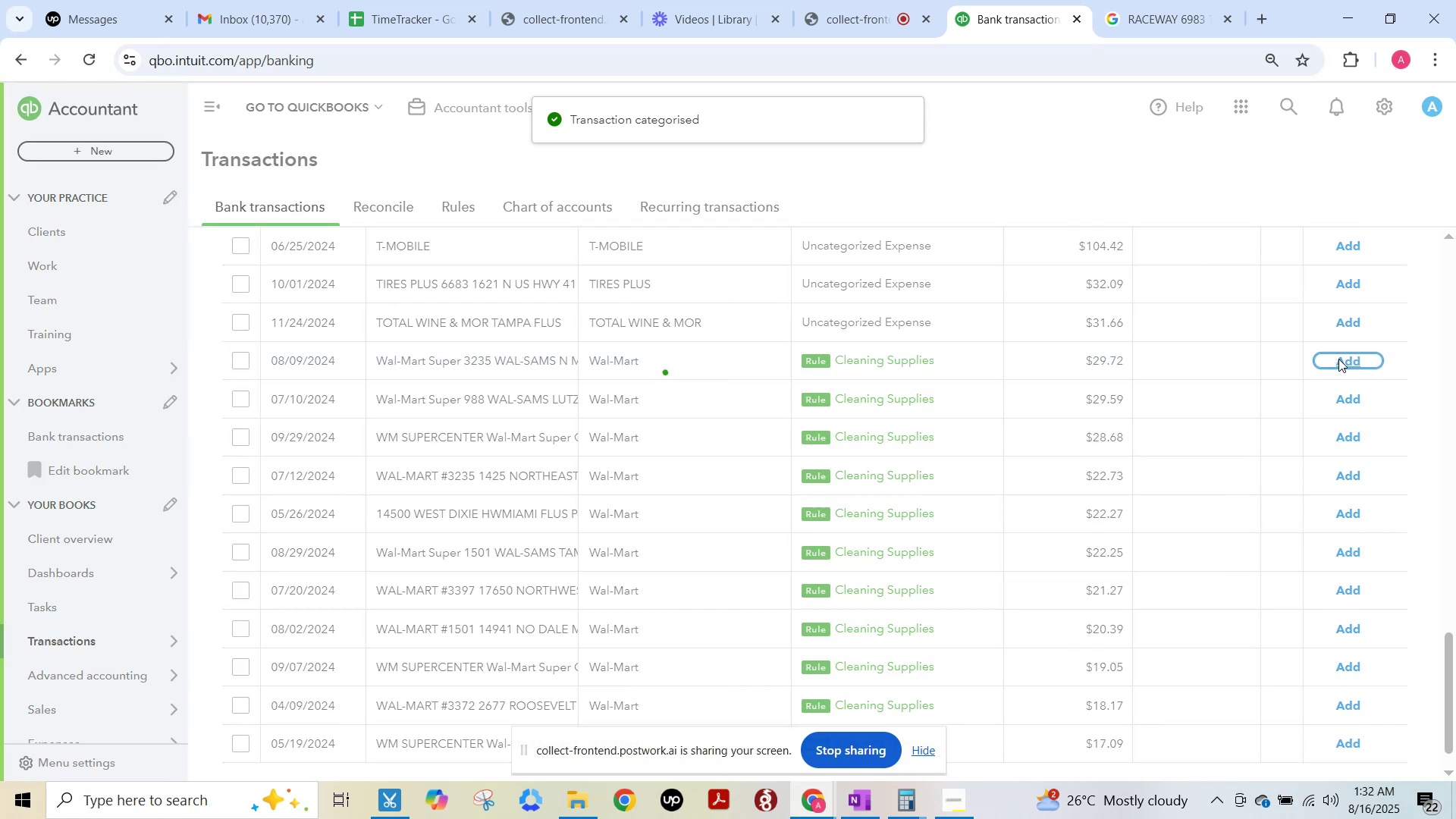 
left_click([1338, 359])
 